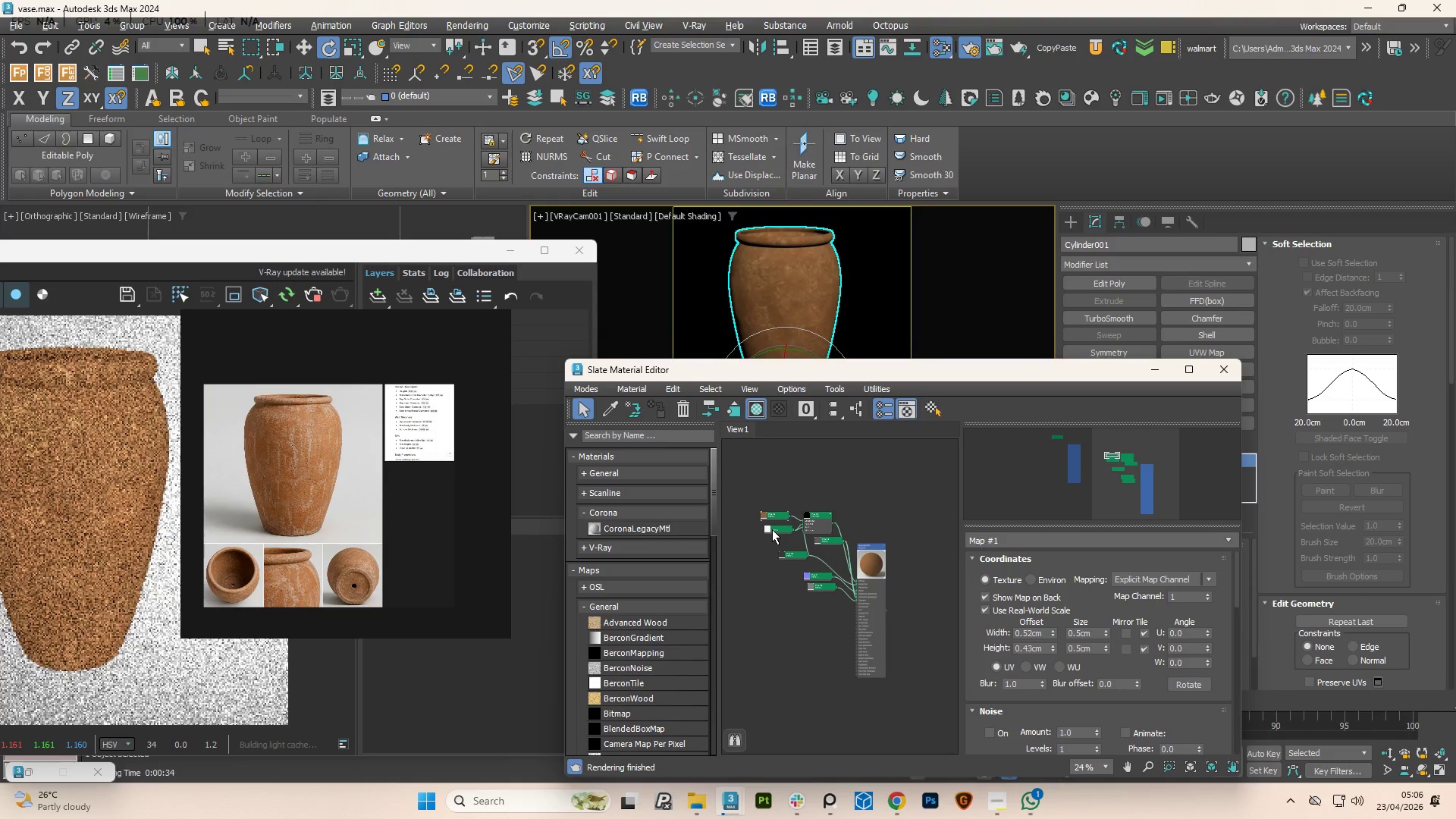 
left_click([809, 582])
 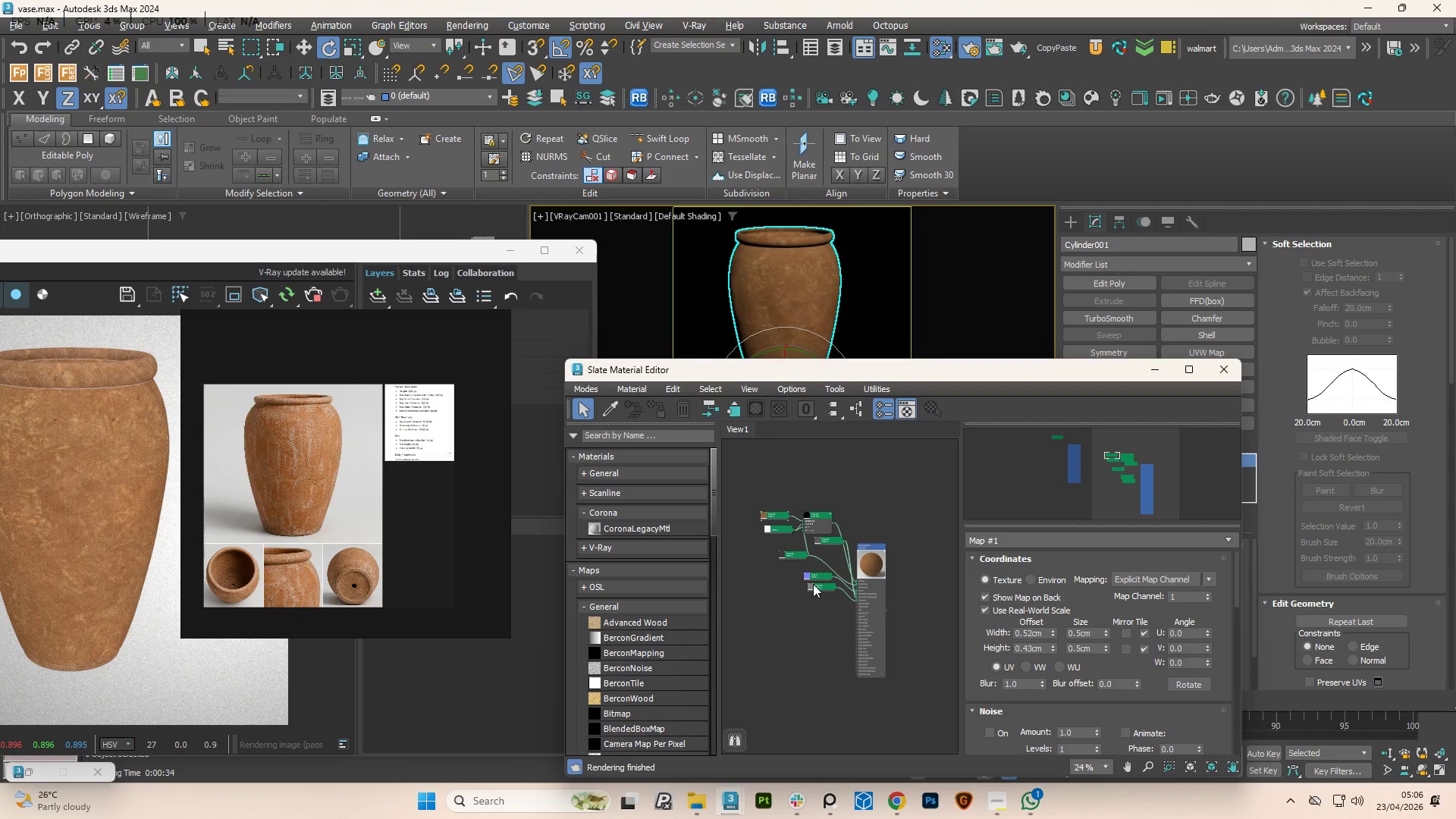 
left_click([814, 585])
 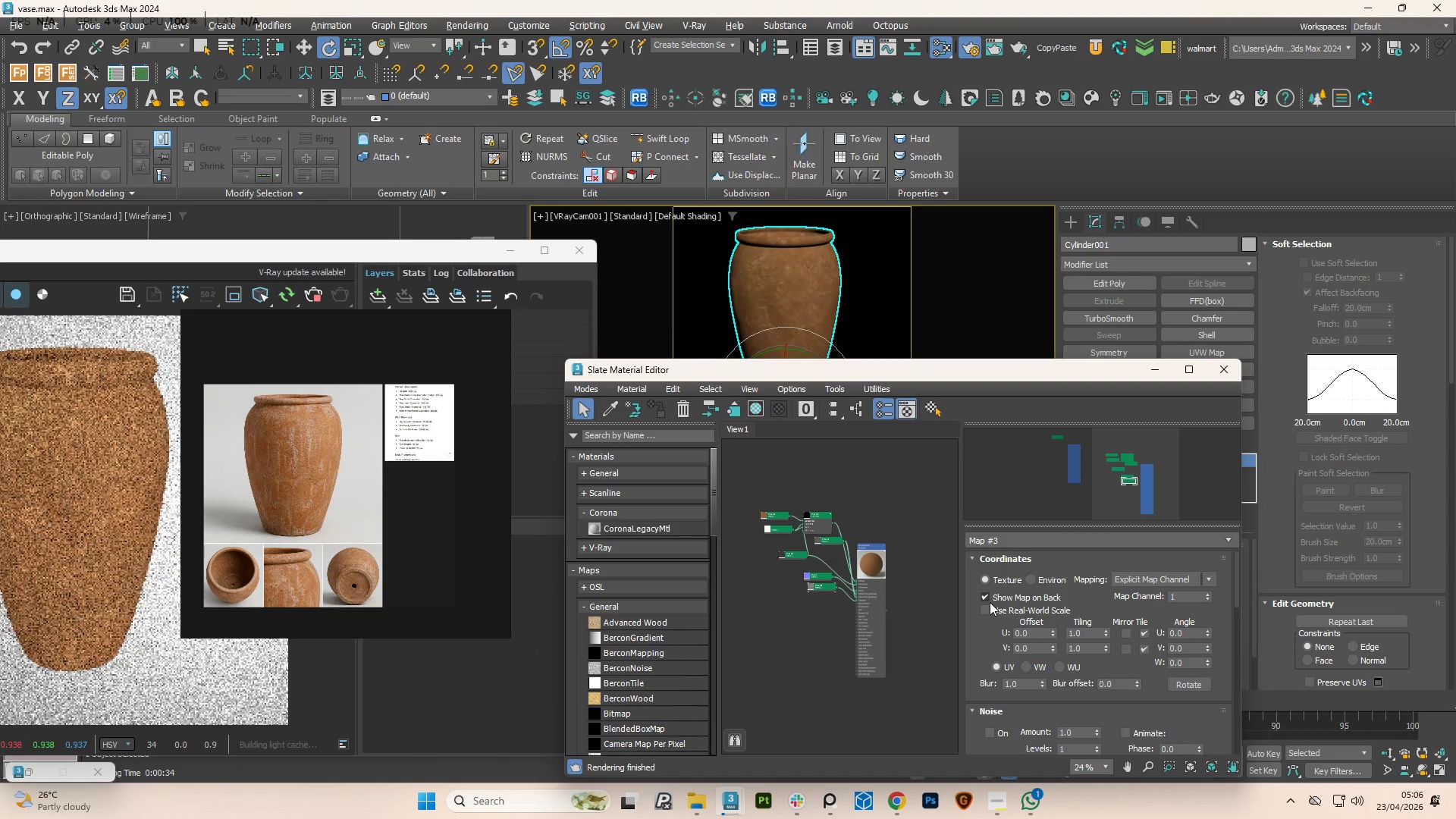 
left_click([988, 613])
 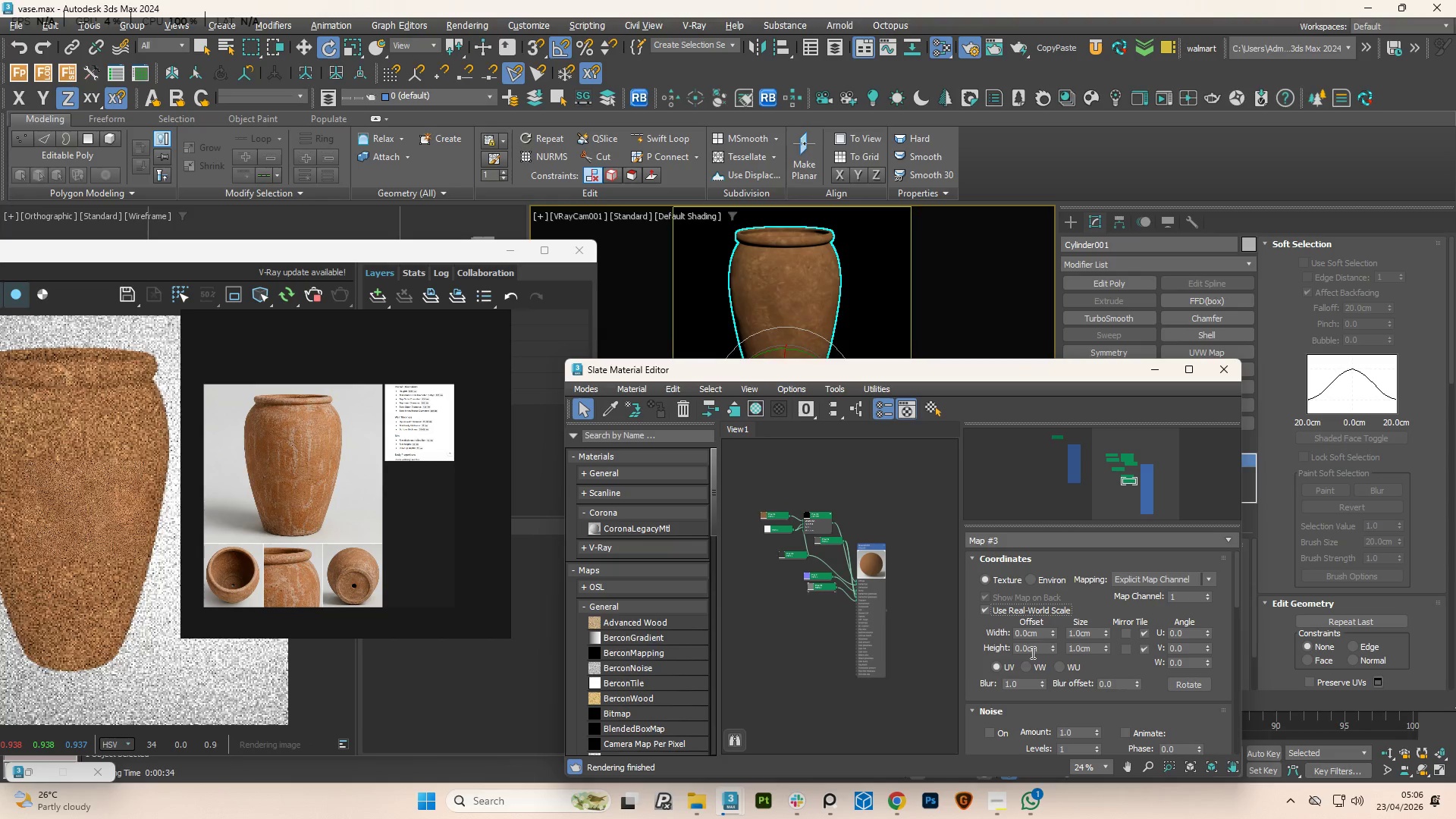 
double_click([1031, 652])
 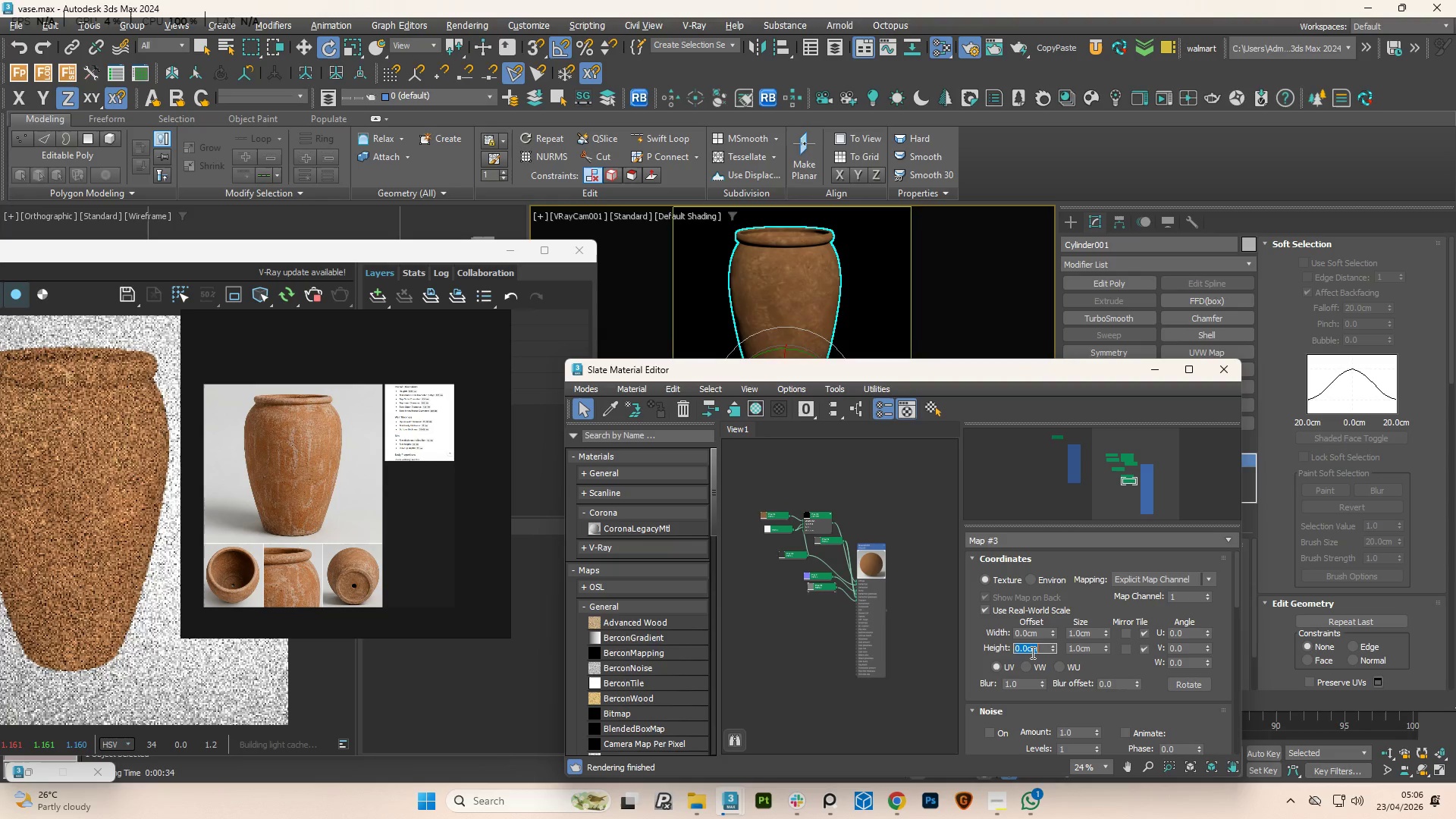 
key(Control+V)
 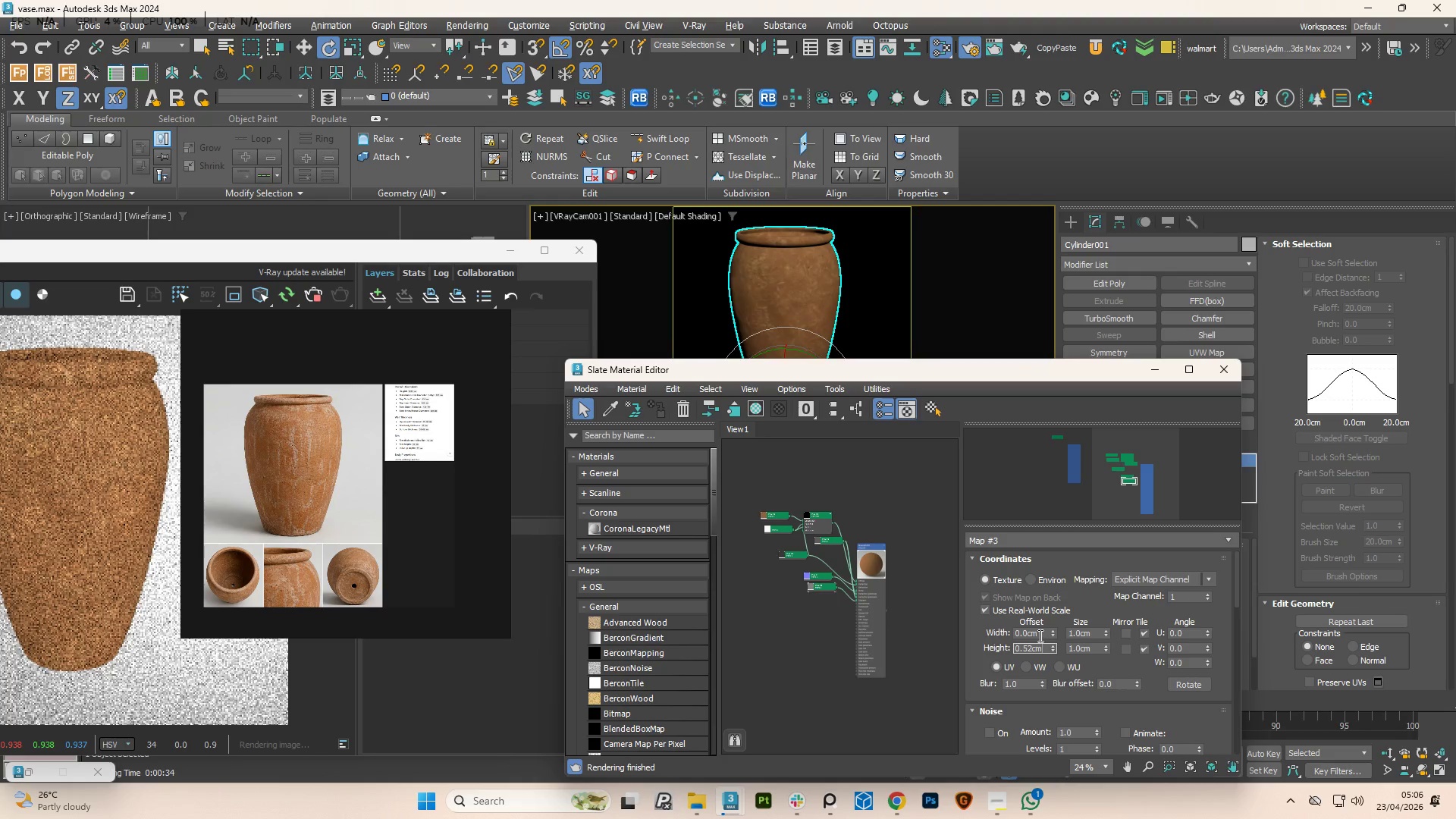 
double_click([1039, 635])
 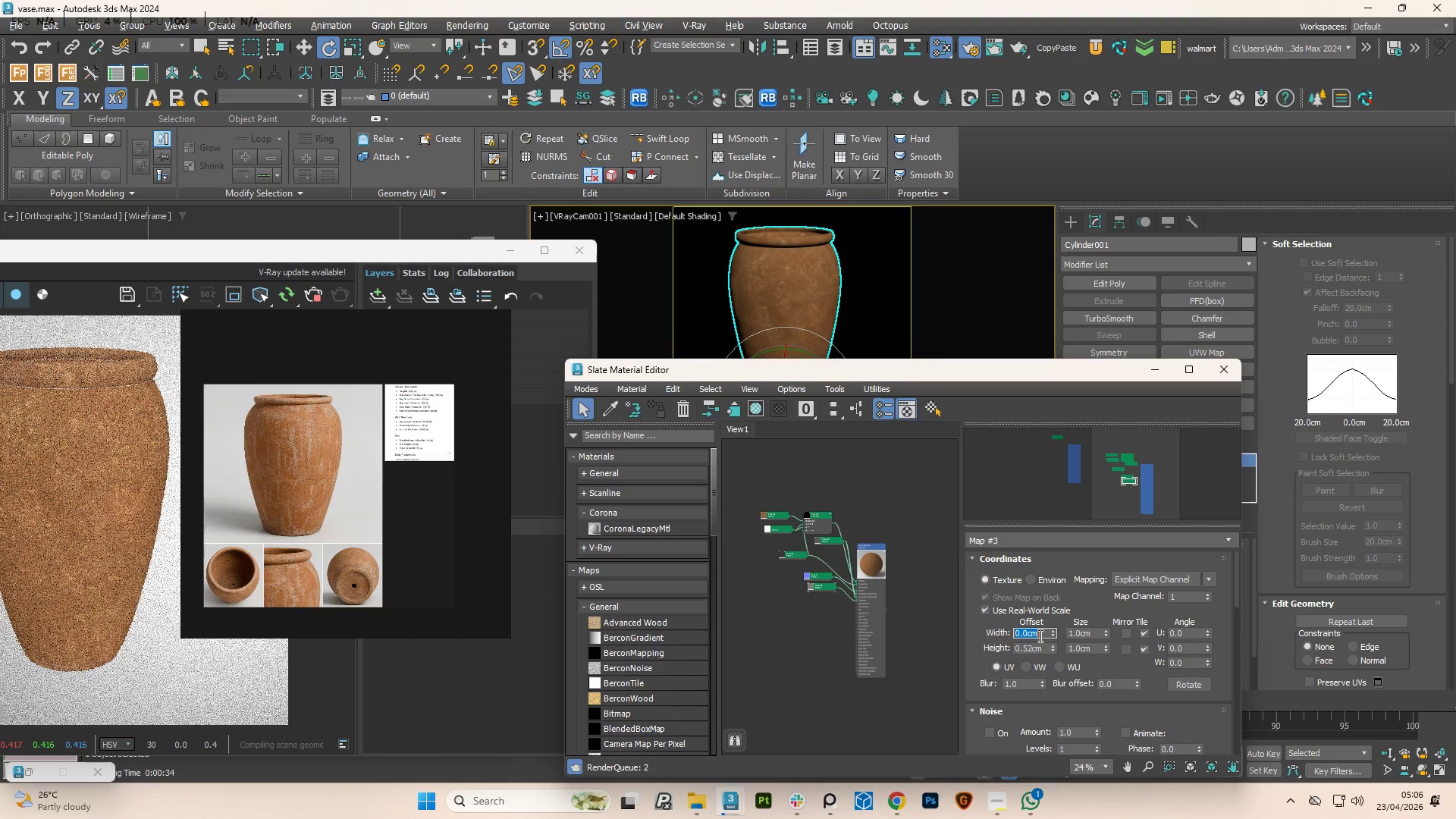 
key(Control+V)
 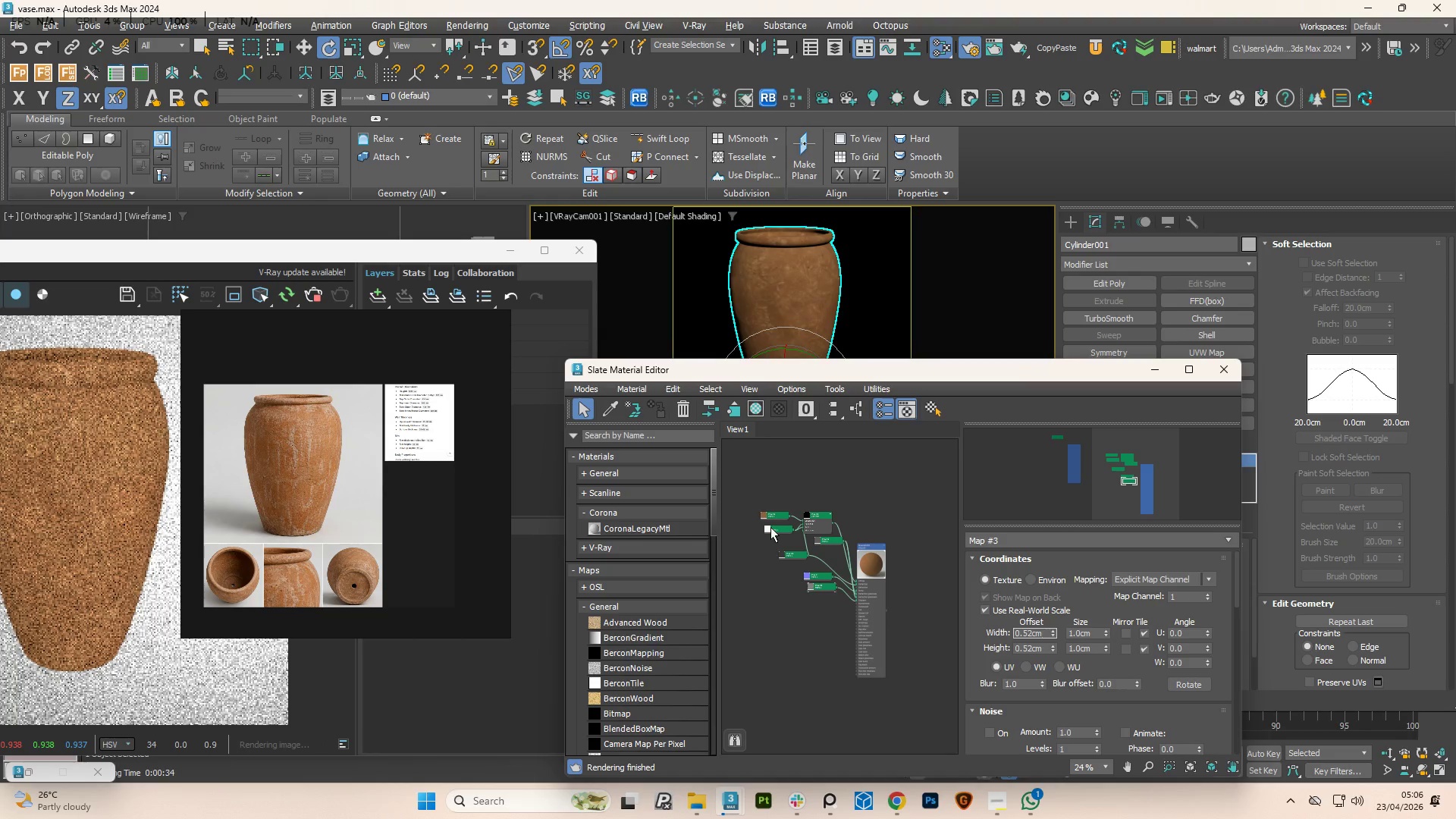 
left_click([768, 512])
 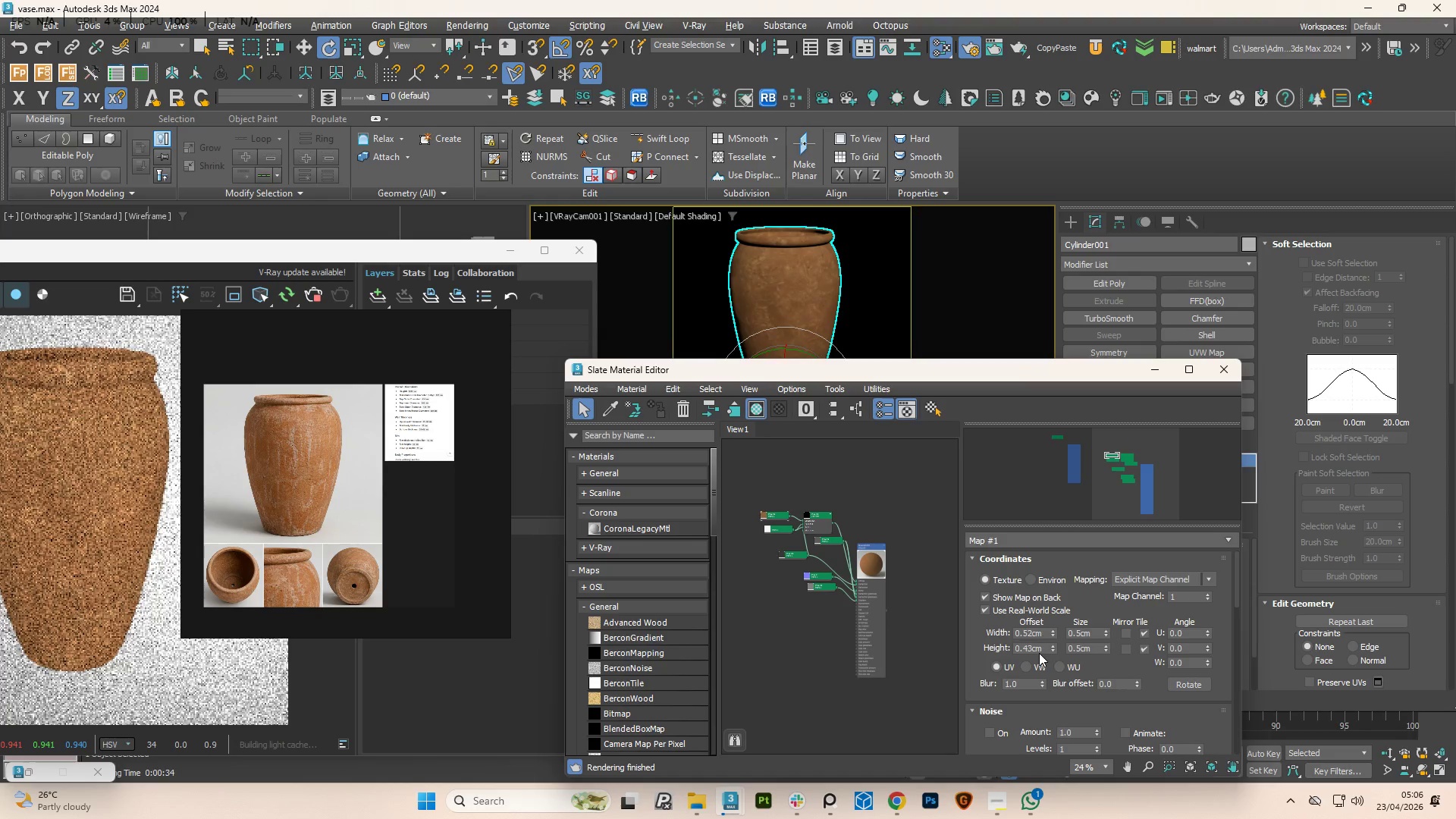 
left_click([1035, 643])
 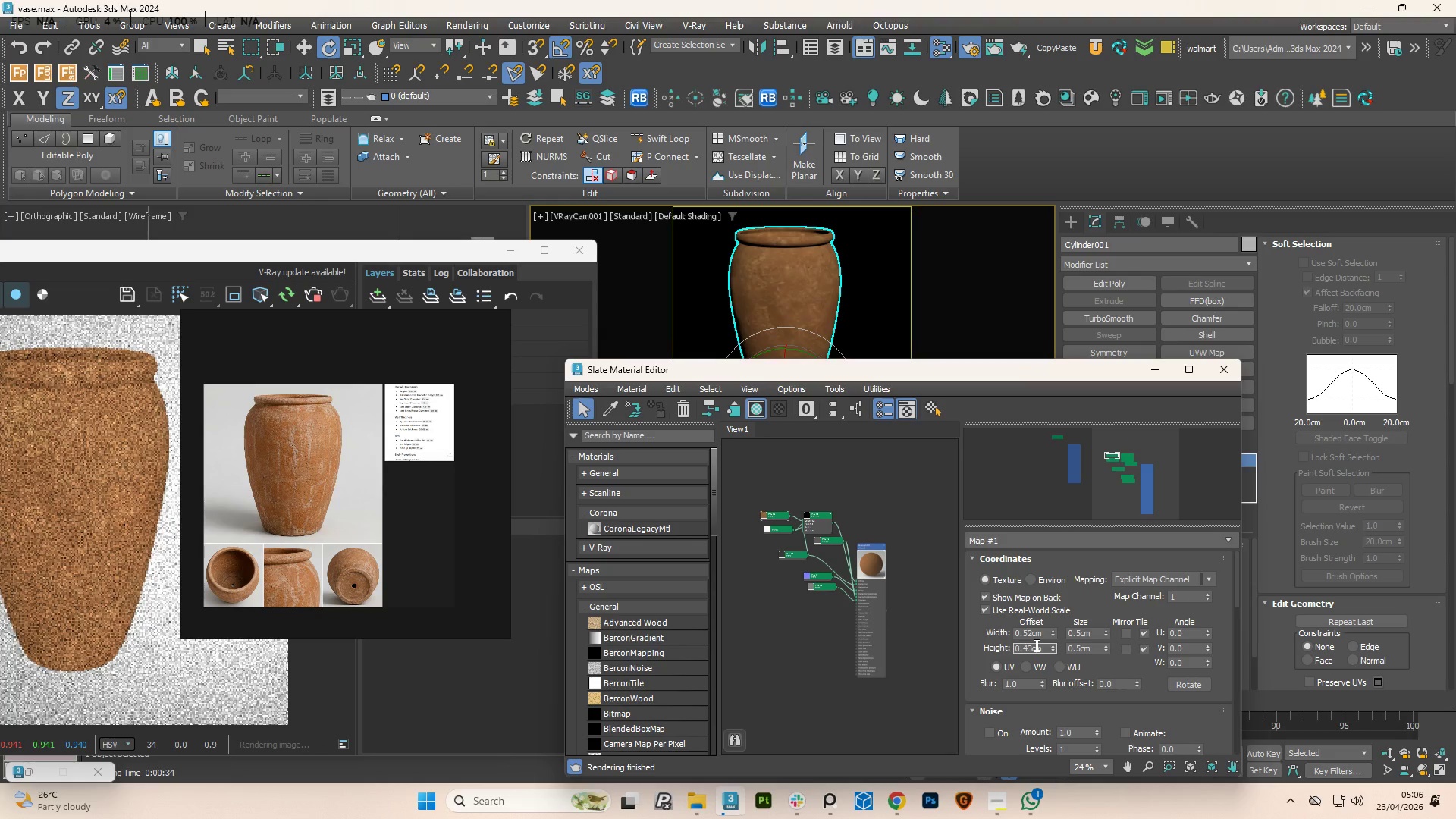 
double_click([1035, 645])
 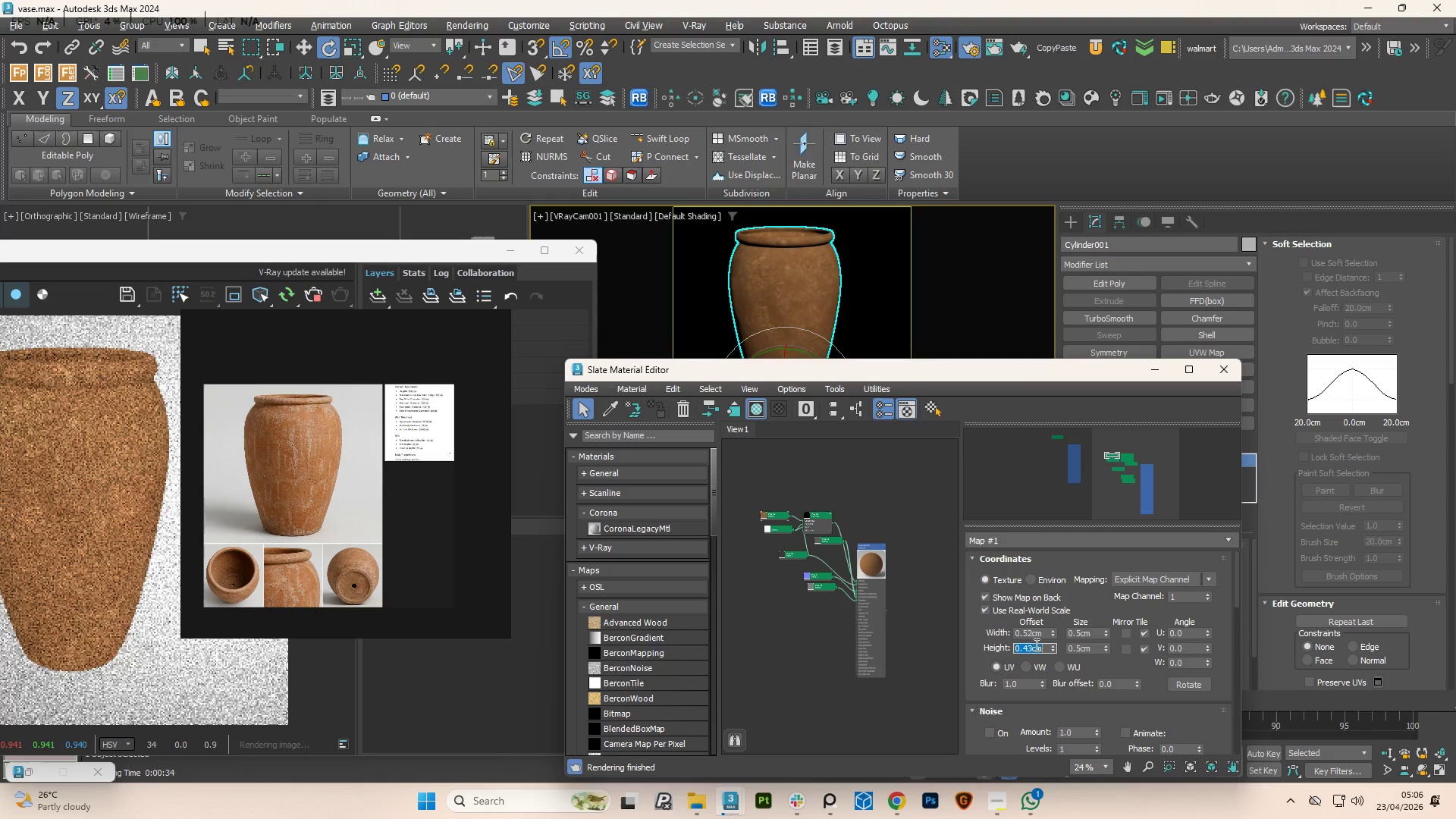 
key(Control+C)
 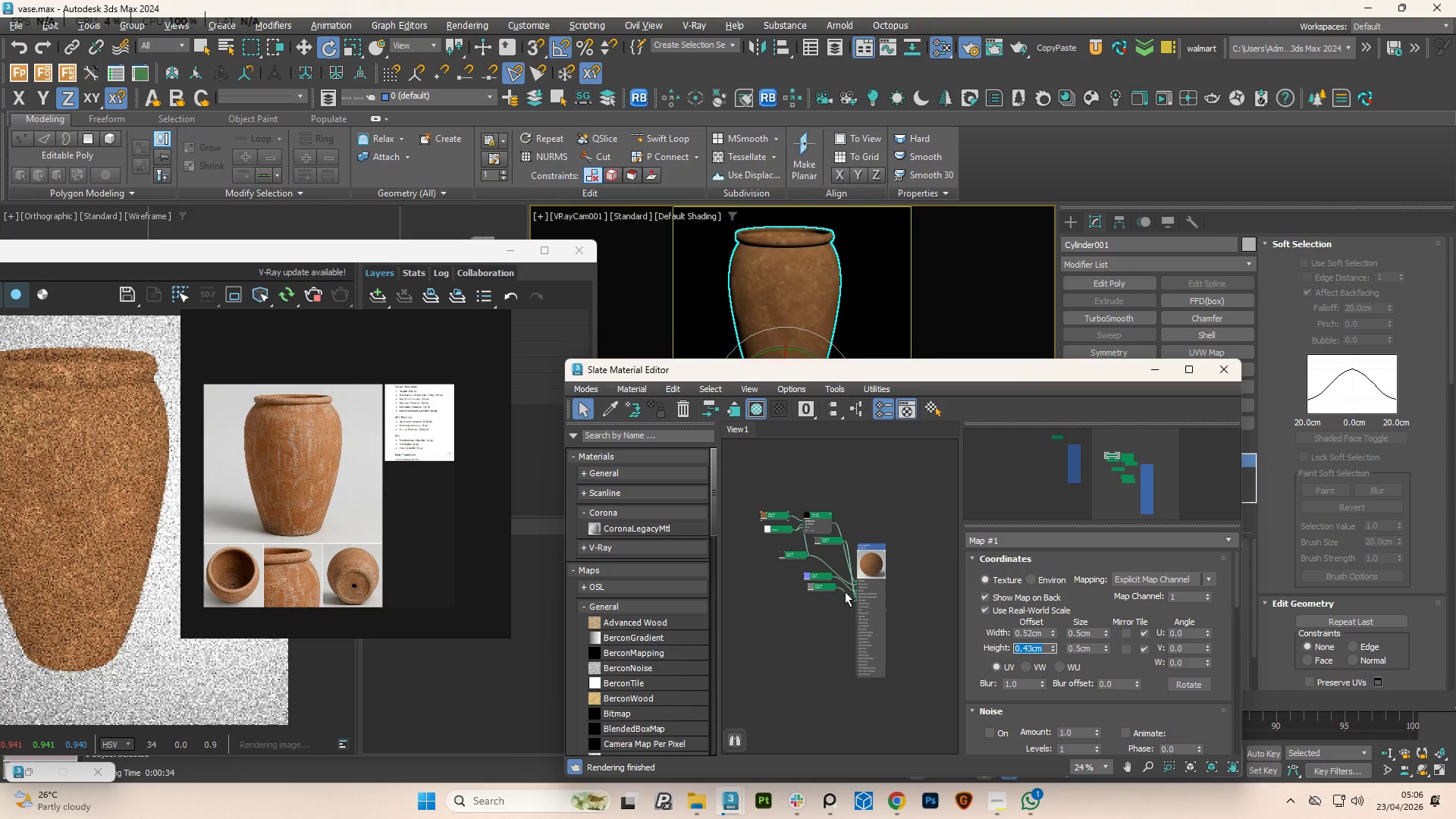 
left_click([820, 588])
 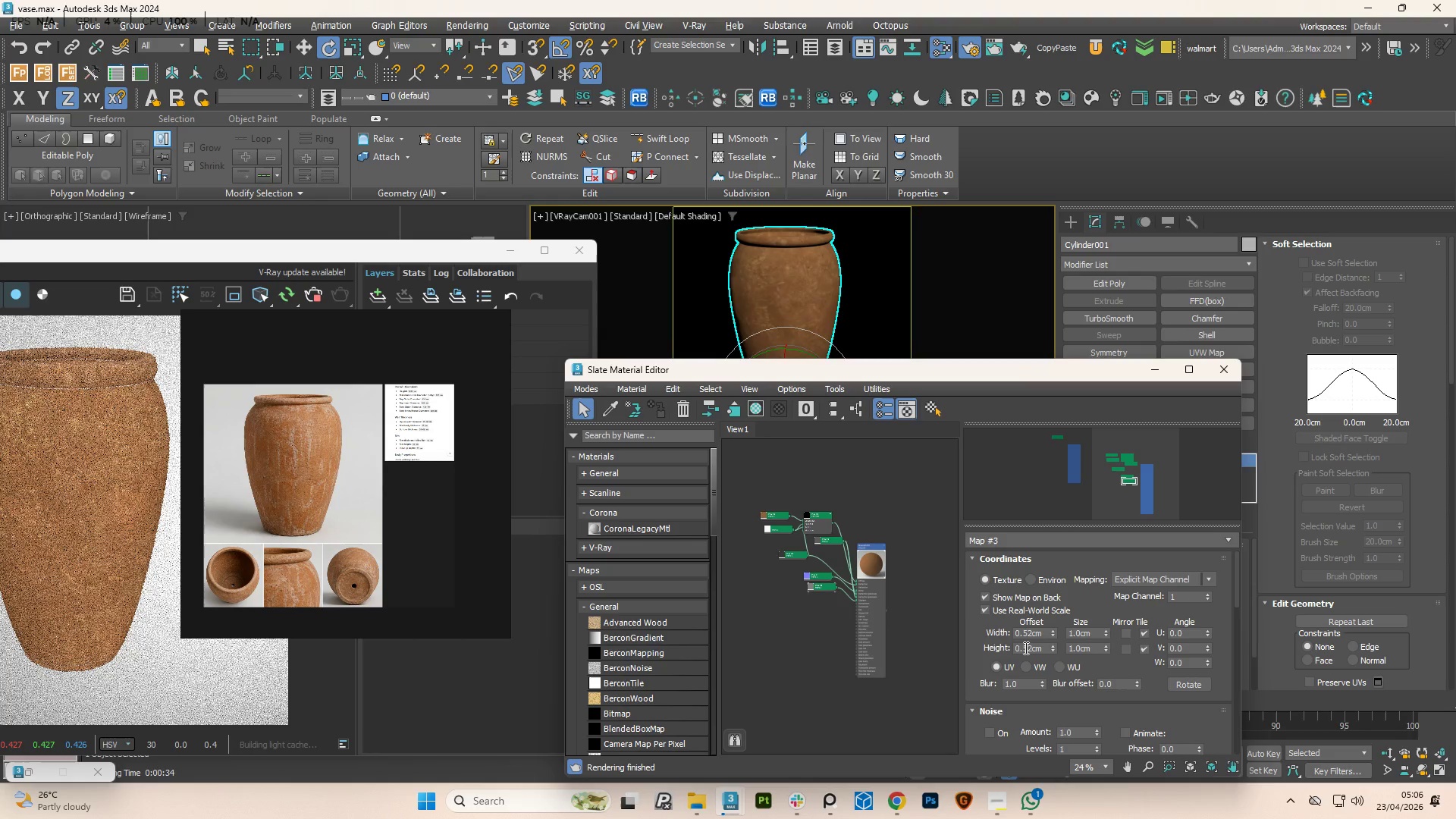 
double_click([1027, 649])
 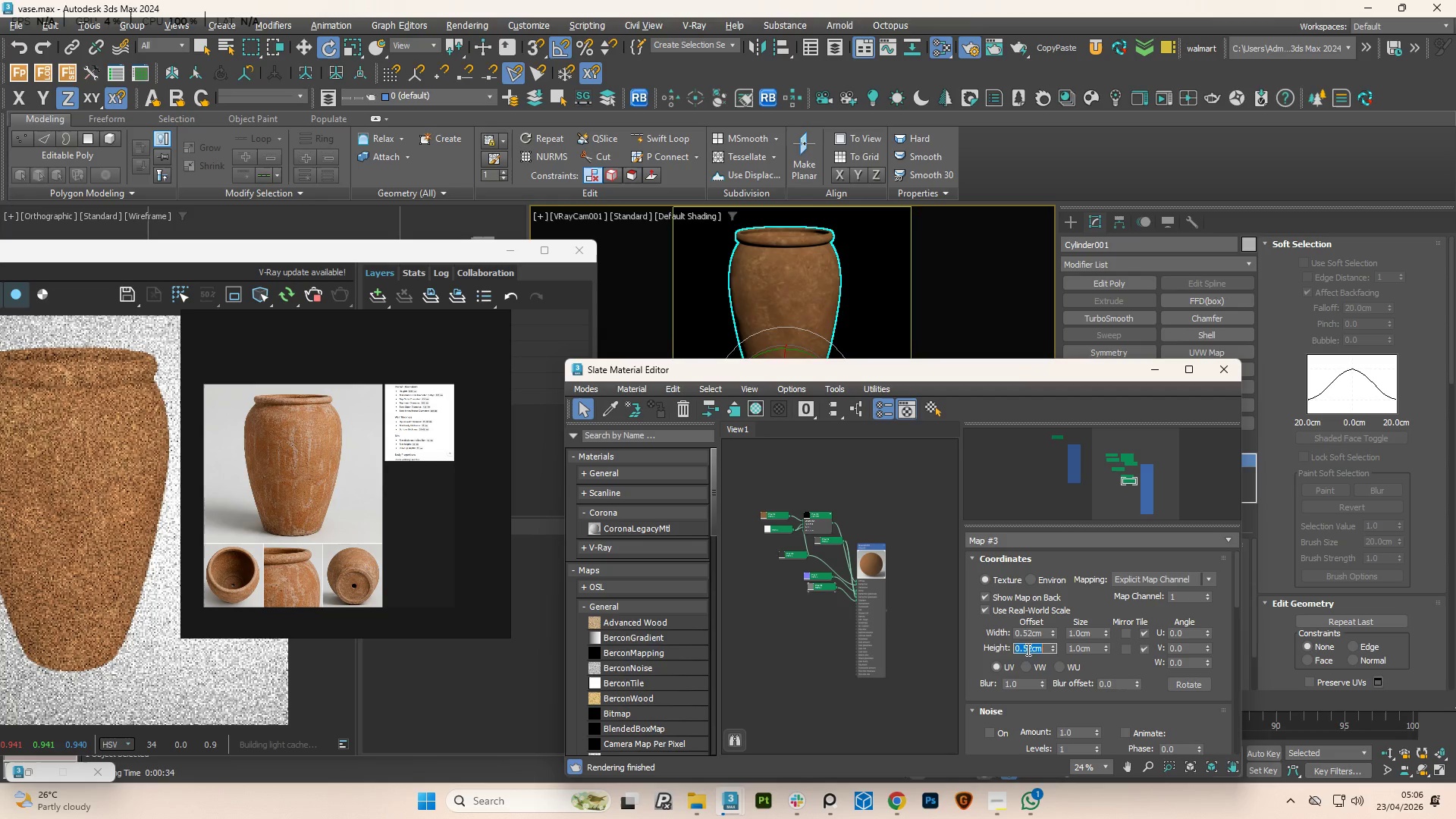 
triple_click([1027, 649])
 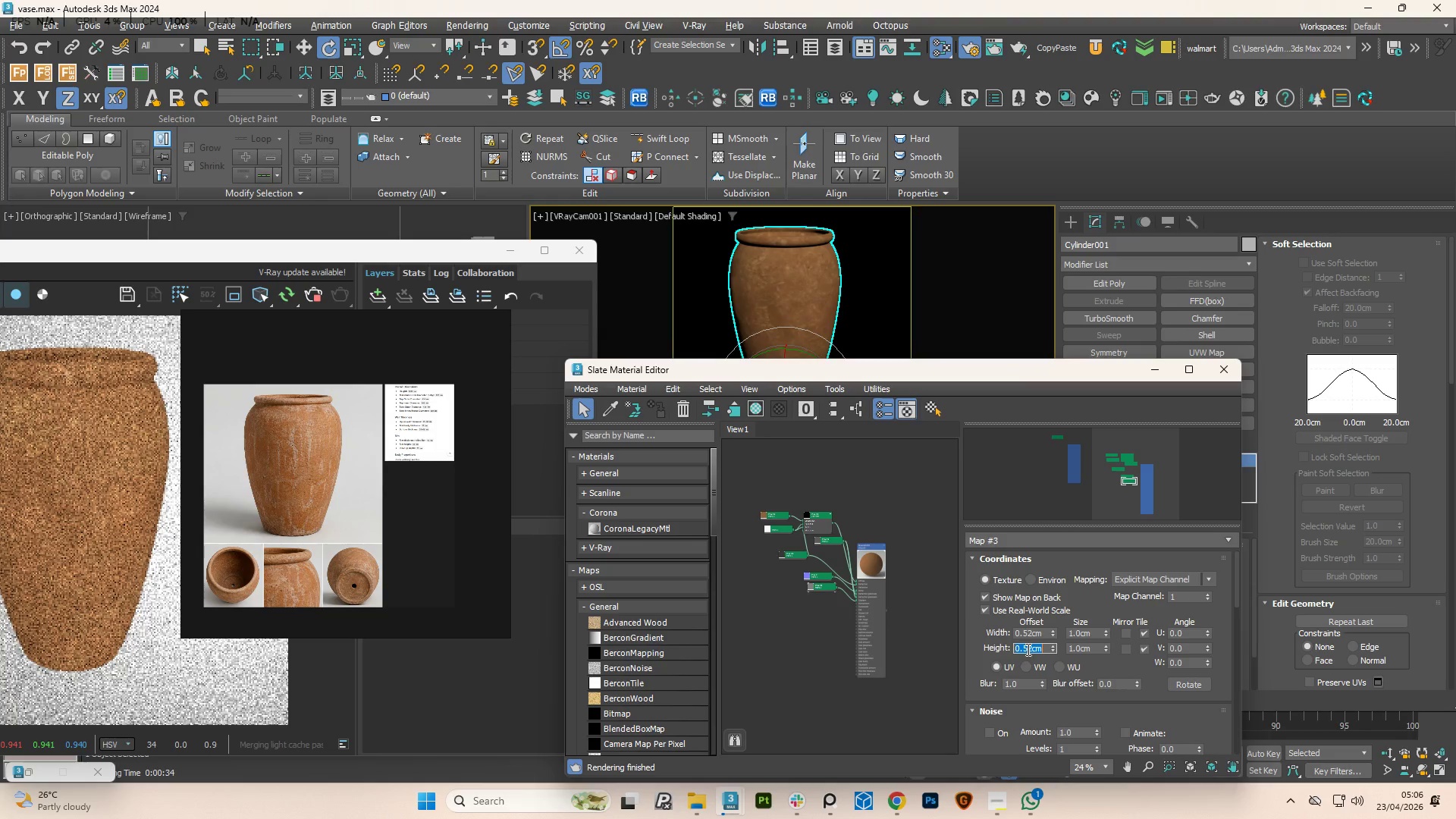 
key(Control+V)
 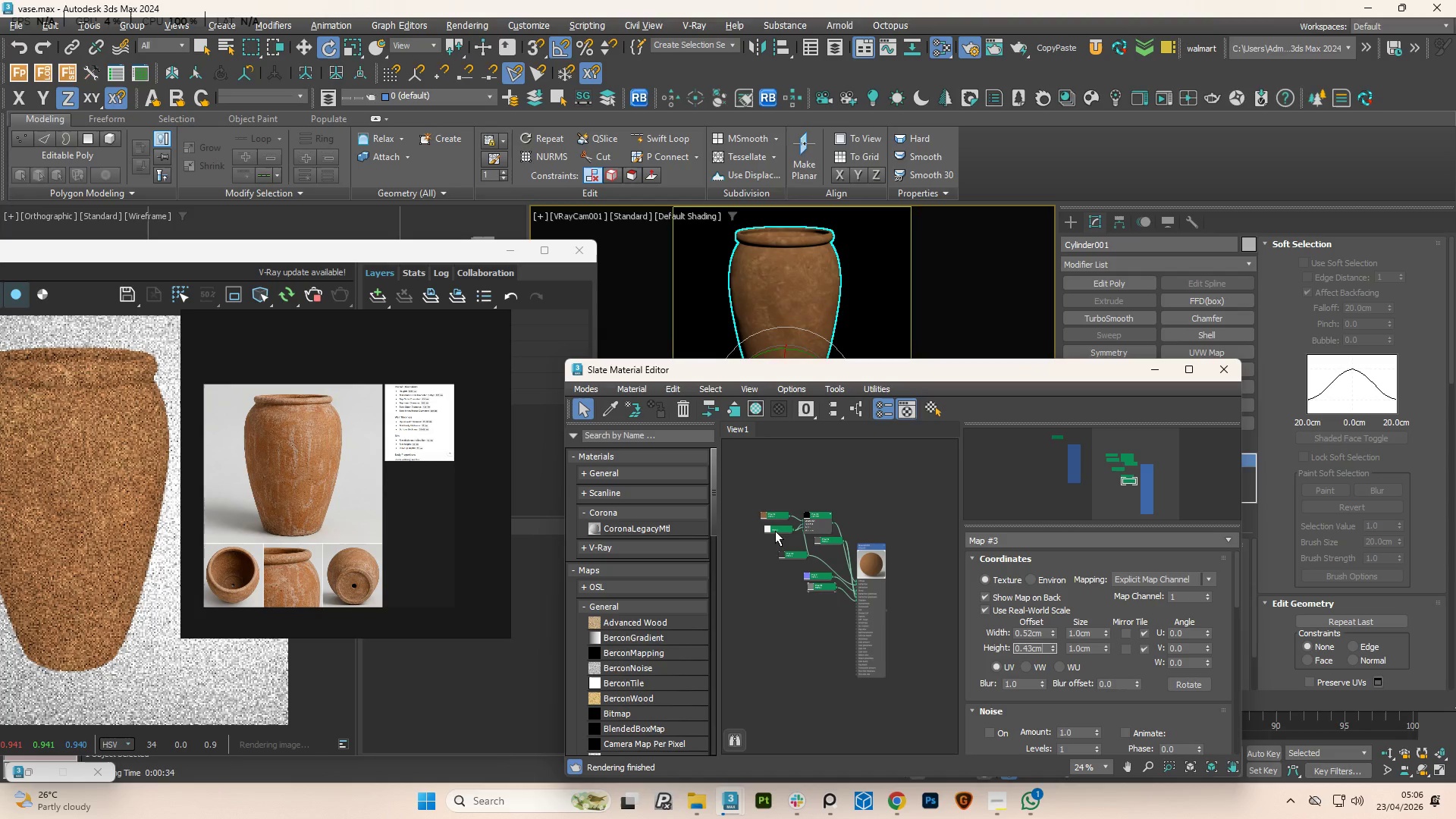 
left_click([761, 518])
 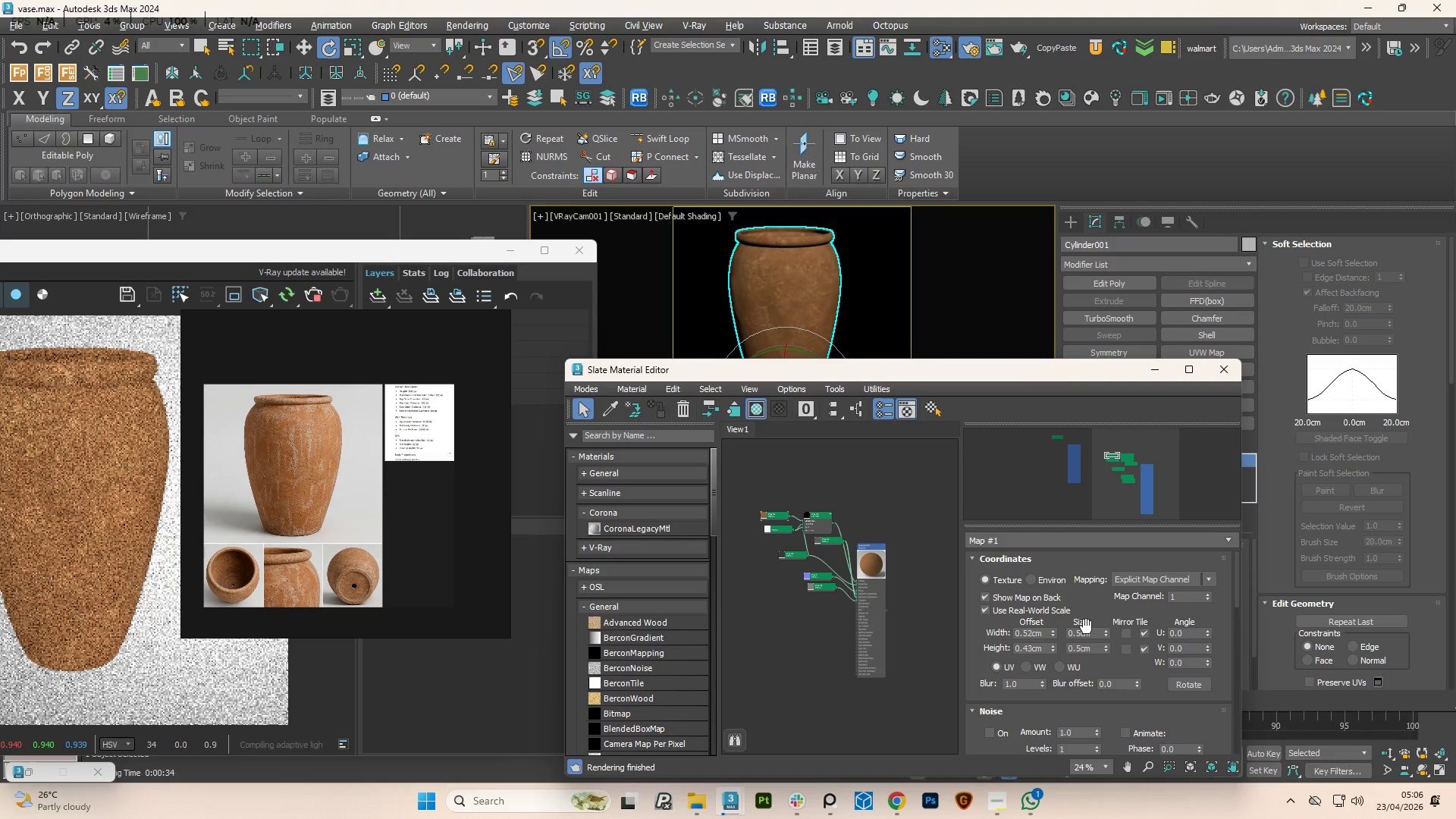 
double_click([1084, 632])
 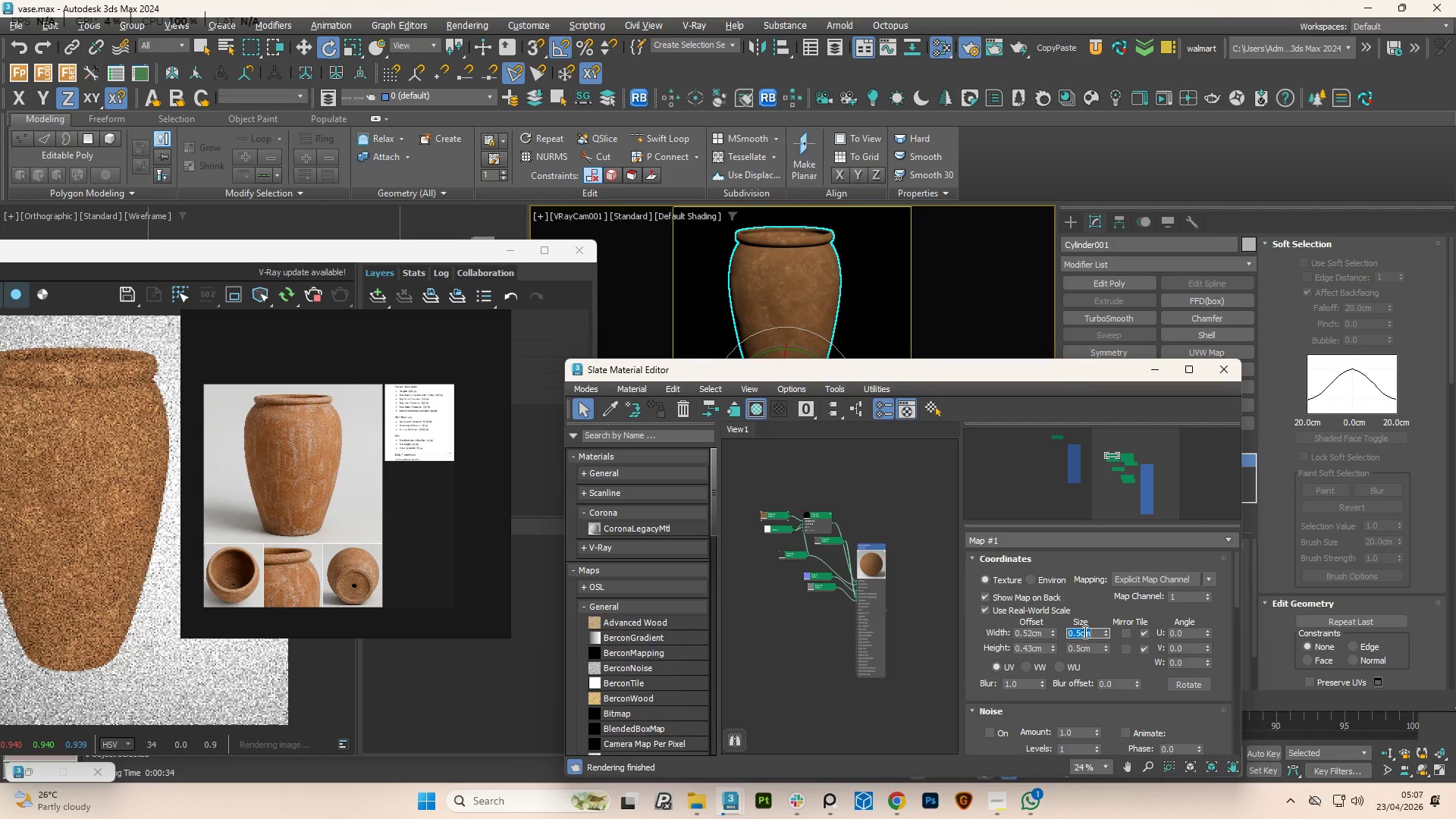 
key(Control+C)
 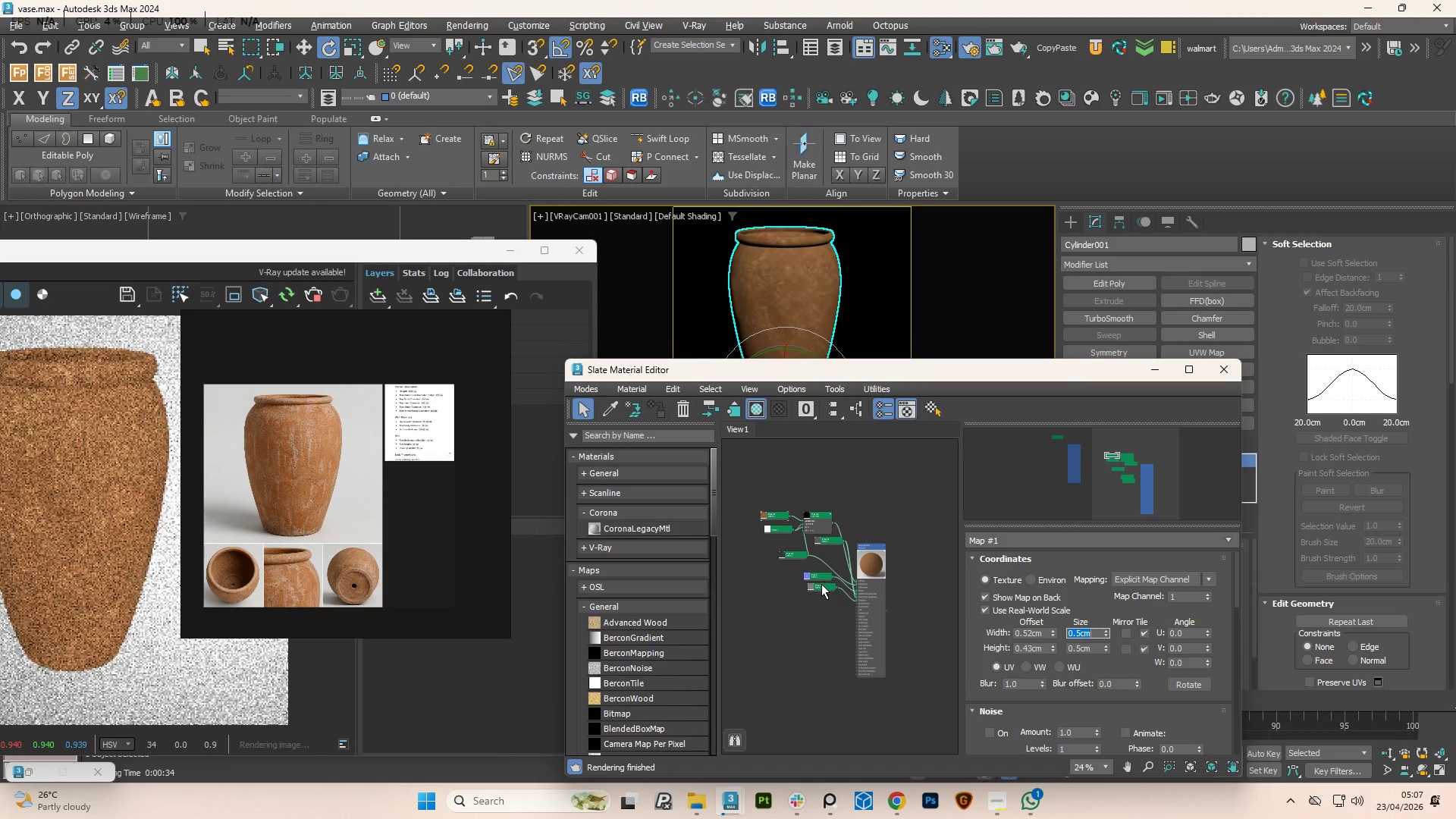 
left_click([821, 586])
 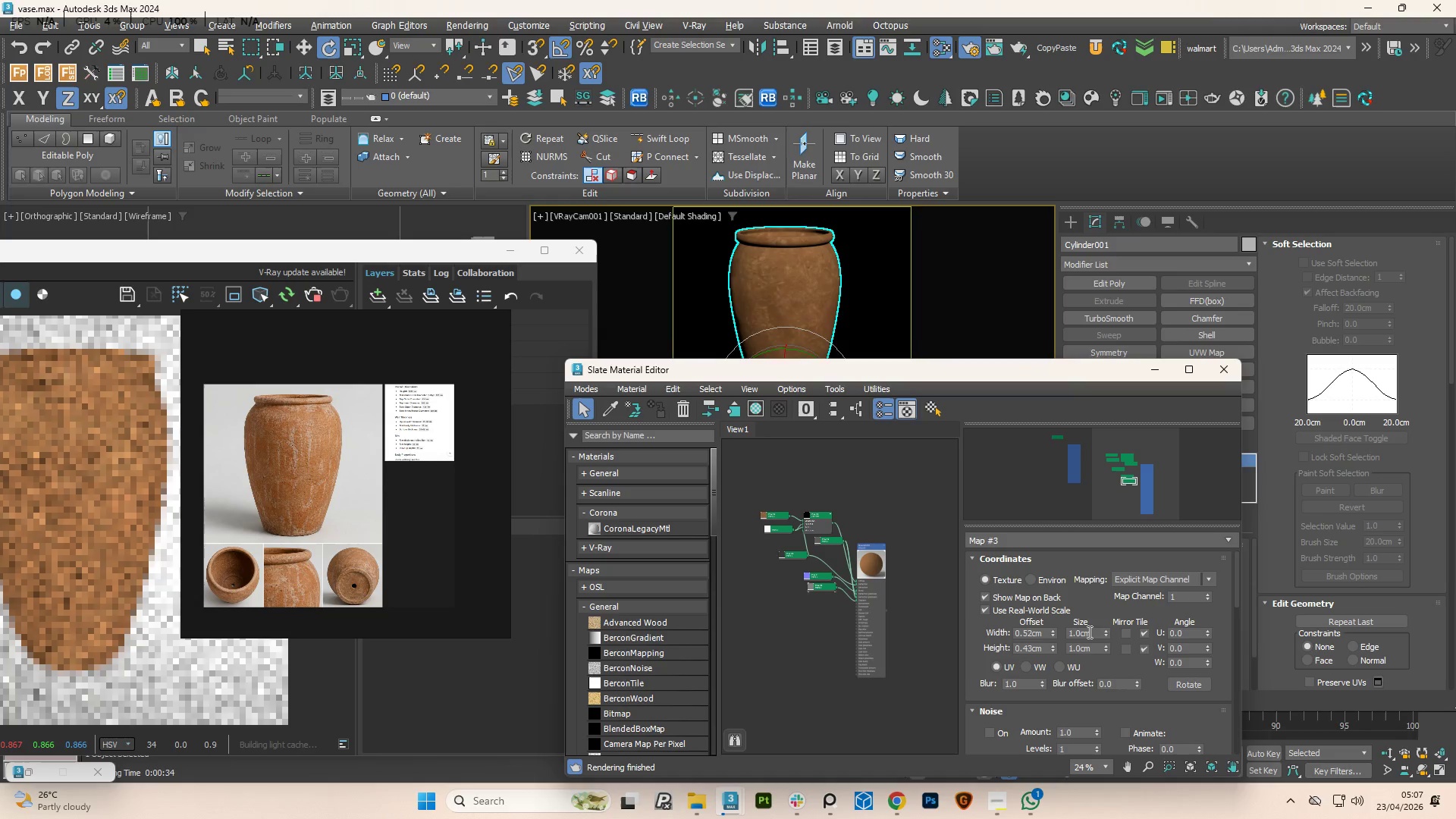 
double_click([1088, 632])
 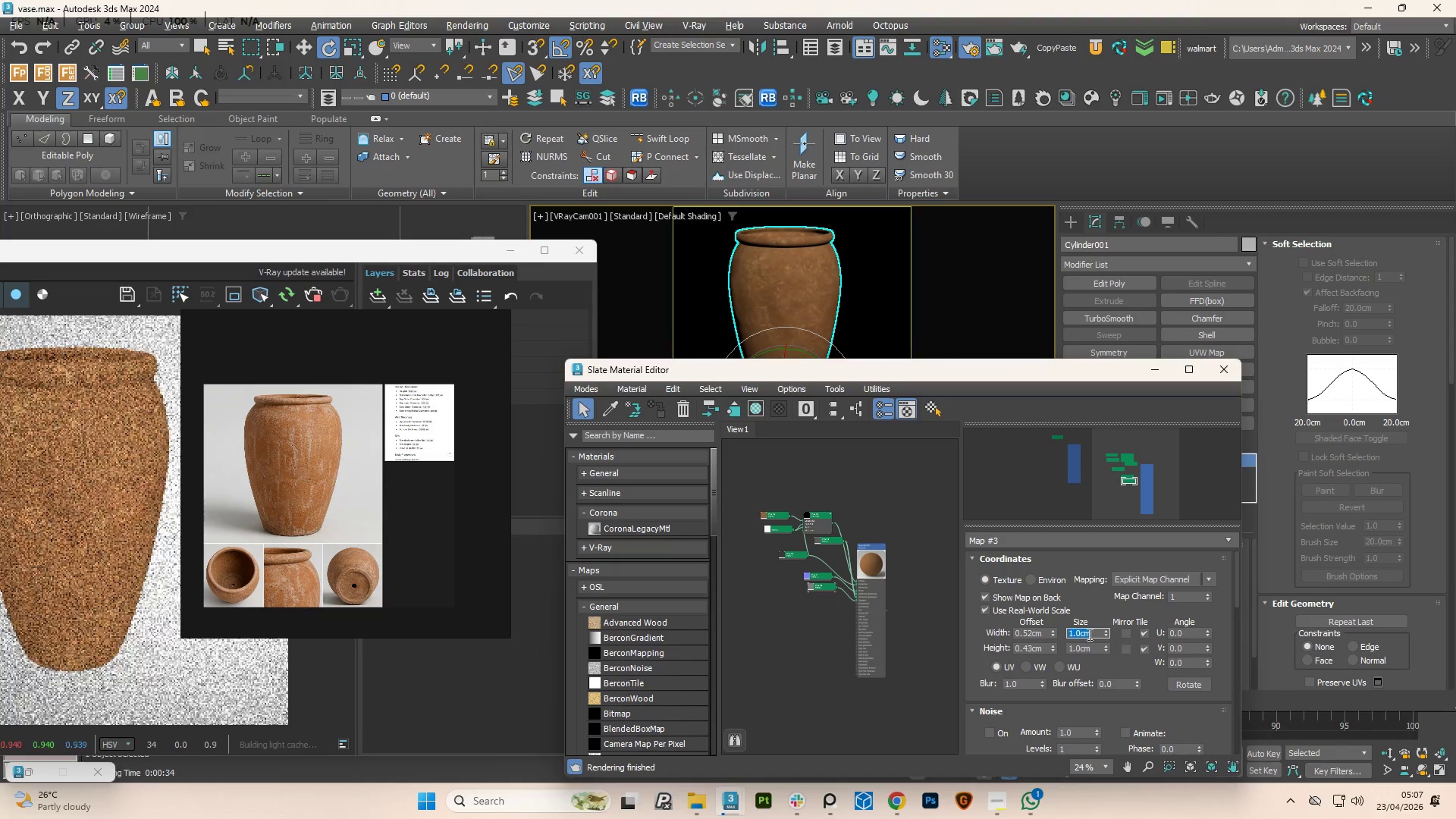 
key(Control+V)
 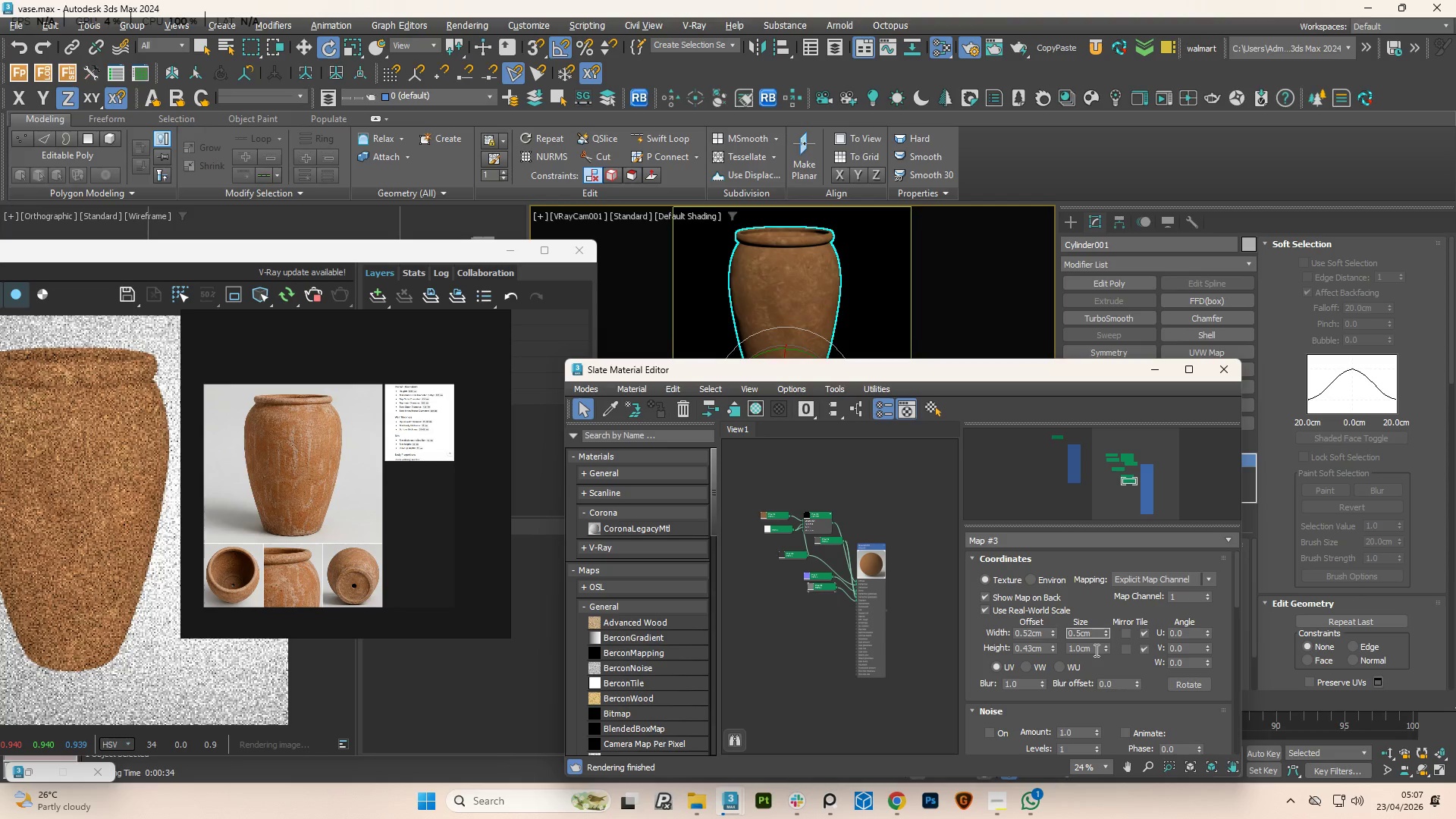 
double_click([1095, 650])
 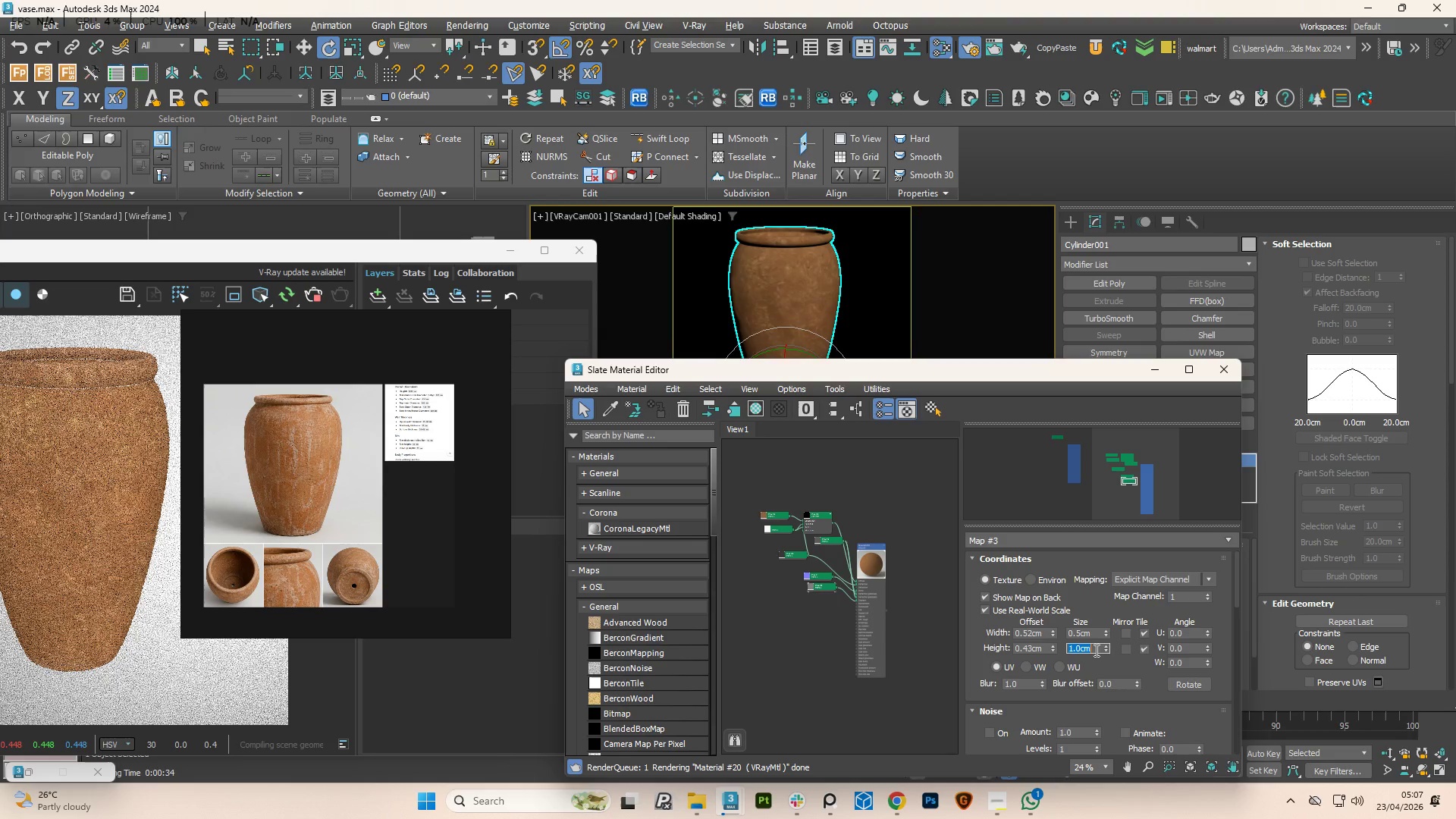 
key(Control+V)
 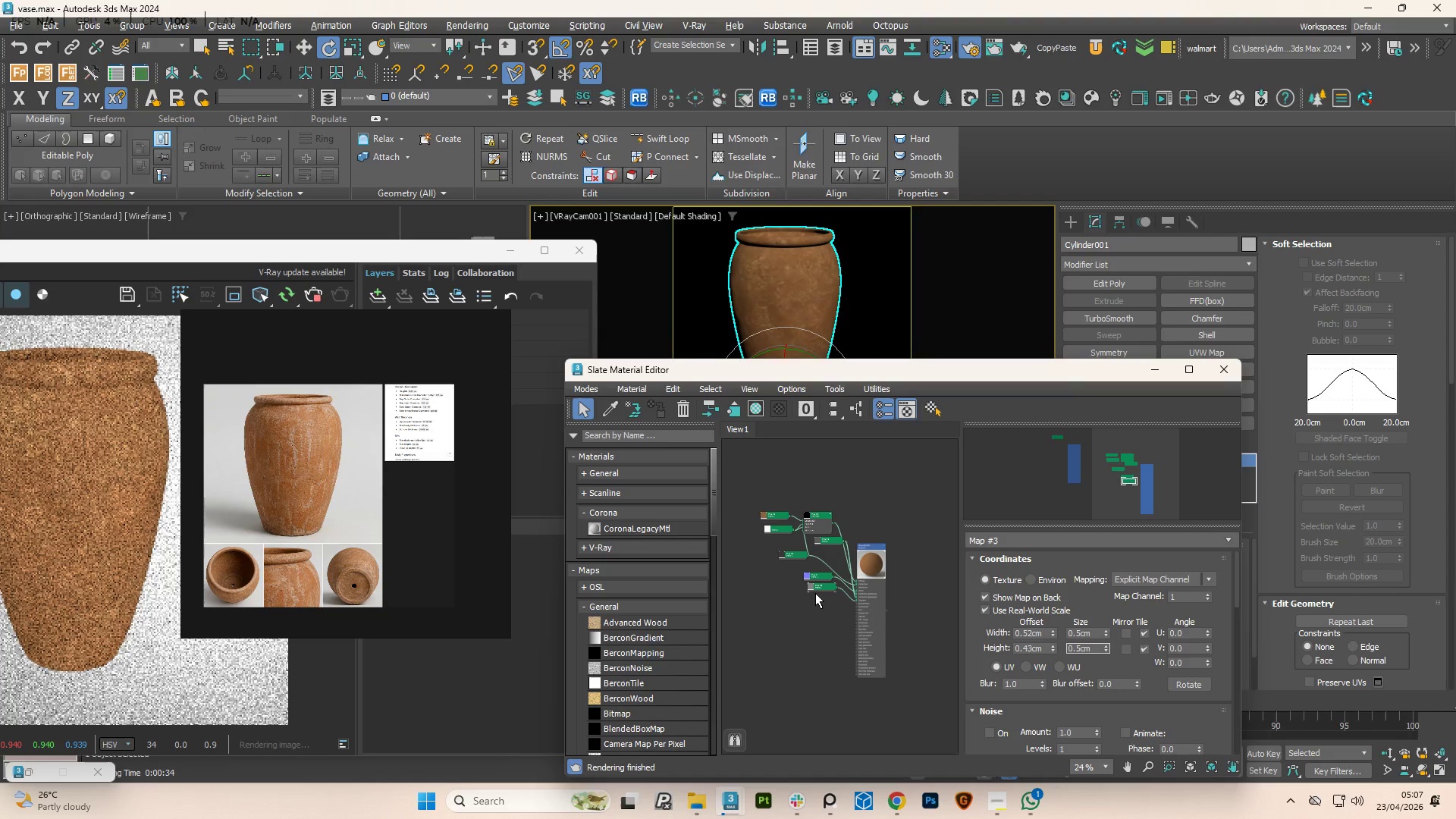 
left_click([763, 518])
 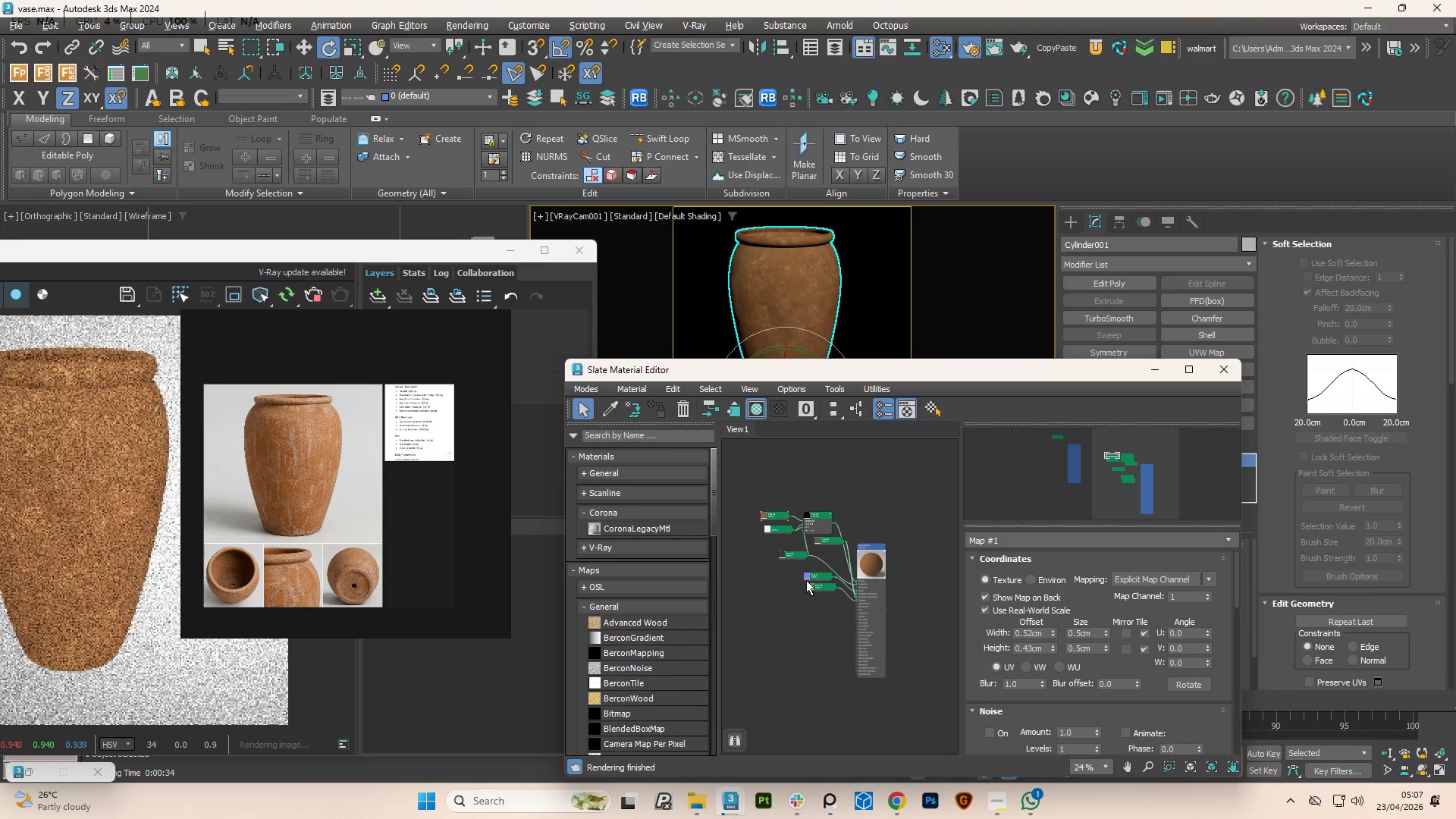 
wait(9.14)
 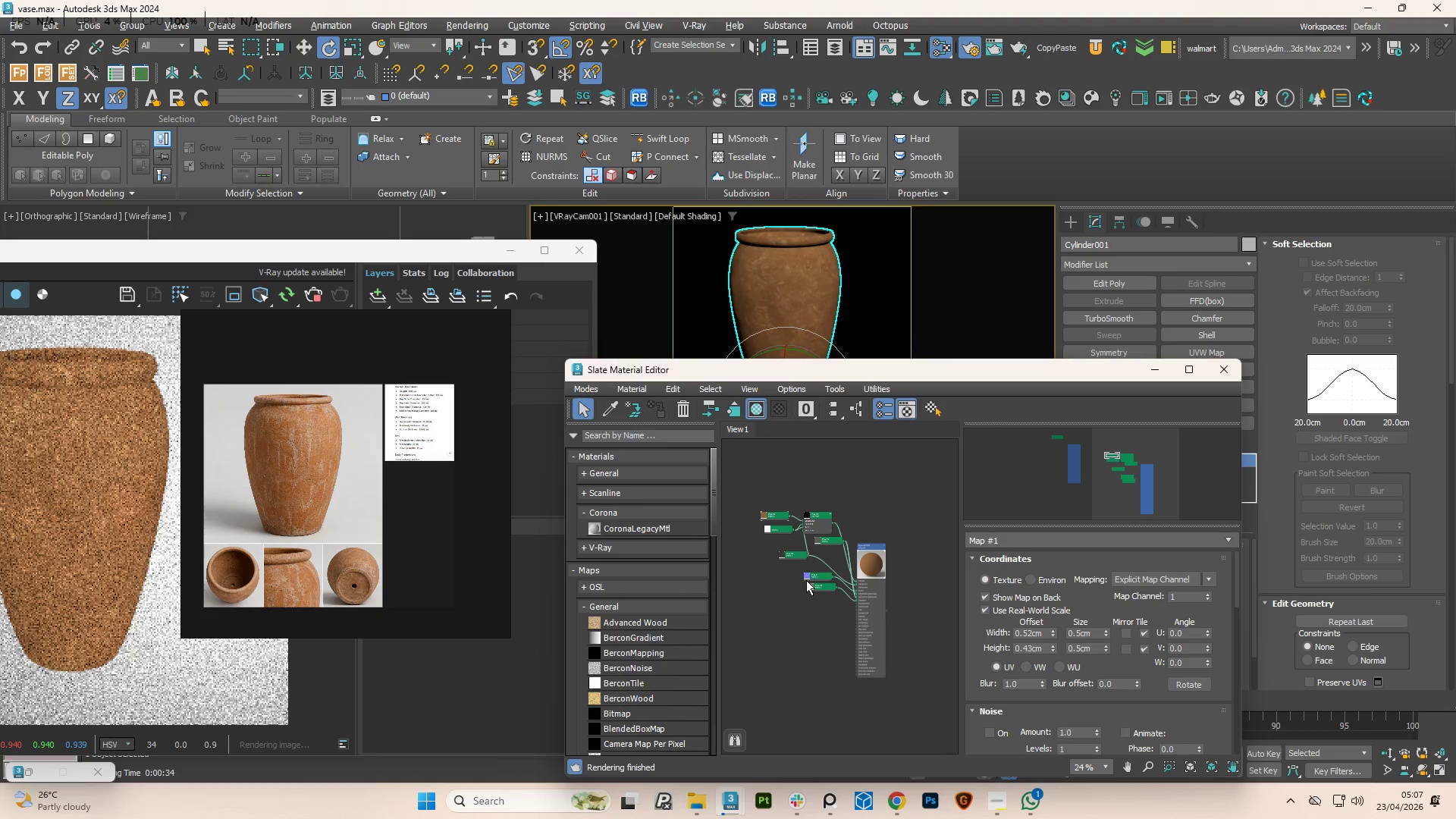 
left_click([808, 573])
 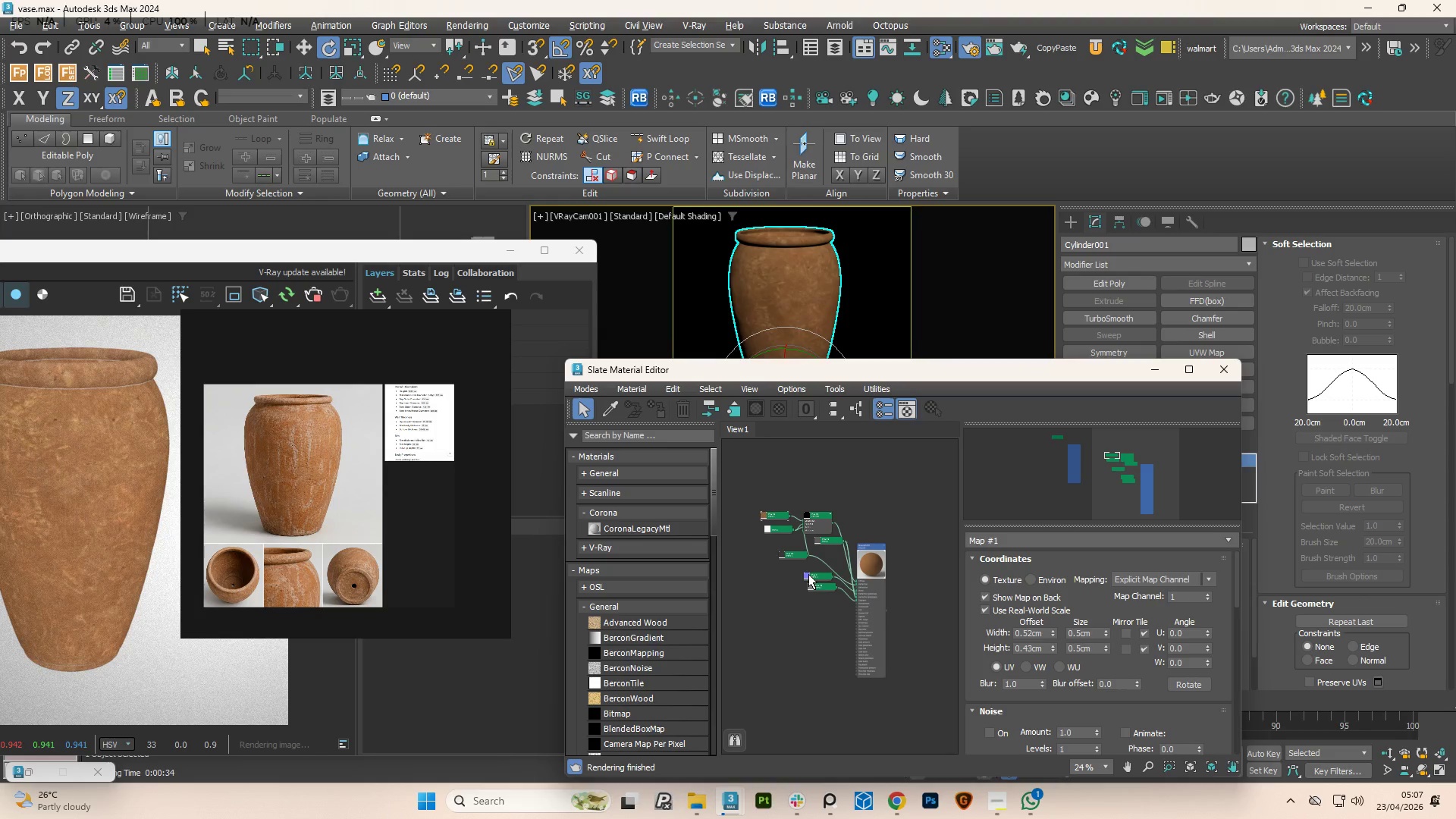 
left_click([808, 574])
 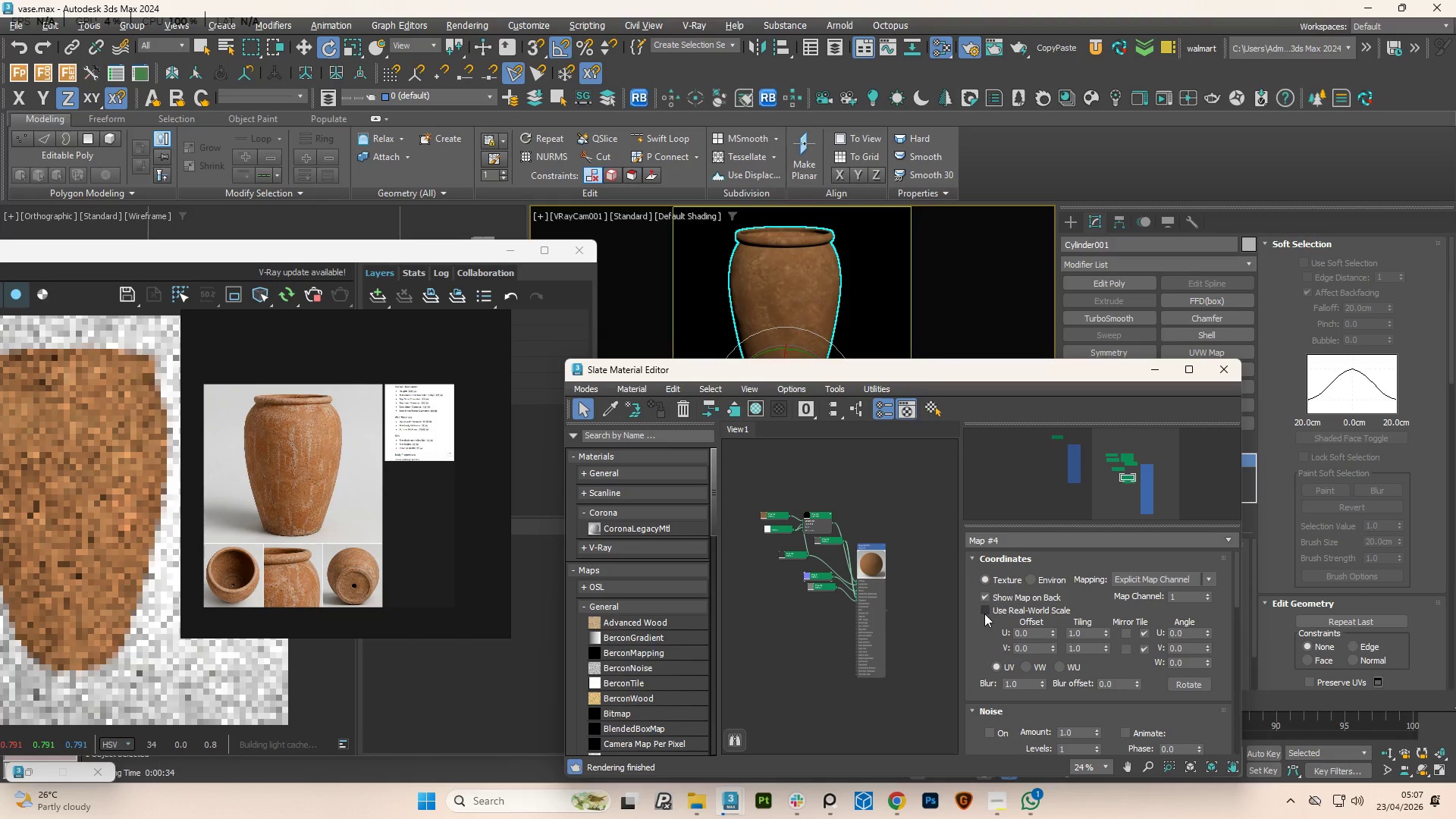 
left_click([984, 613])
 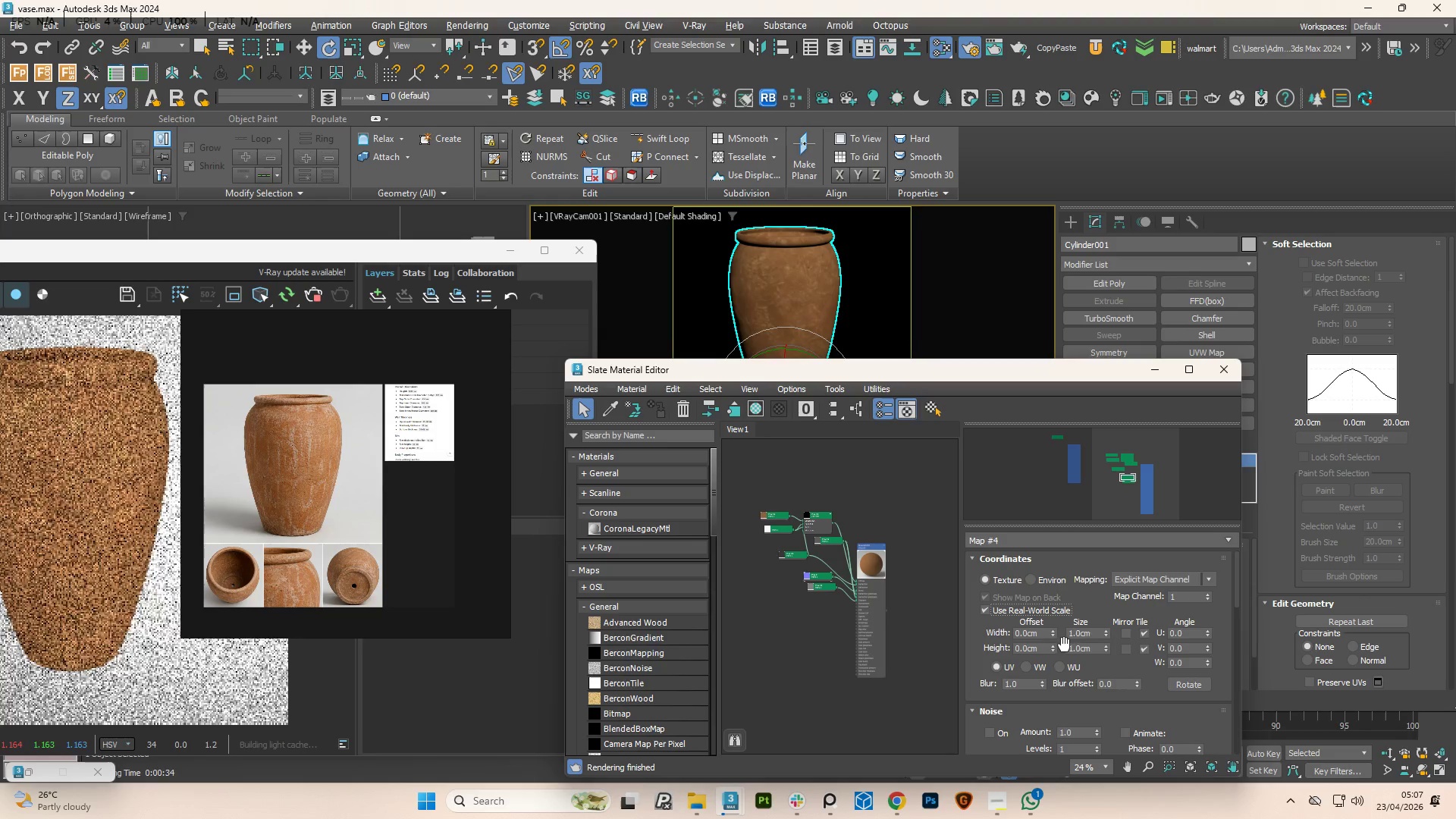 
double_click([1093, 635])
 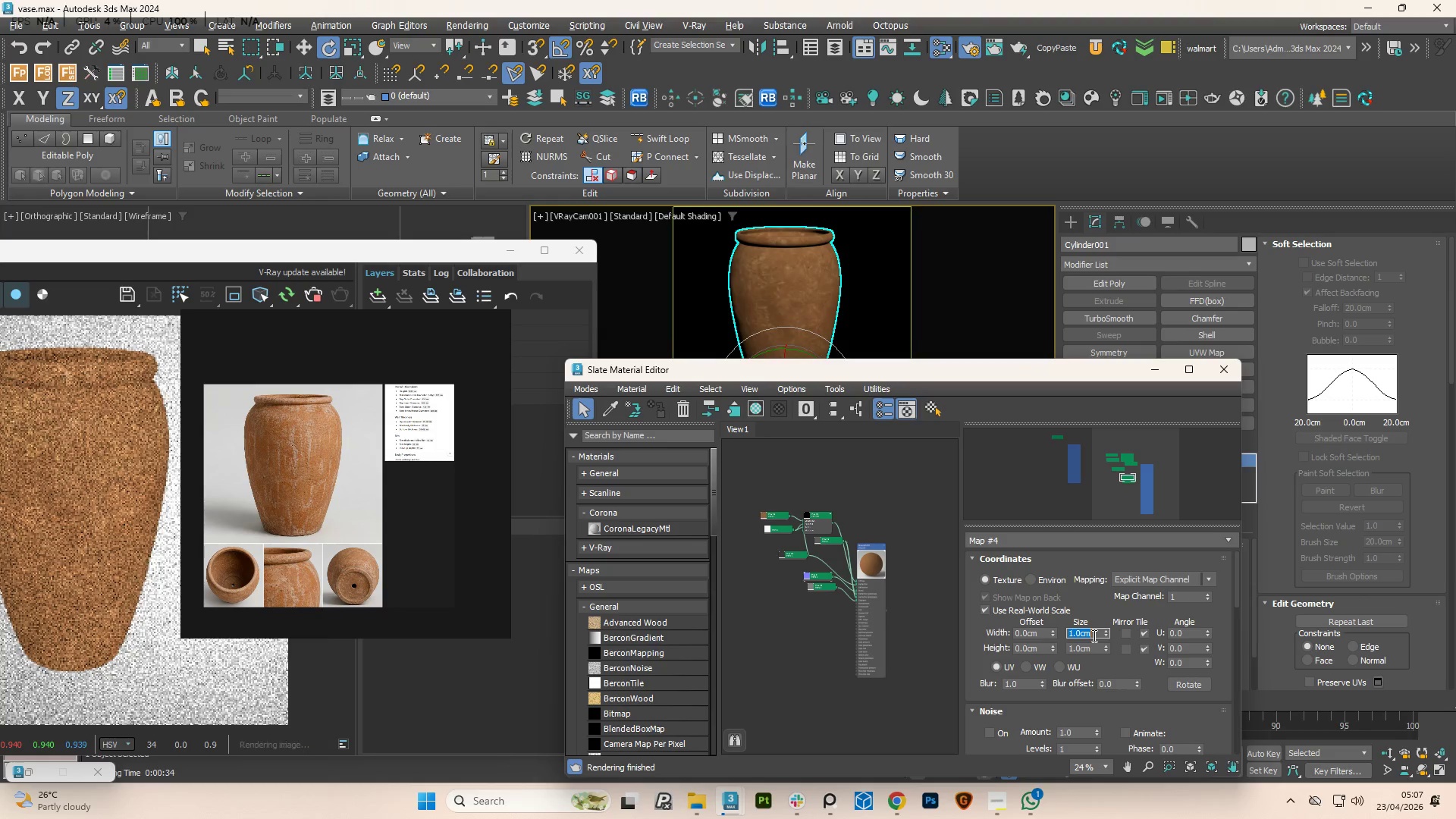 
key(Control+V)
 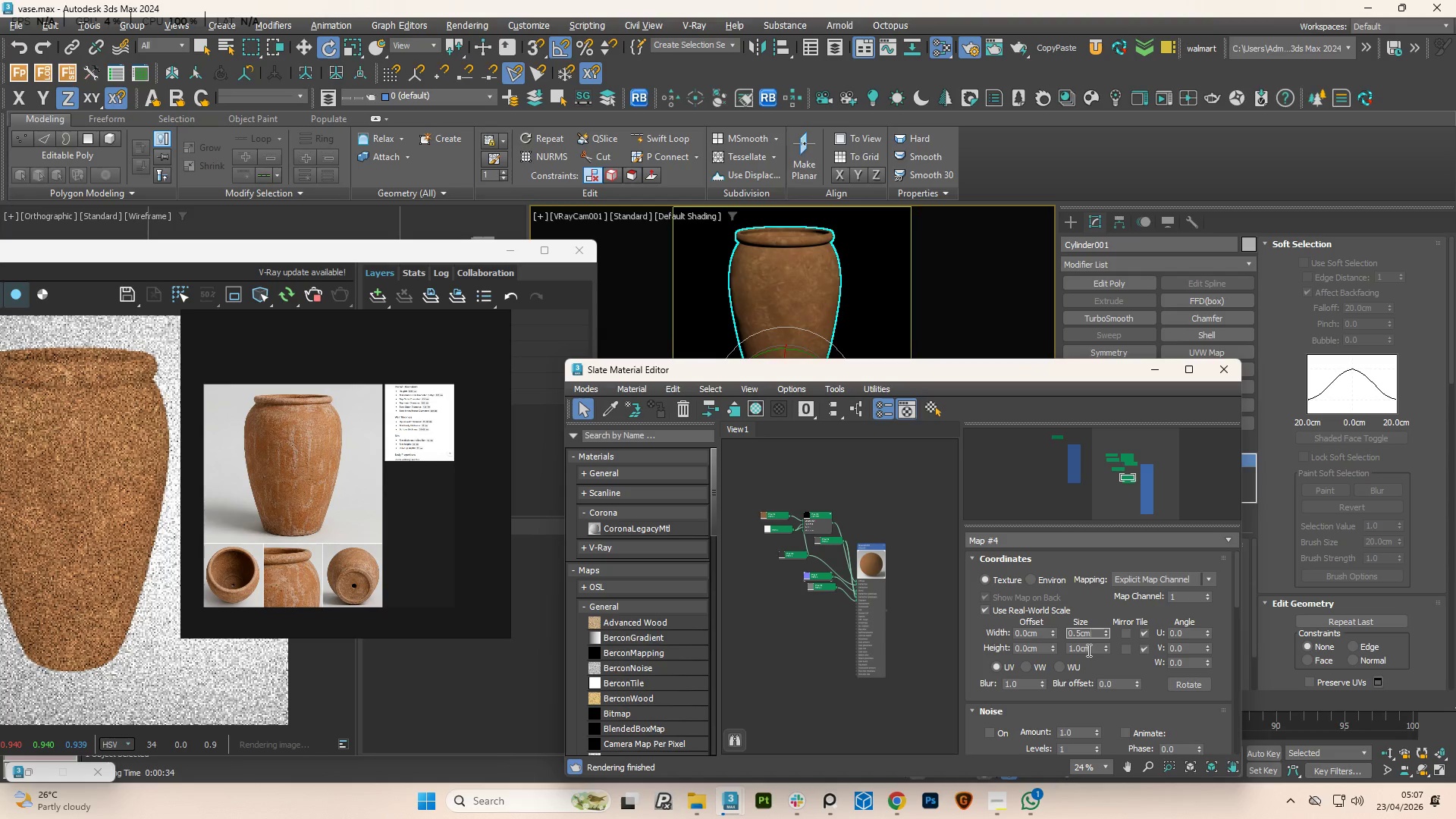 
double_click([1087, 650])
 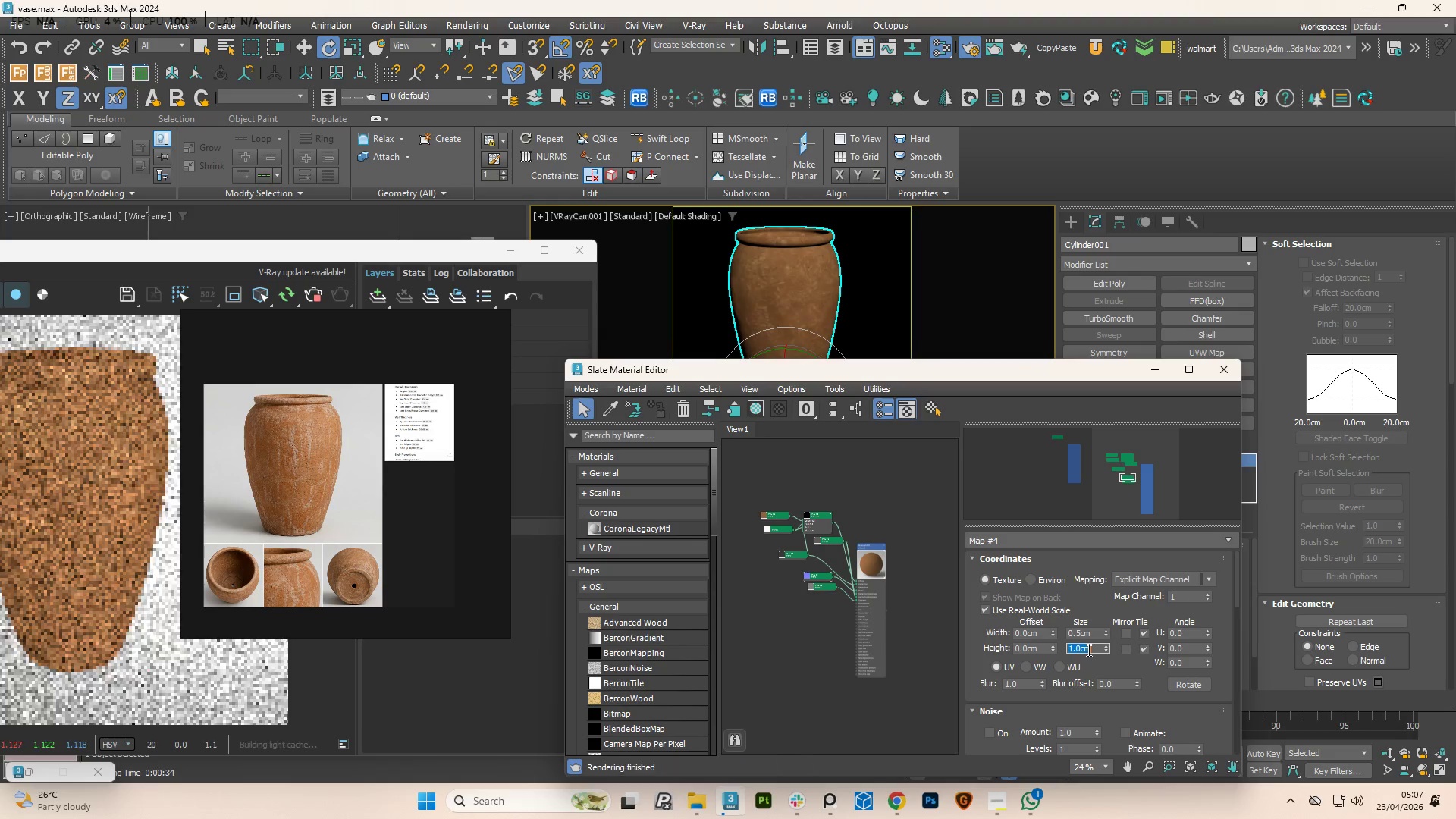 
key(Control+V)
 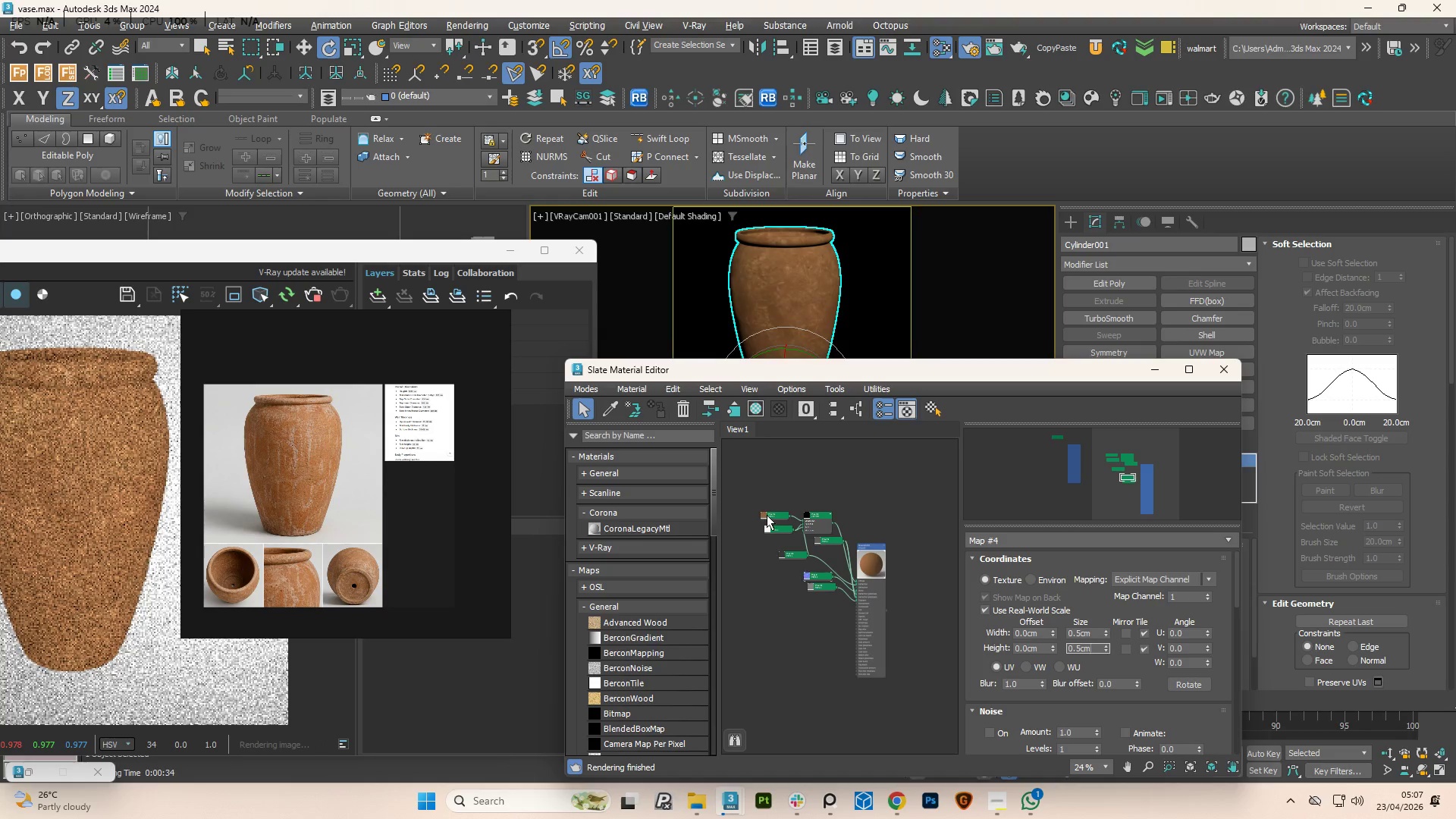 
left_click([765, 516])
 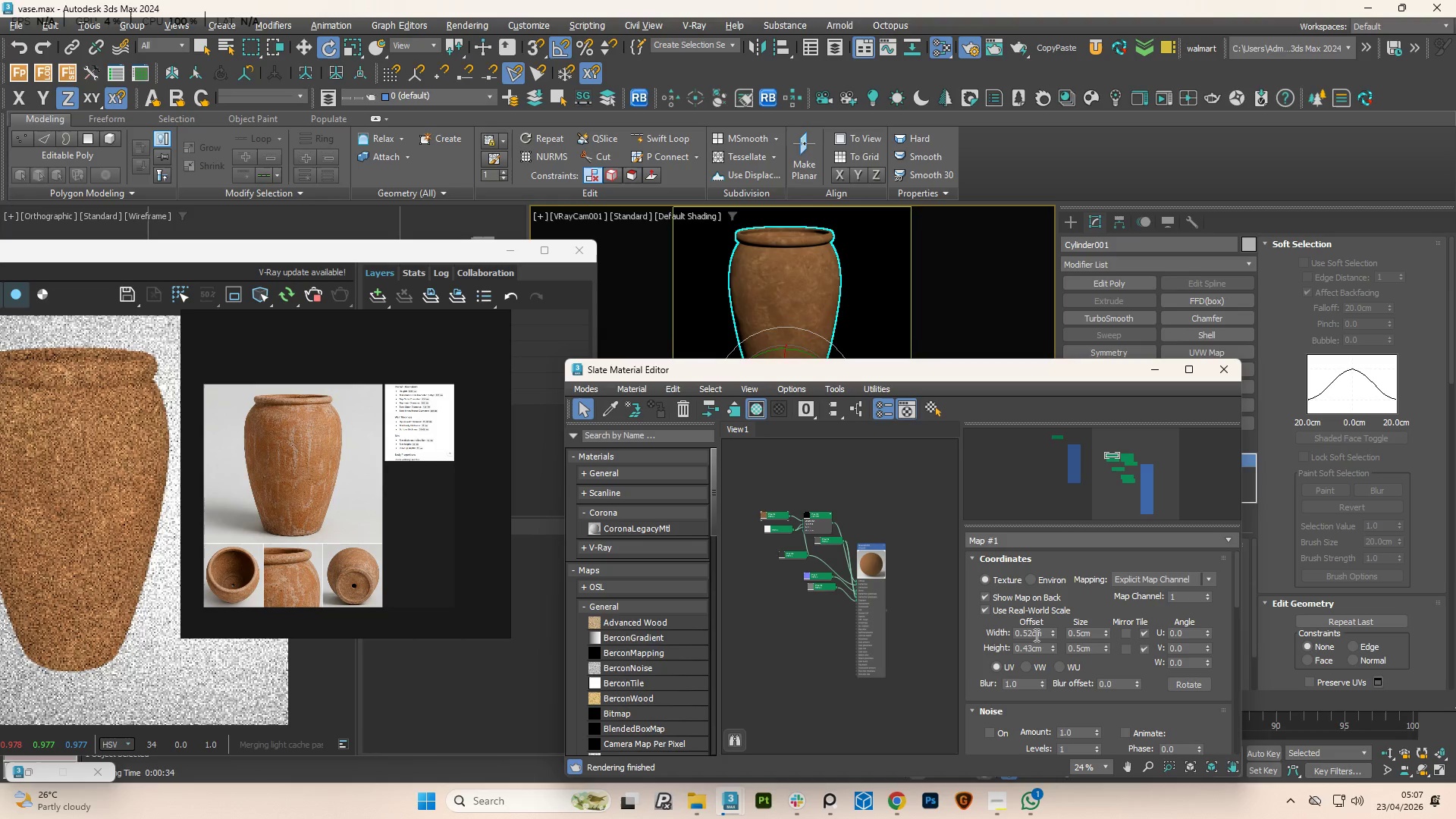 
double_click([1035, 635])
 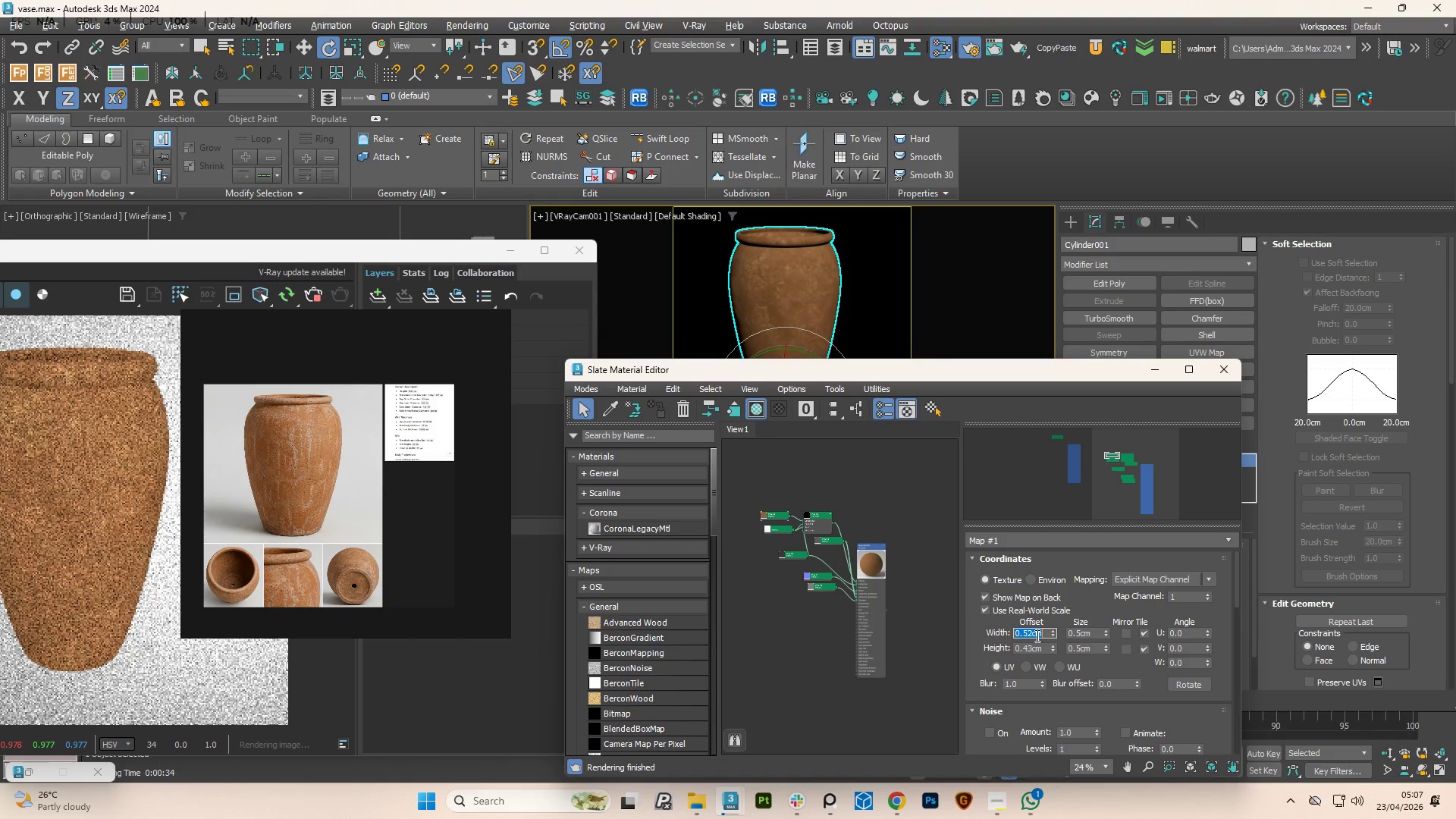 
key(Control+C)
 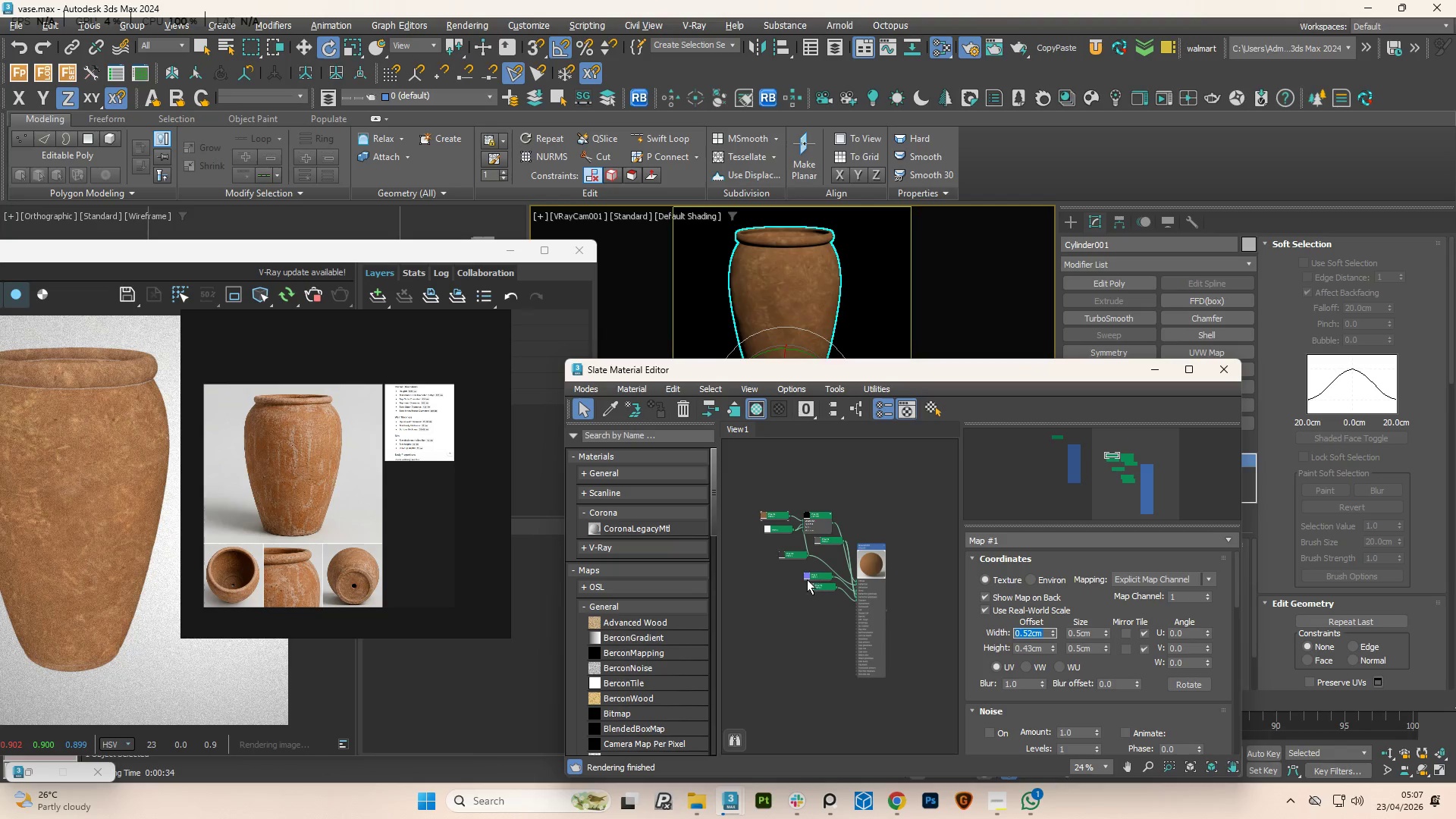 
left_click([805, 576])
 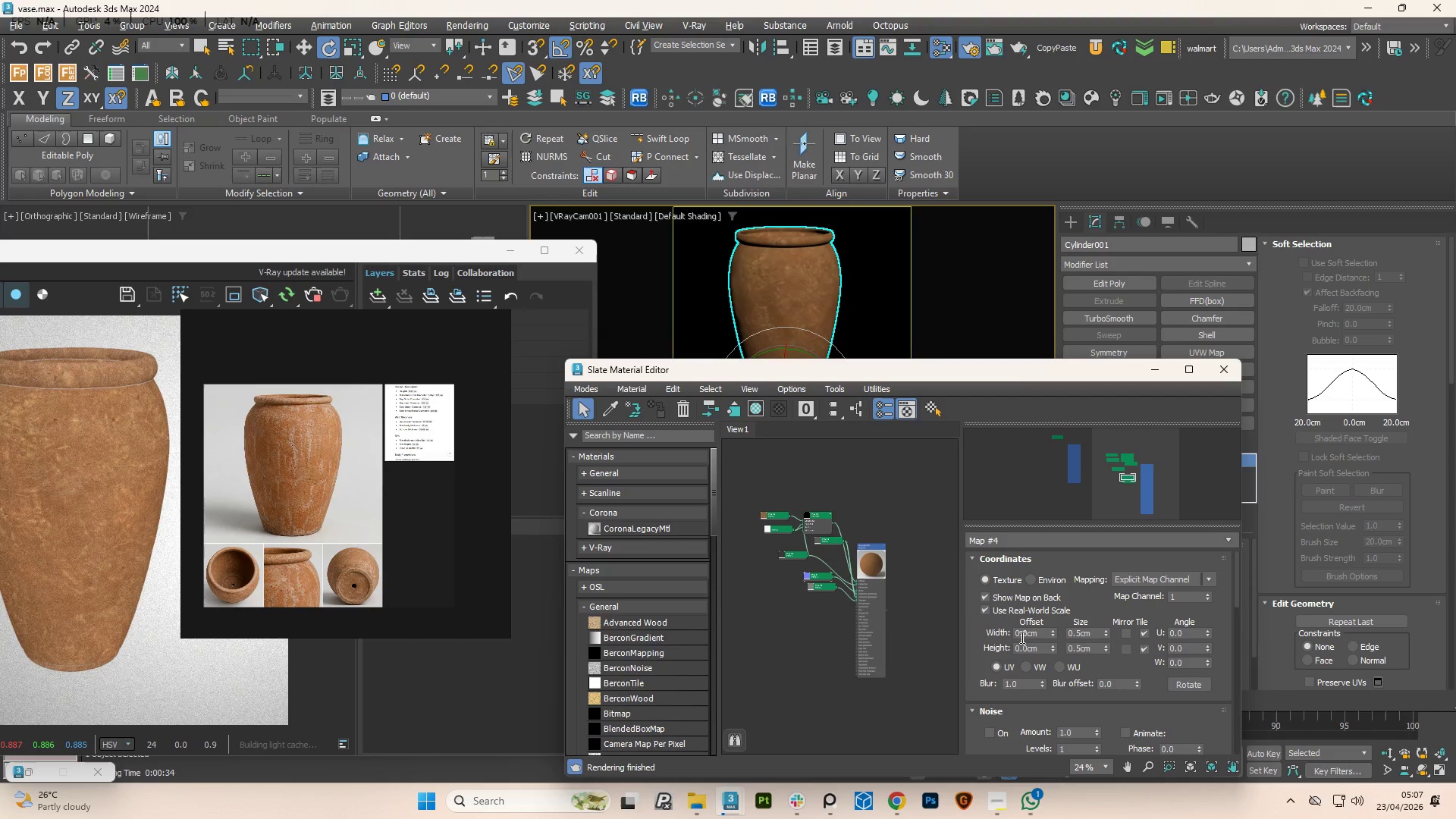 
double_click([1021, 637])
 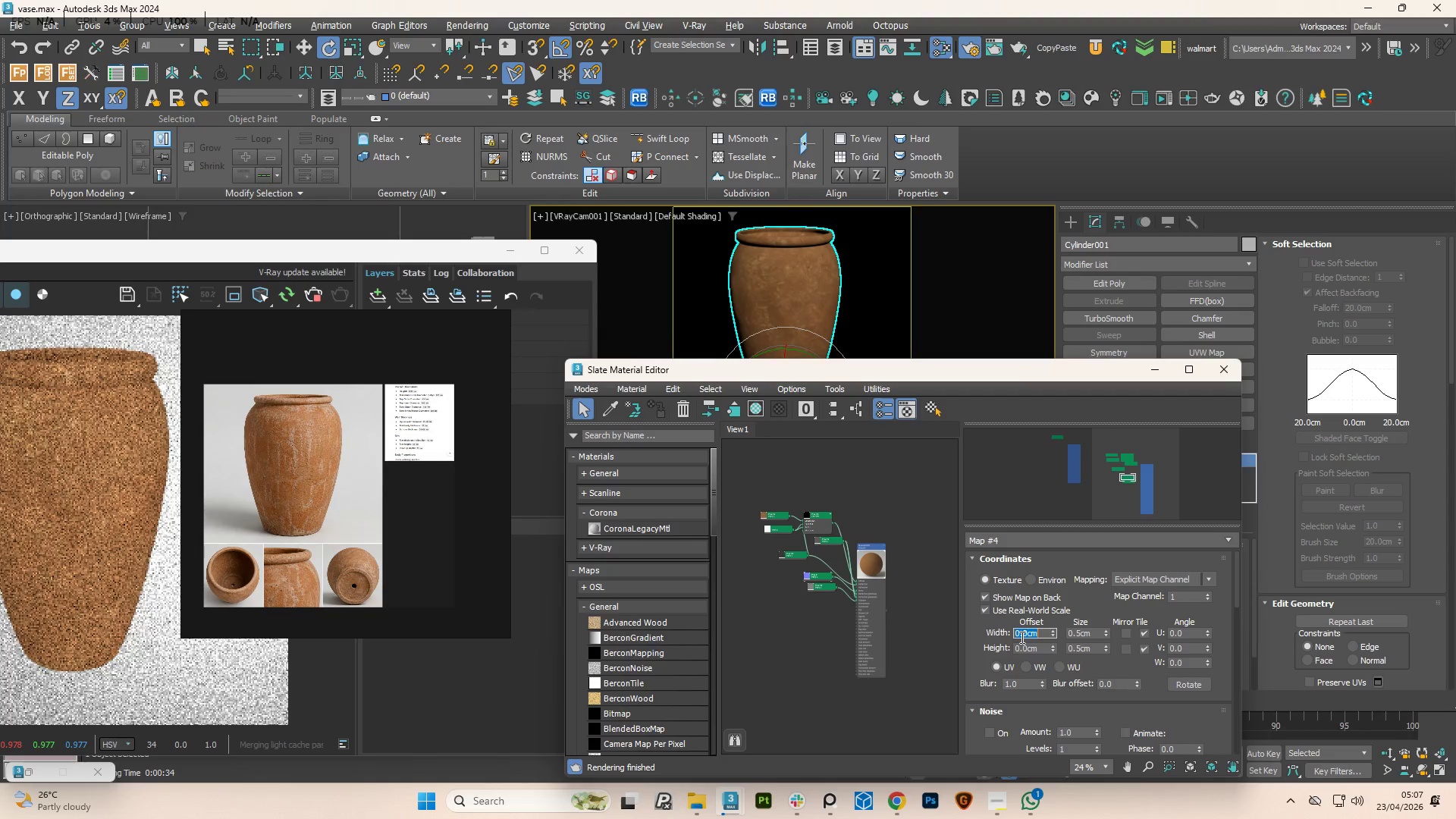 
key(Control+V)
 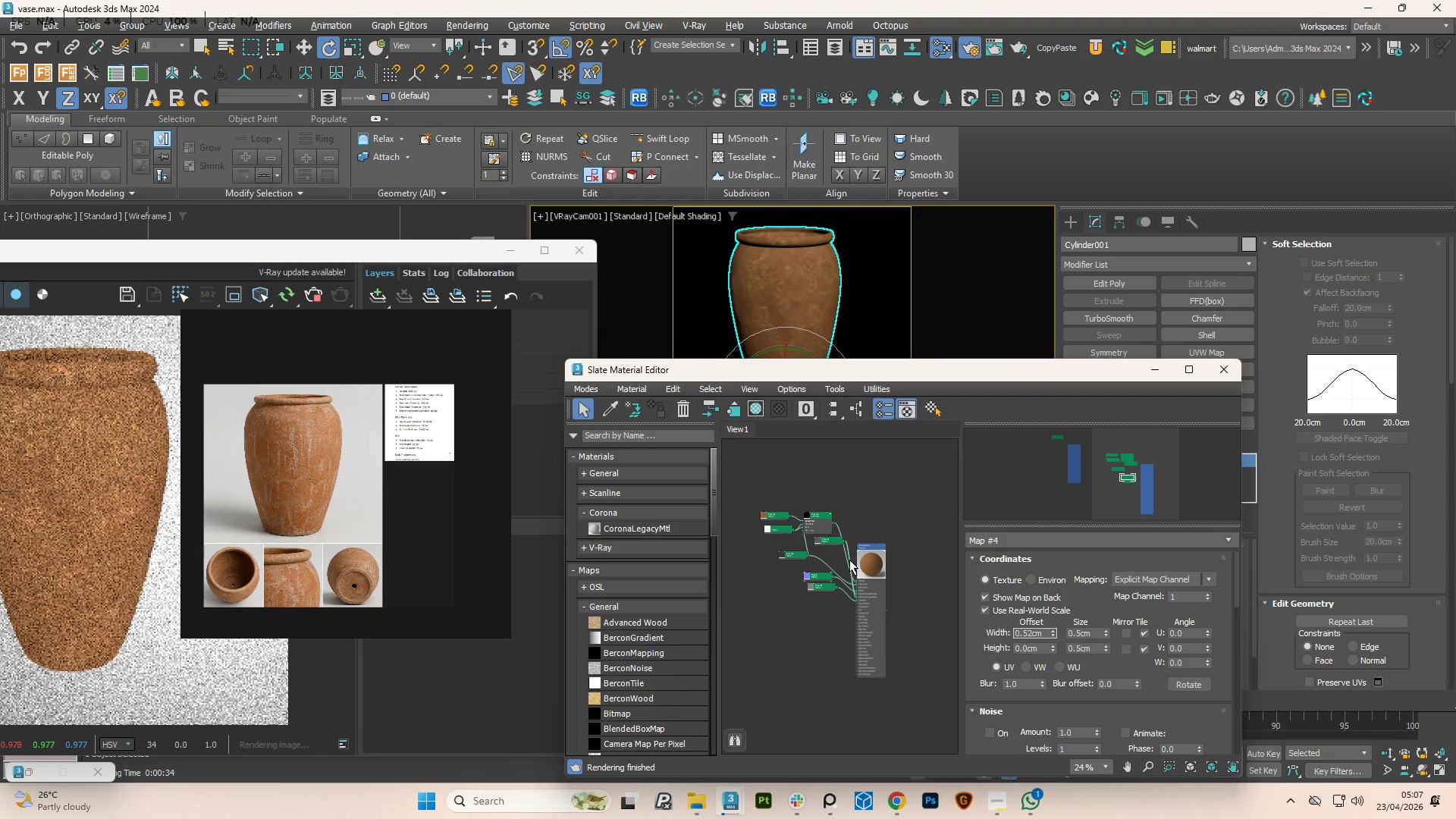 
left_click([763, 516])
 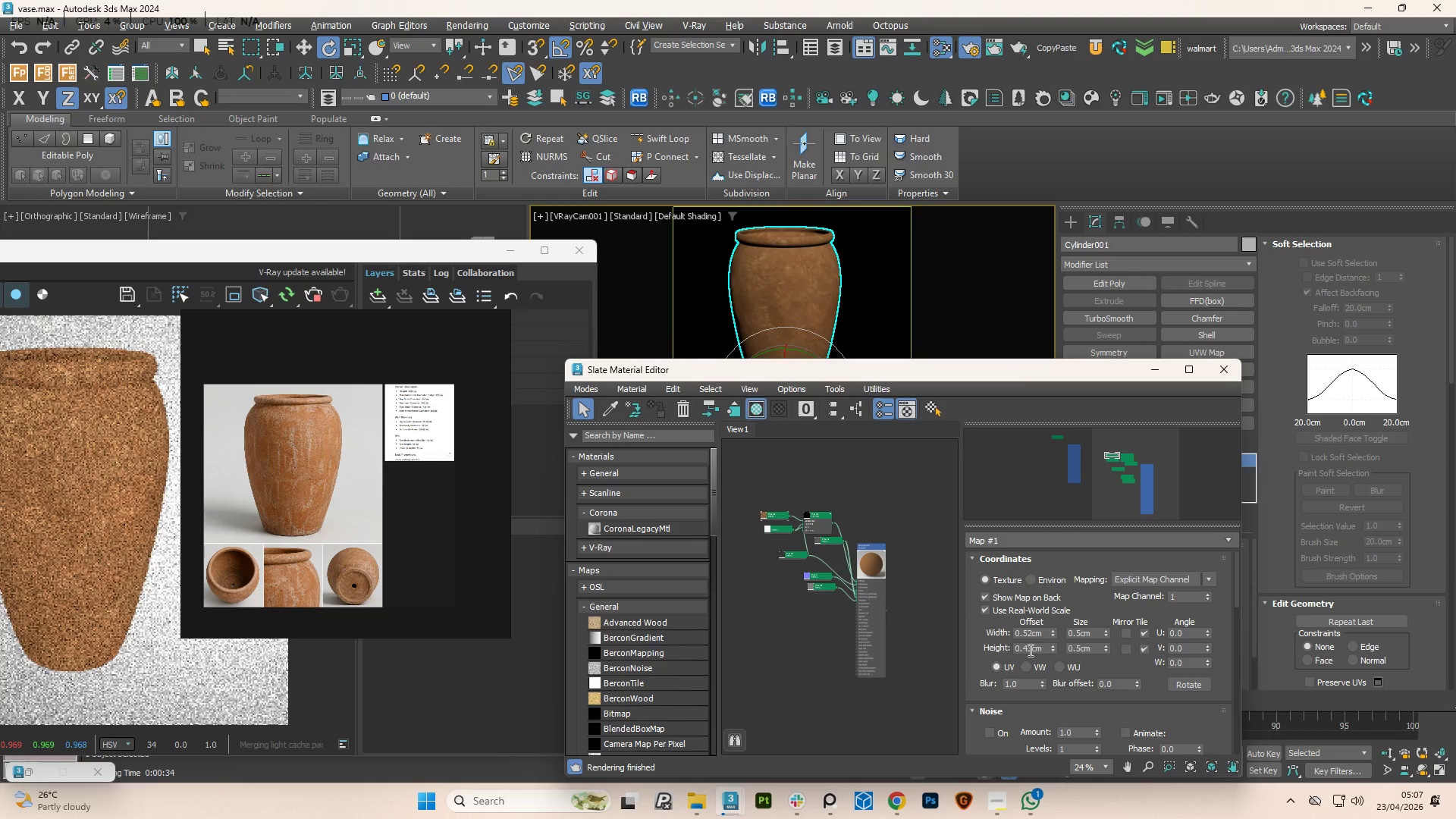 
double_click([1029, 650])
 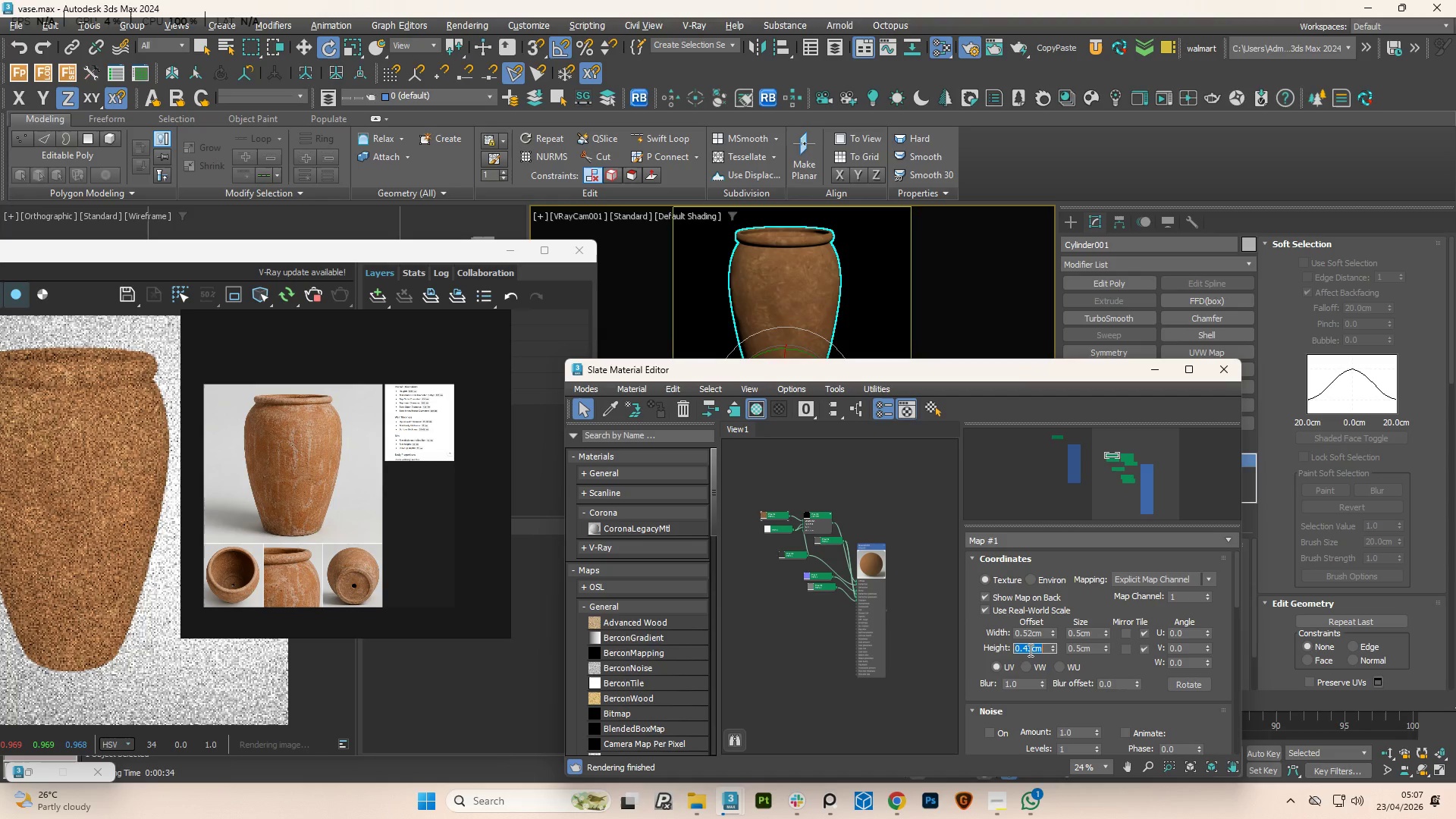 
key(Control+C)
 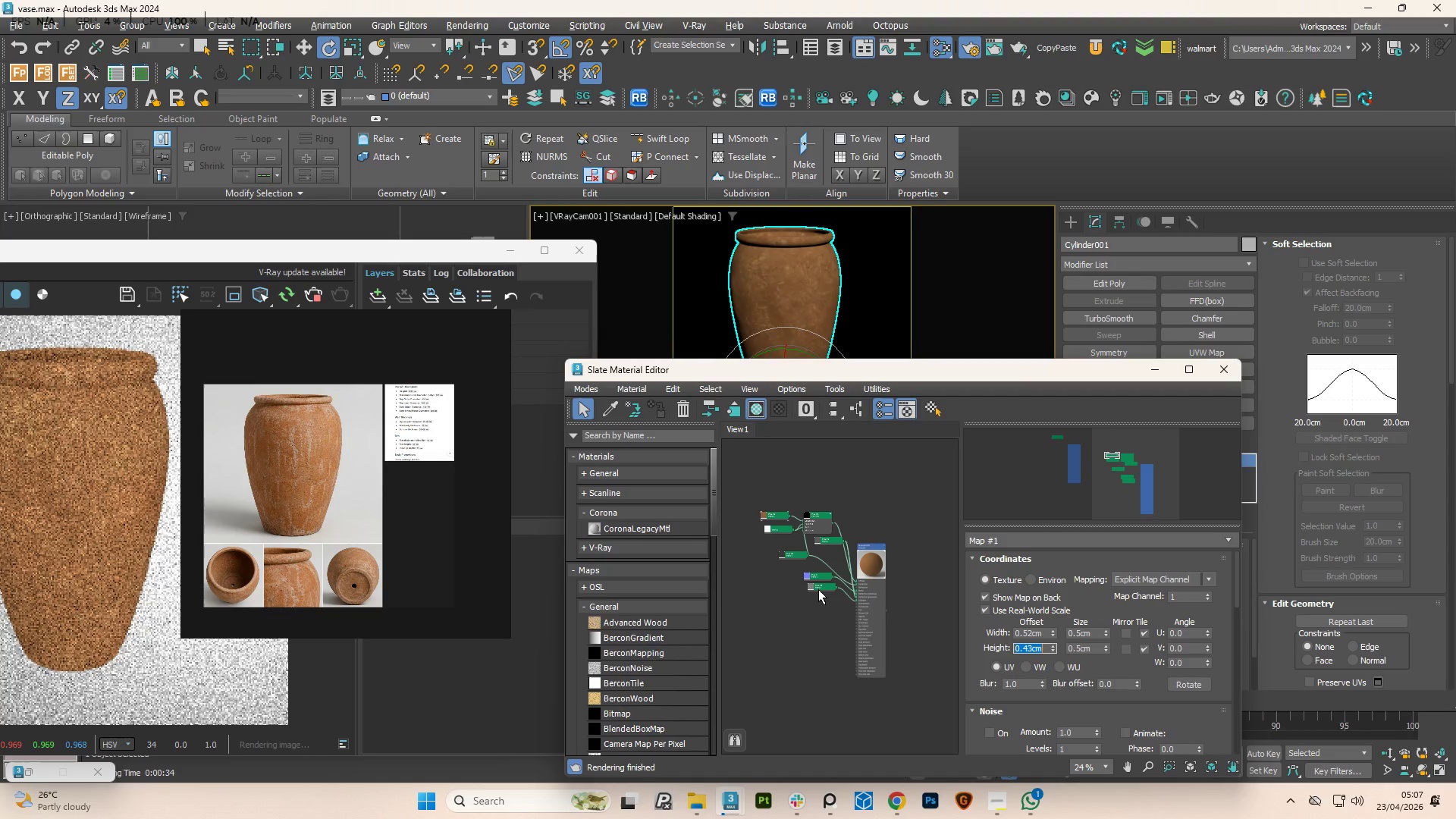 
left_click([814, 589])
 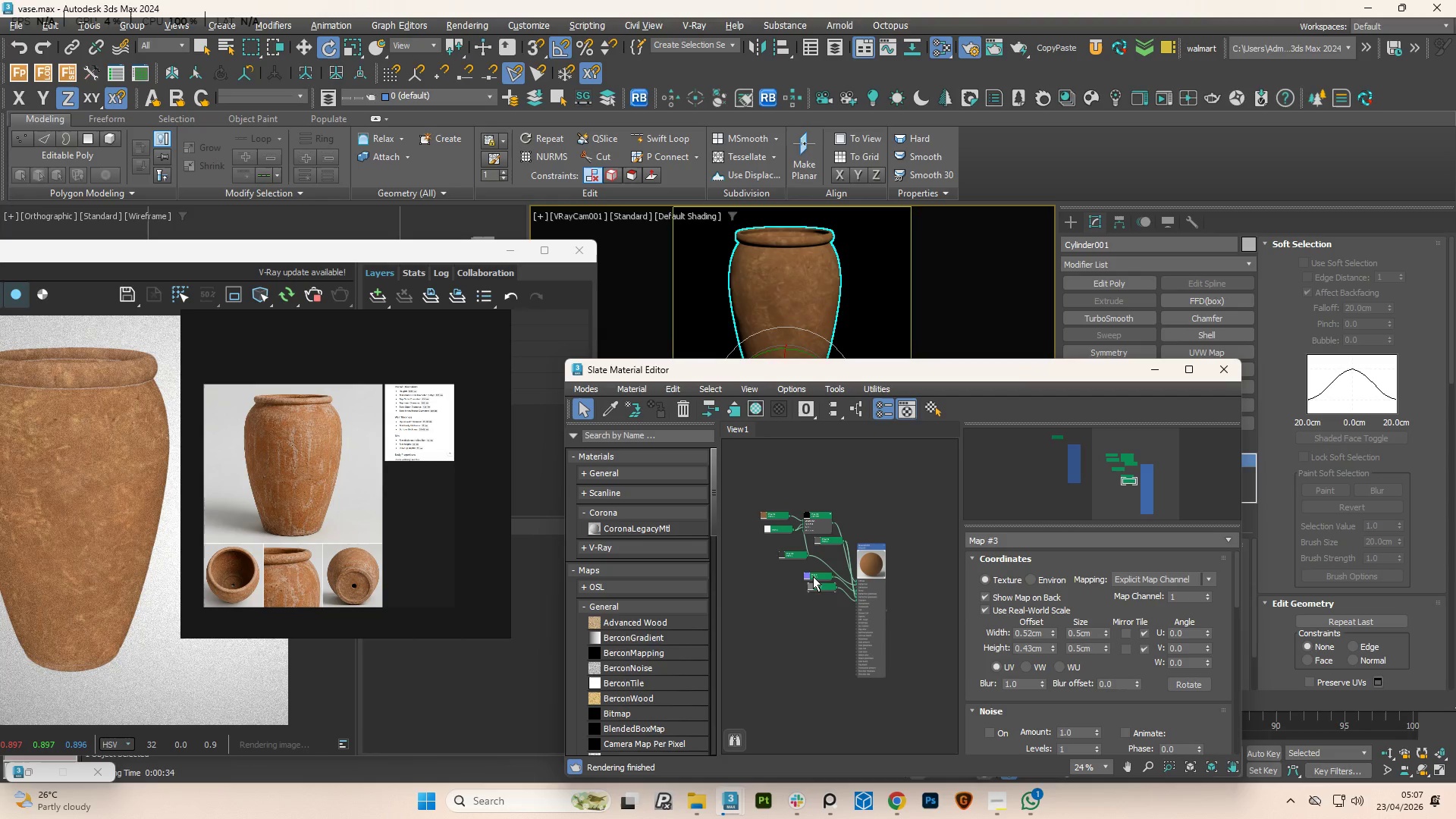 
left_click([808, 576])
 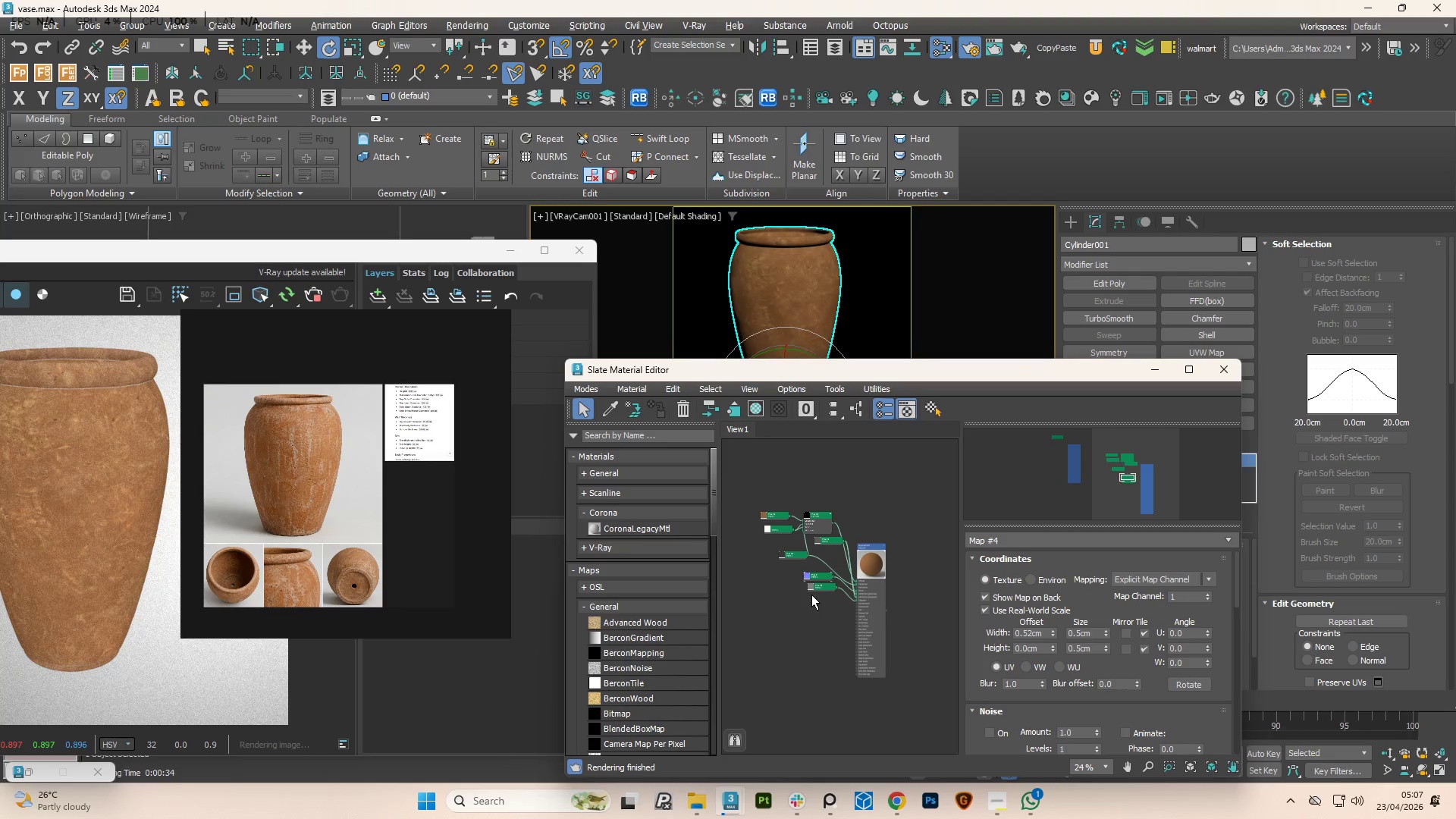 
double_click([1034, 646])
 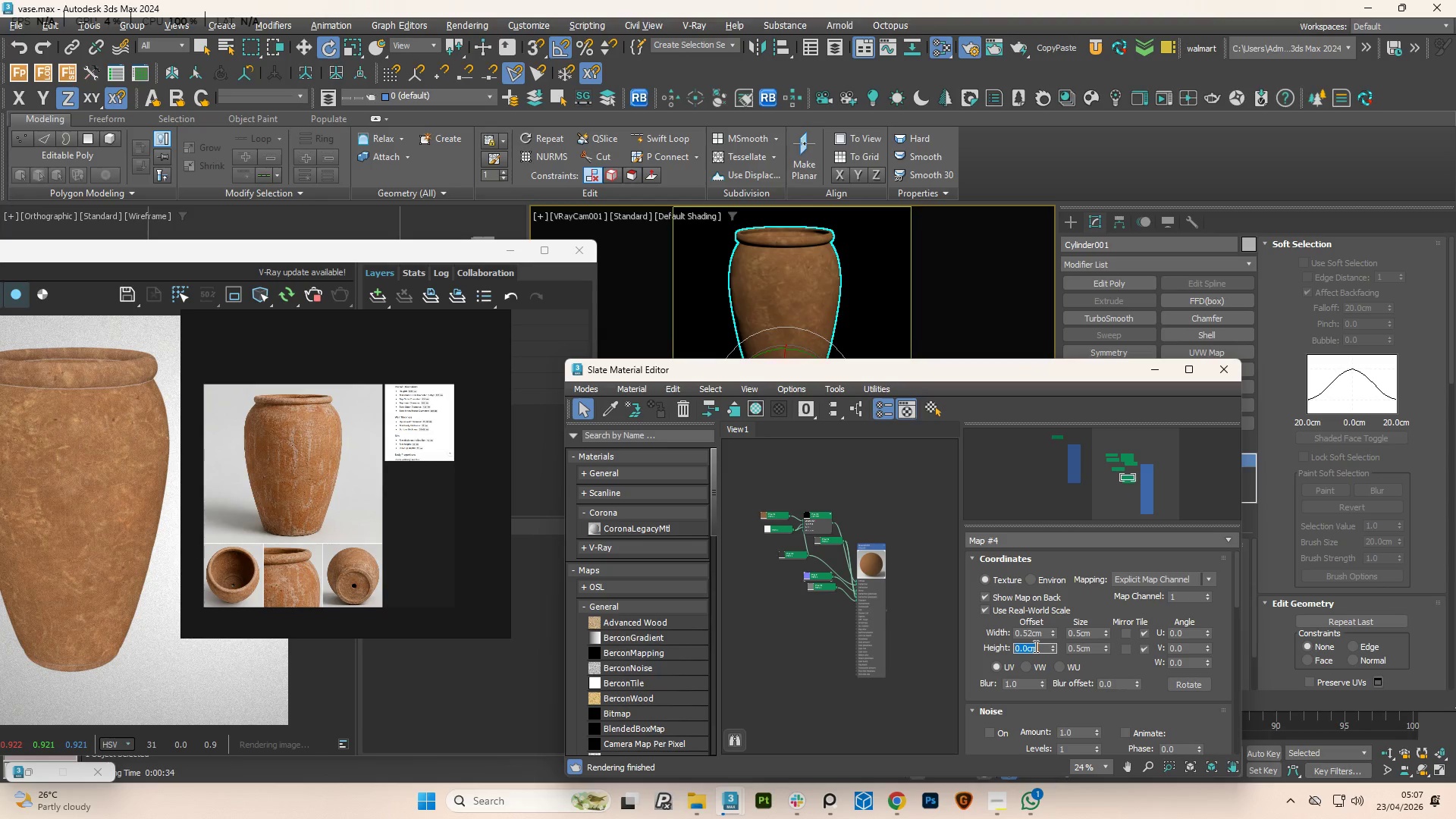 
key(Control+V)
 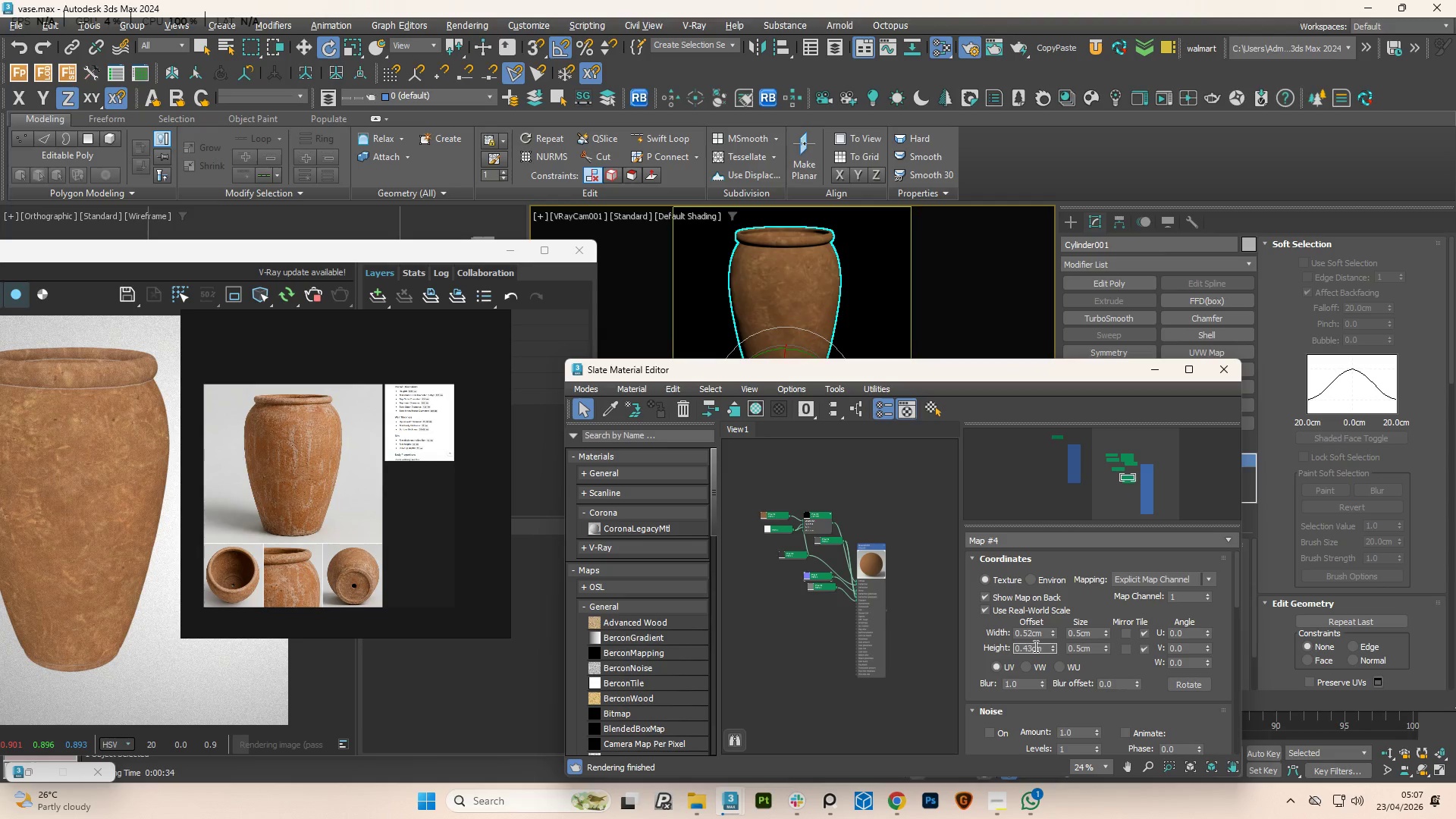 
left_click([915, 611])
 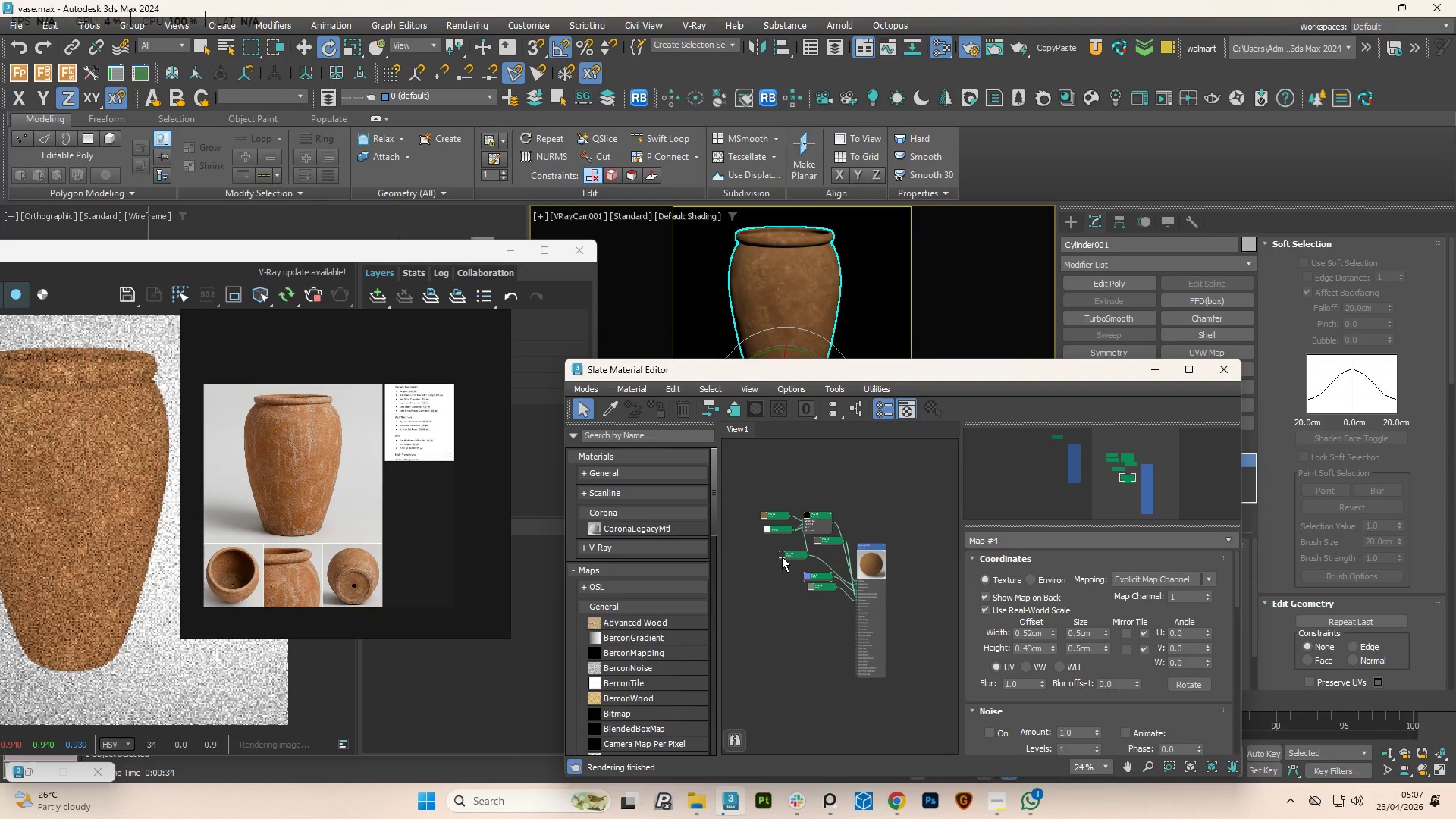 
wait(5.41)
 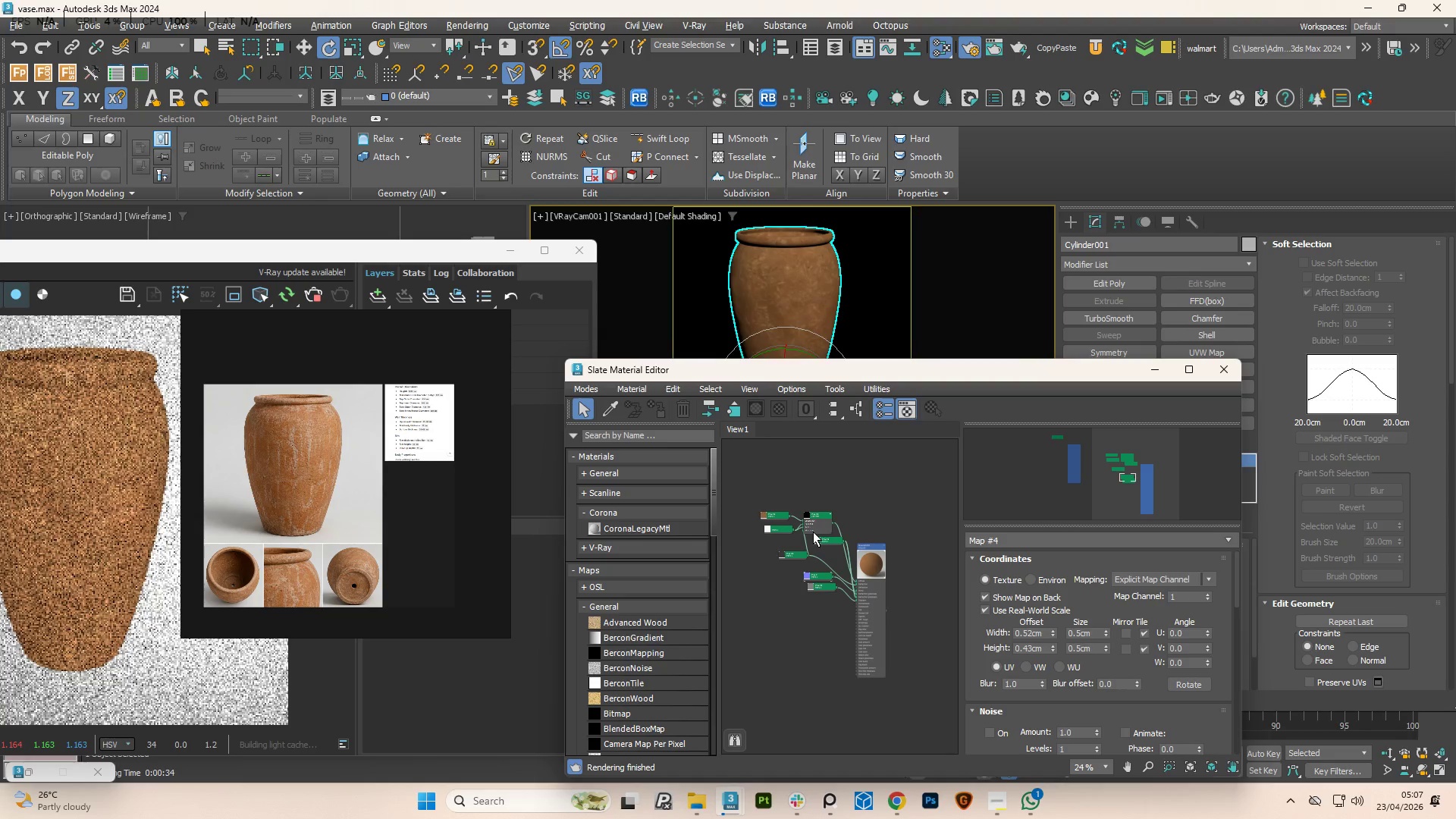 
scroll: coordinate [781, 547], scroll_direction: up, amount: 3.0
 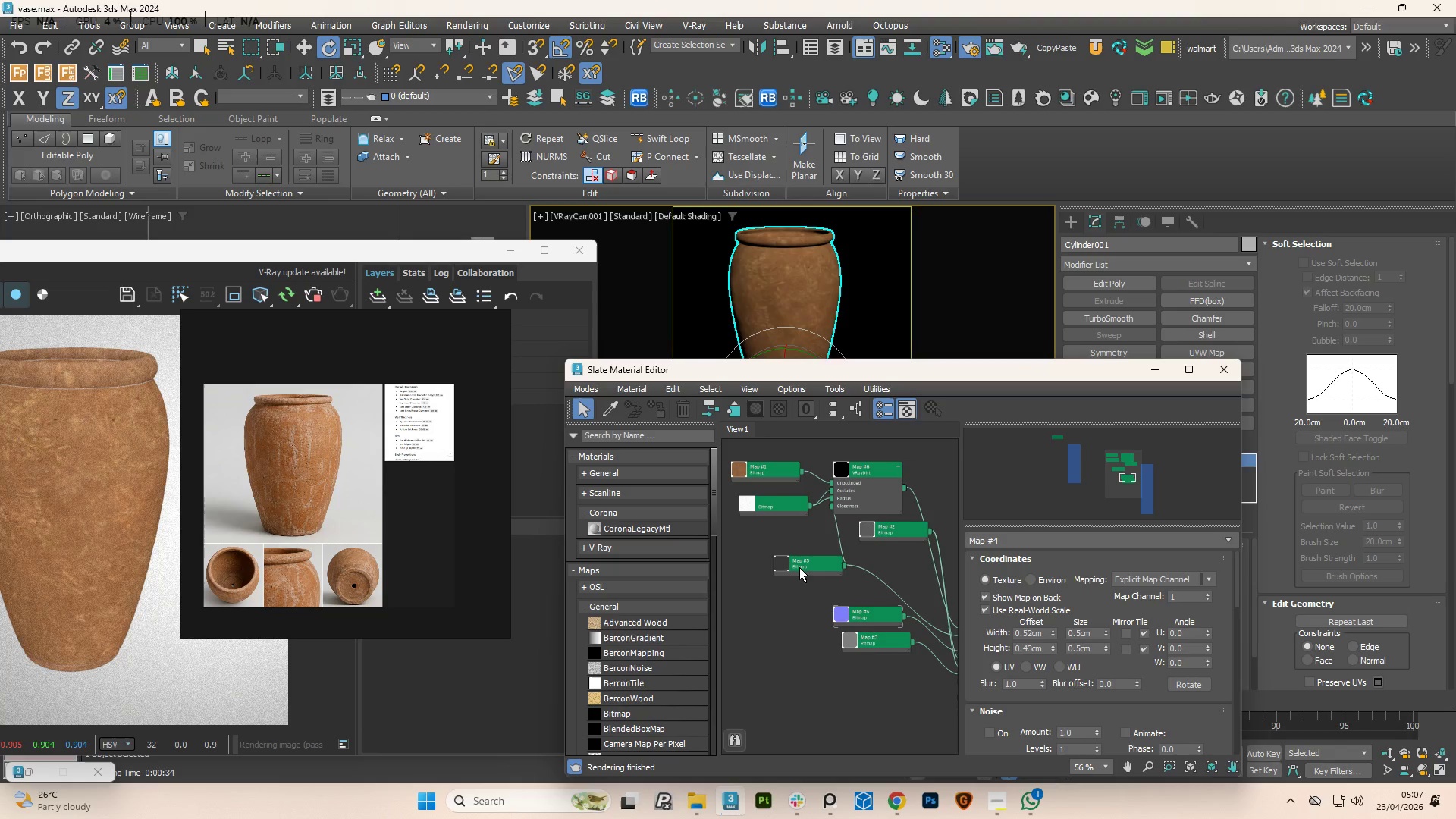 
left_click_drag(start_coordinate=[799, 567], to_coordinate=[789, 576])
 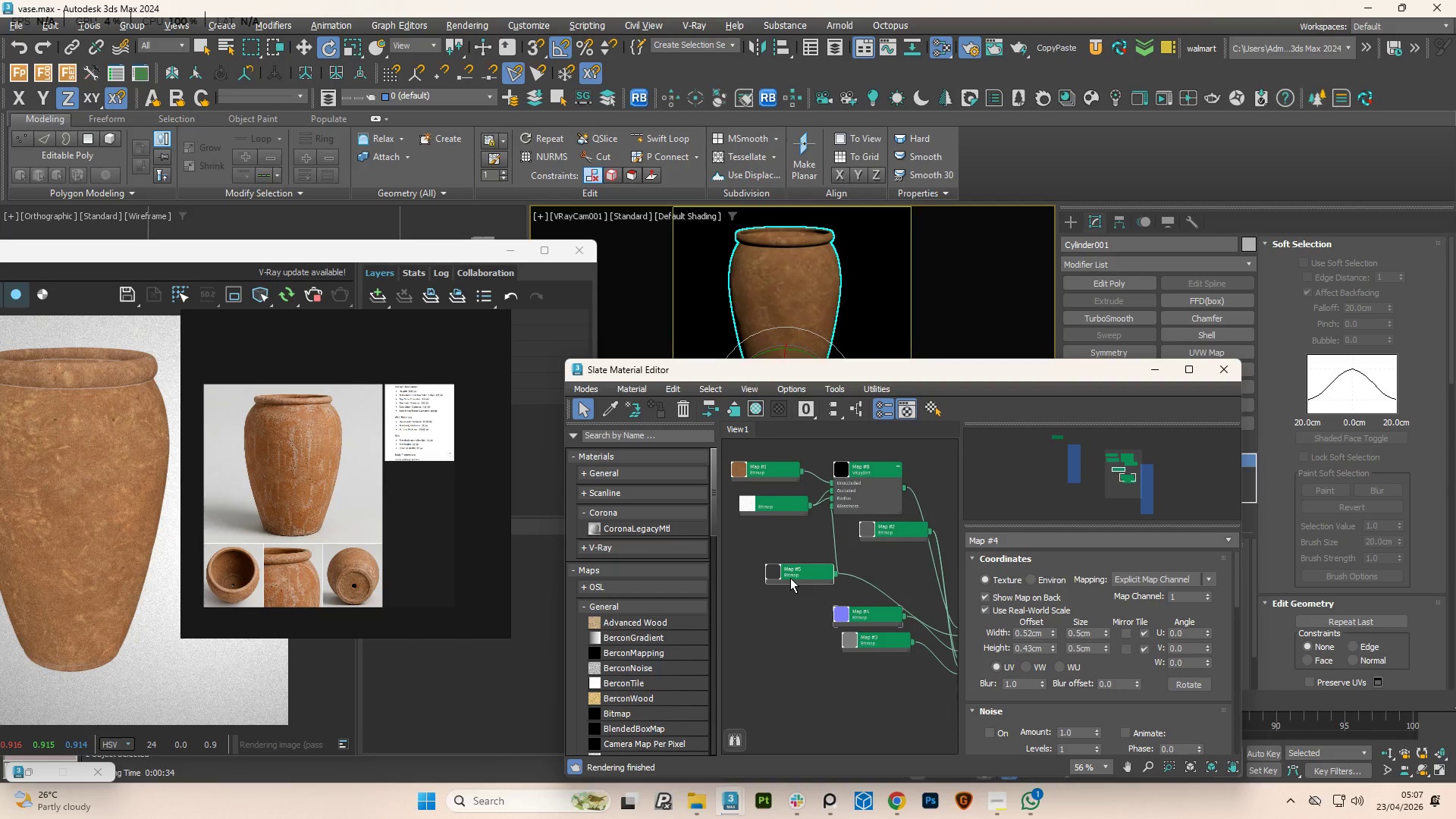 
left_click([790, 578])
 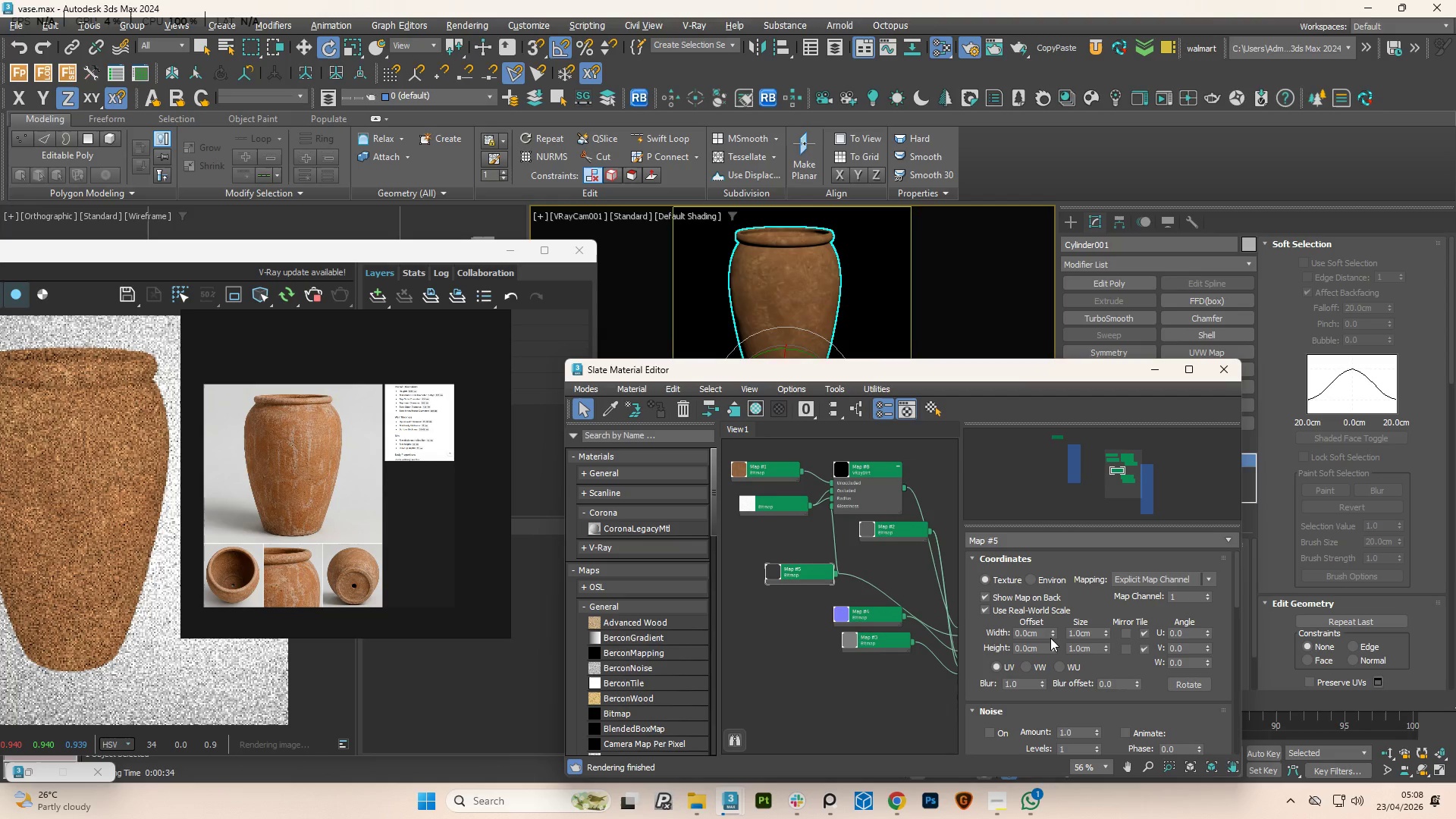 
double_click([1039, 632])
 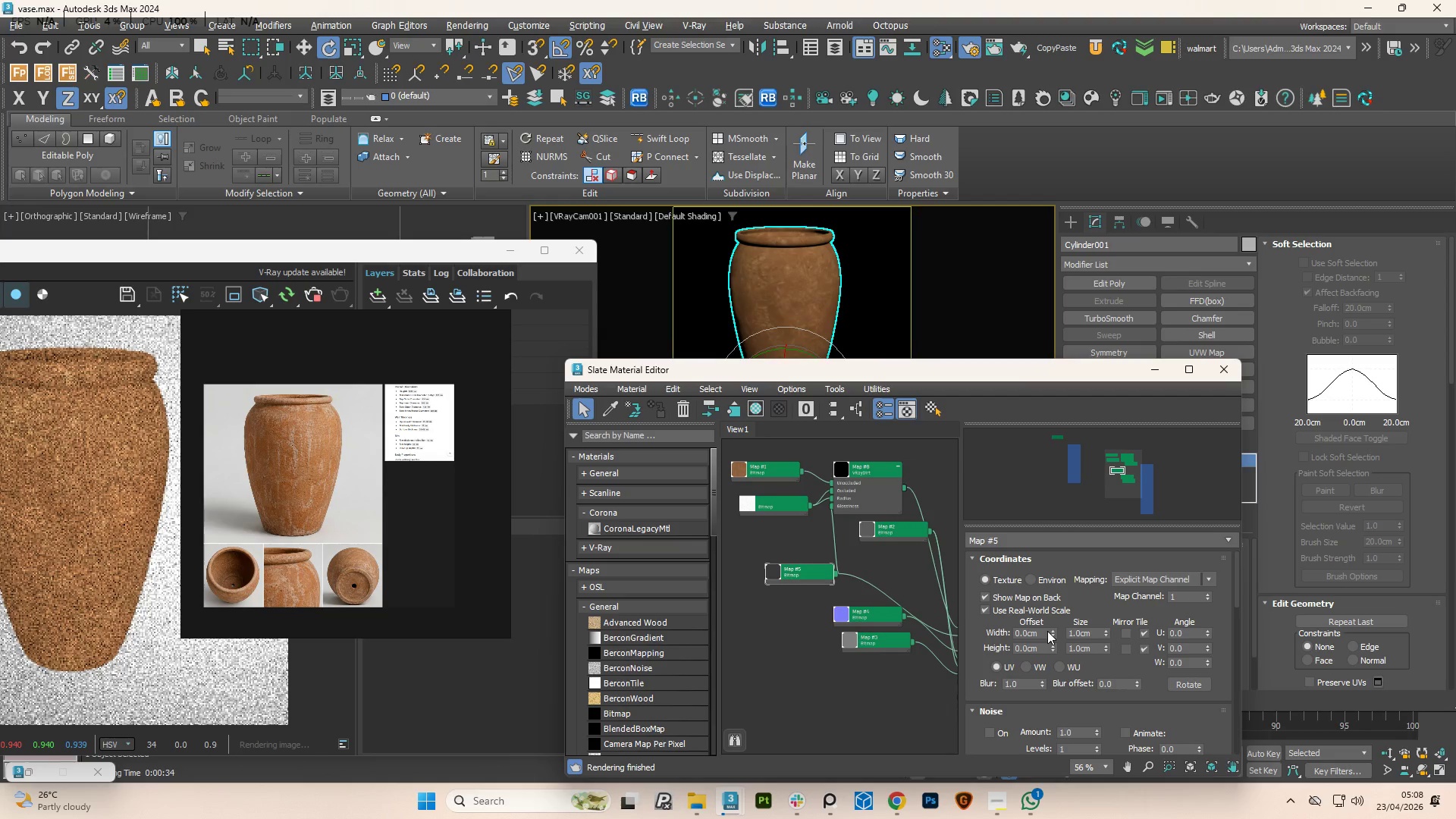 
key(Control+V)
 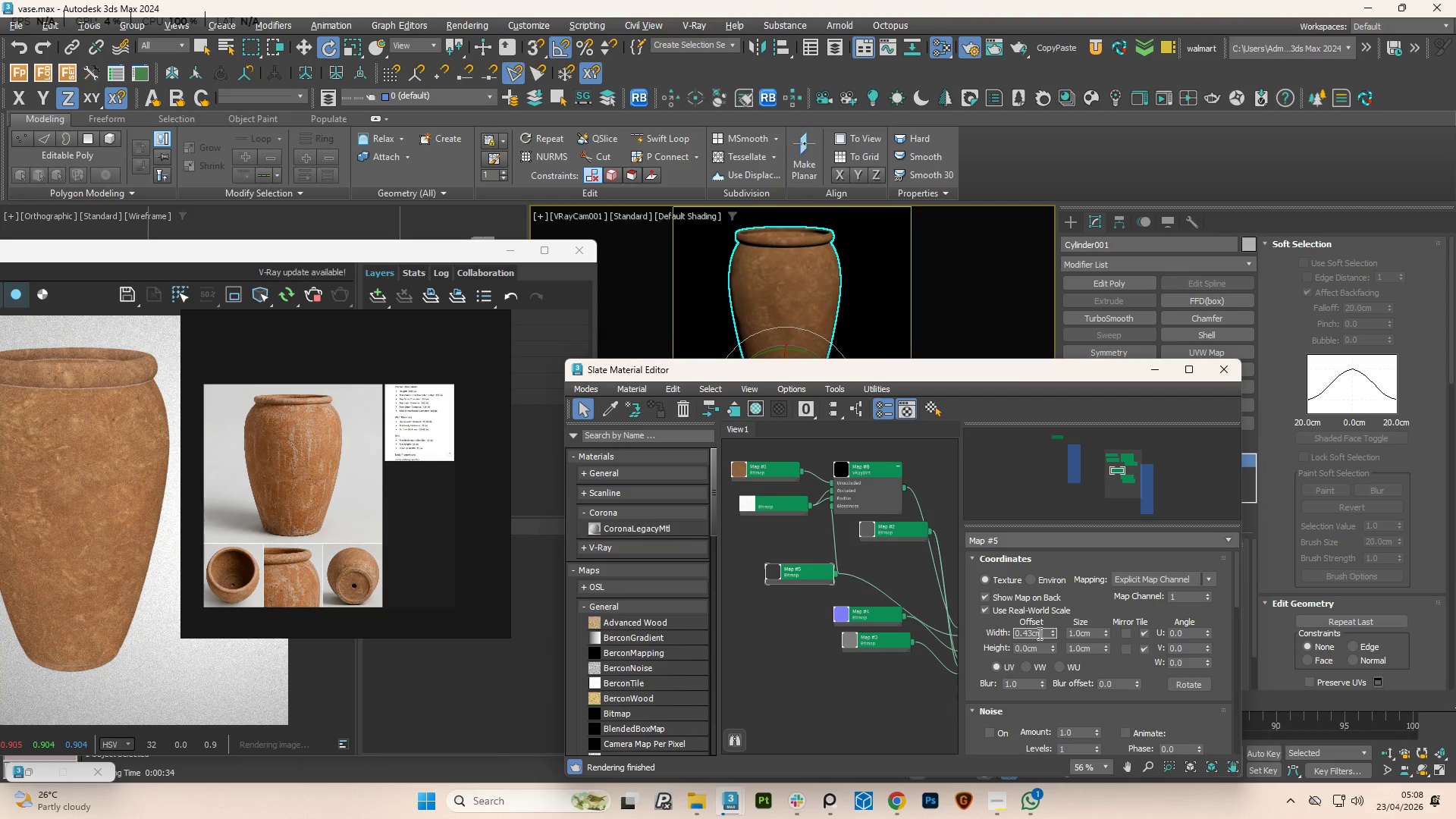 
double_click([1039, 648])
 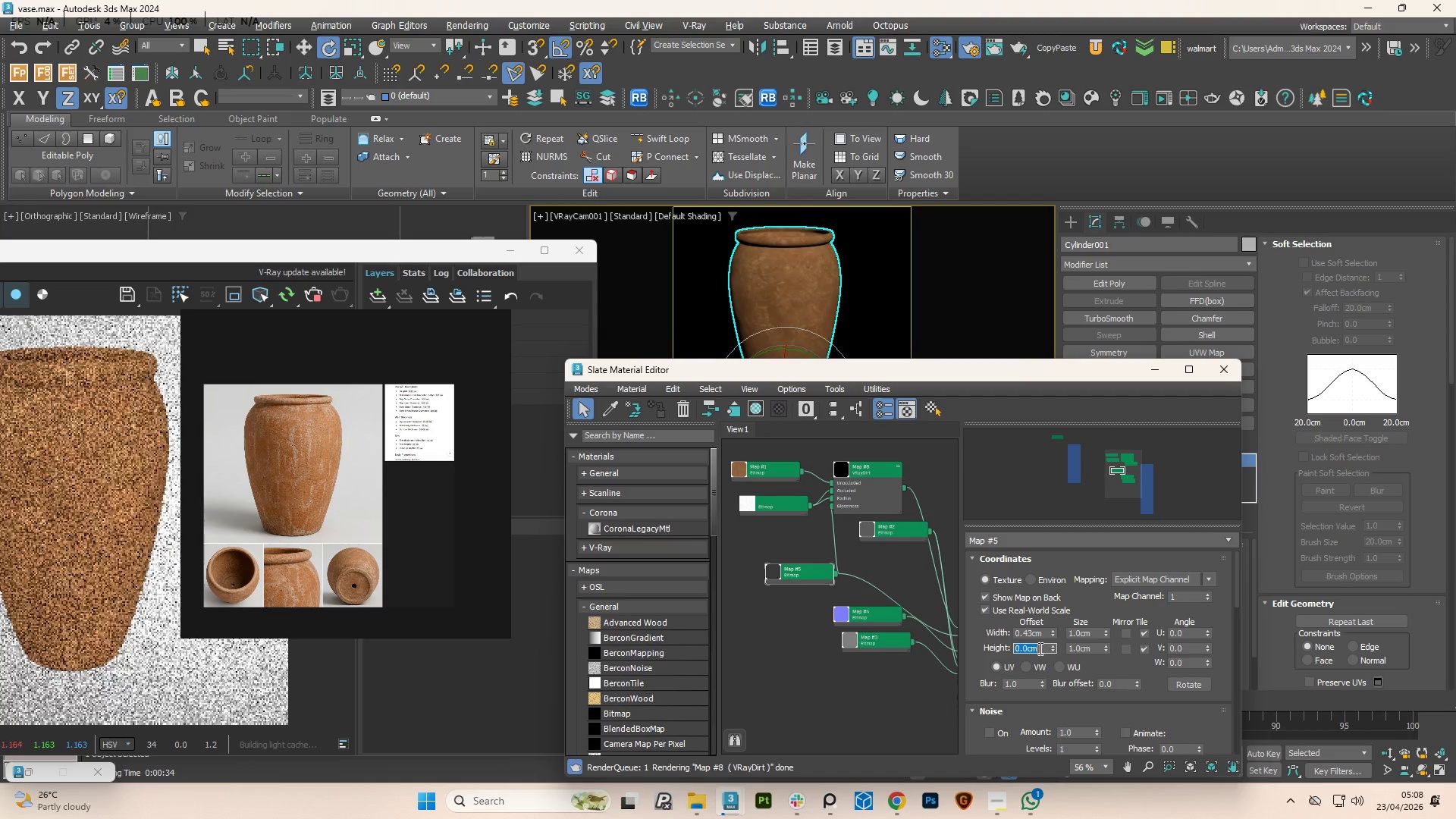 
key(Control+V)
 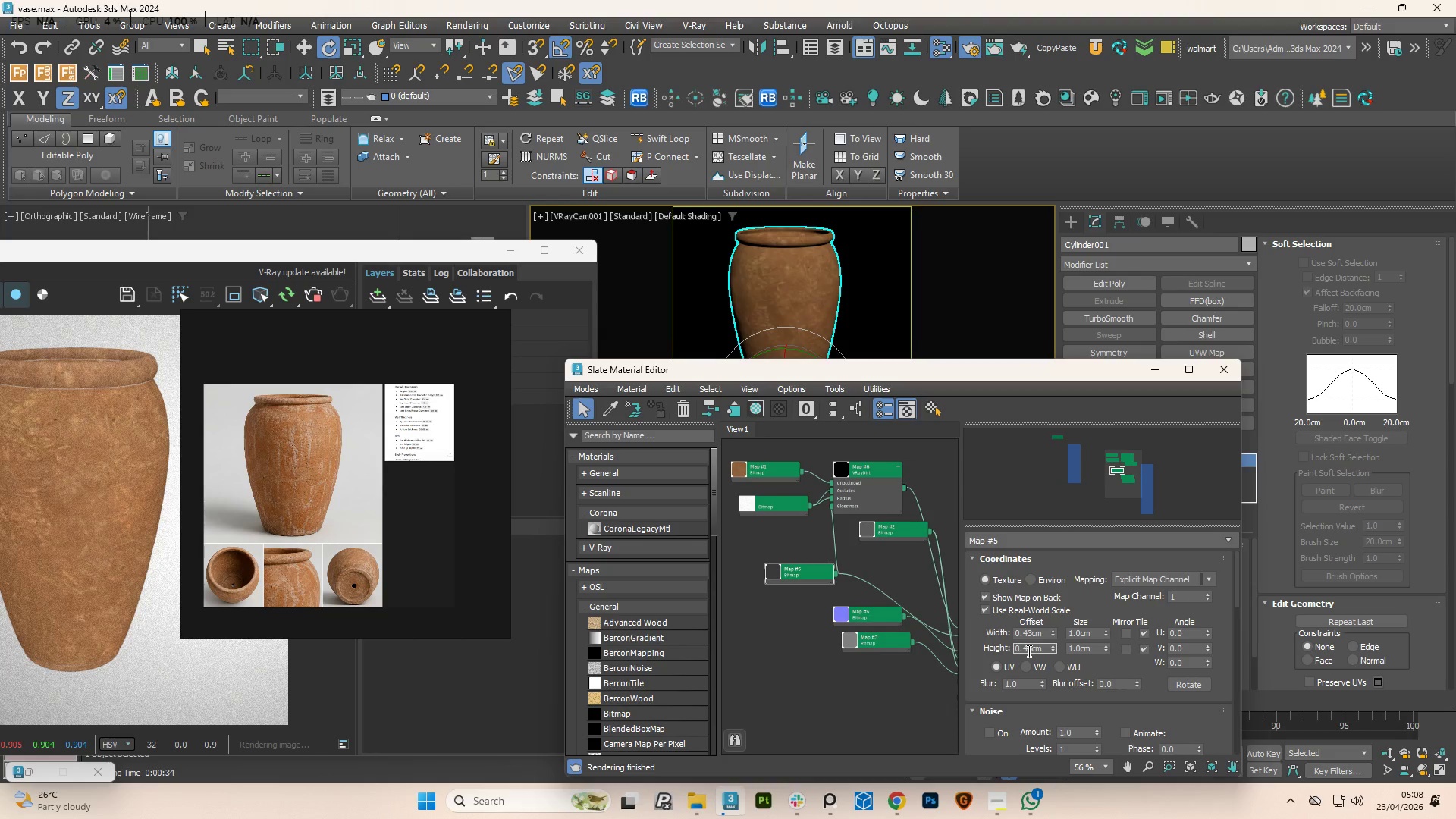 
wait(5.53)
 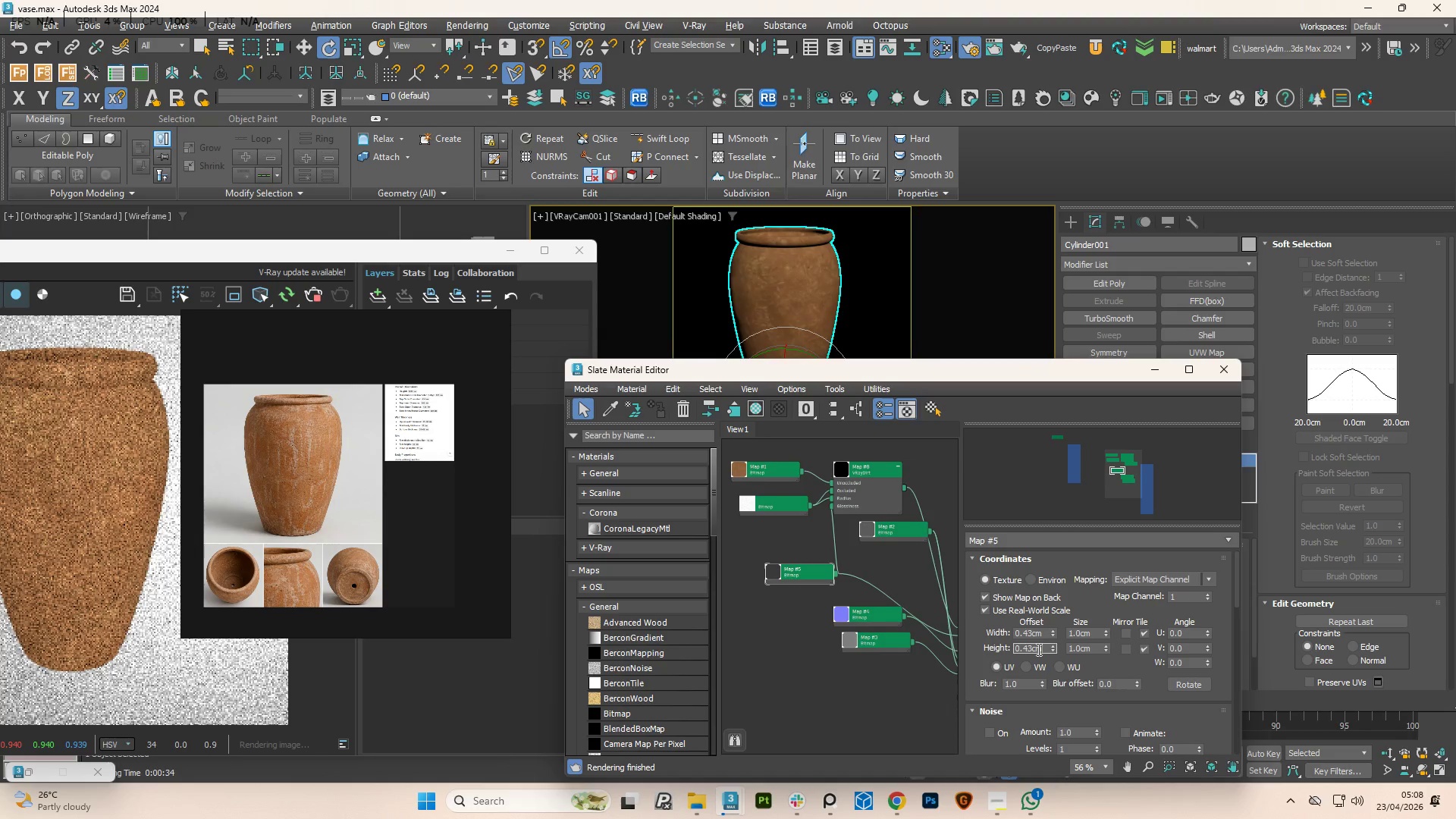 
left_click([739, 477])
 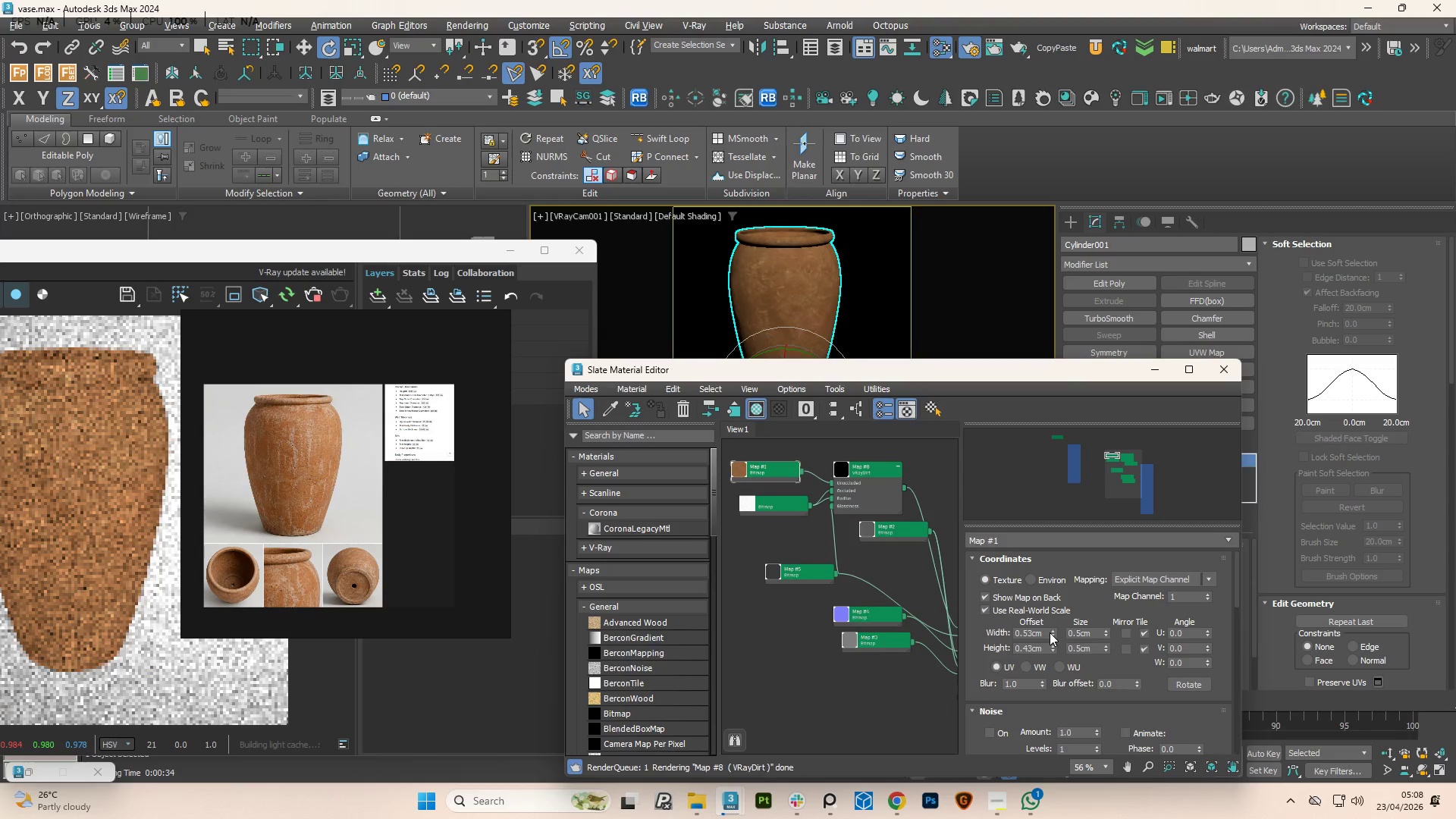 
double_click([1043, 632])
 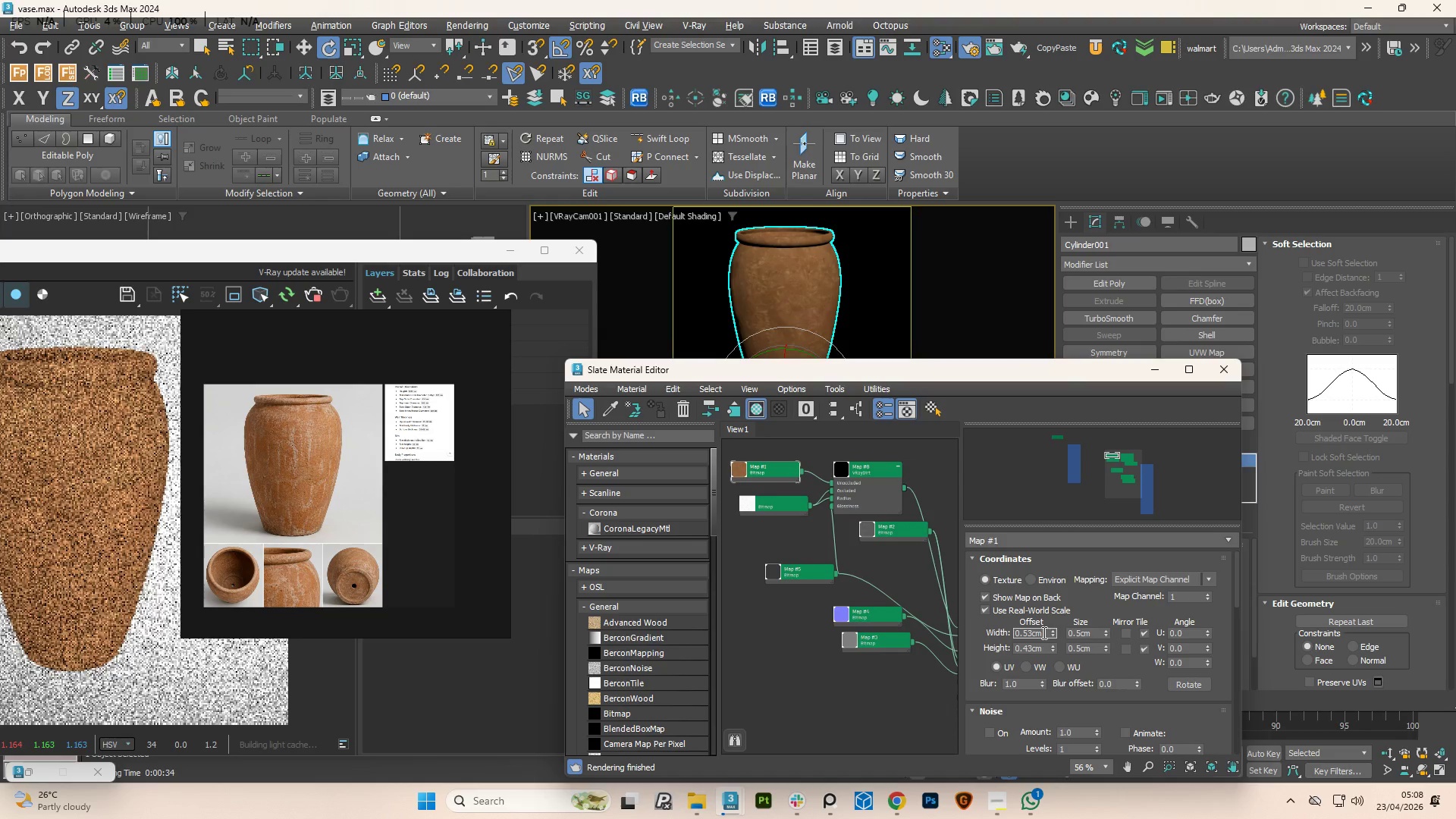 
triple_click([1043, 632])
 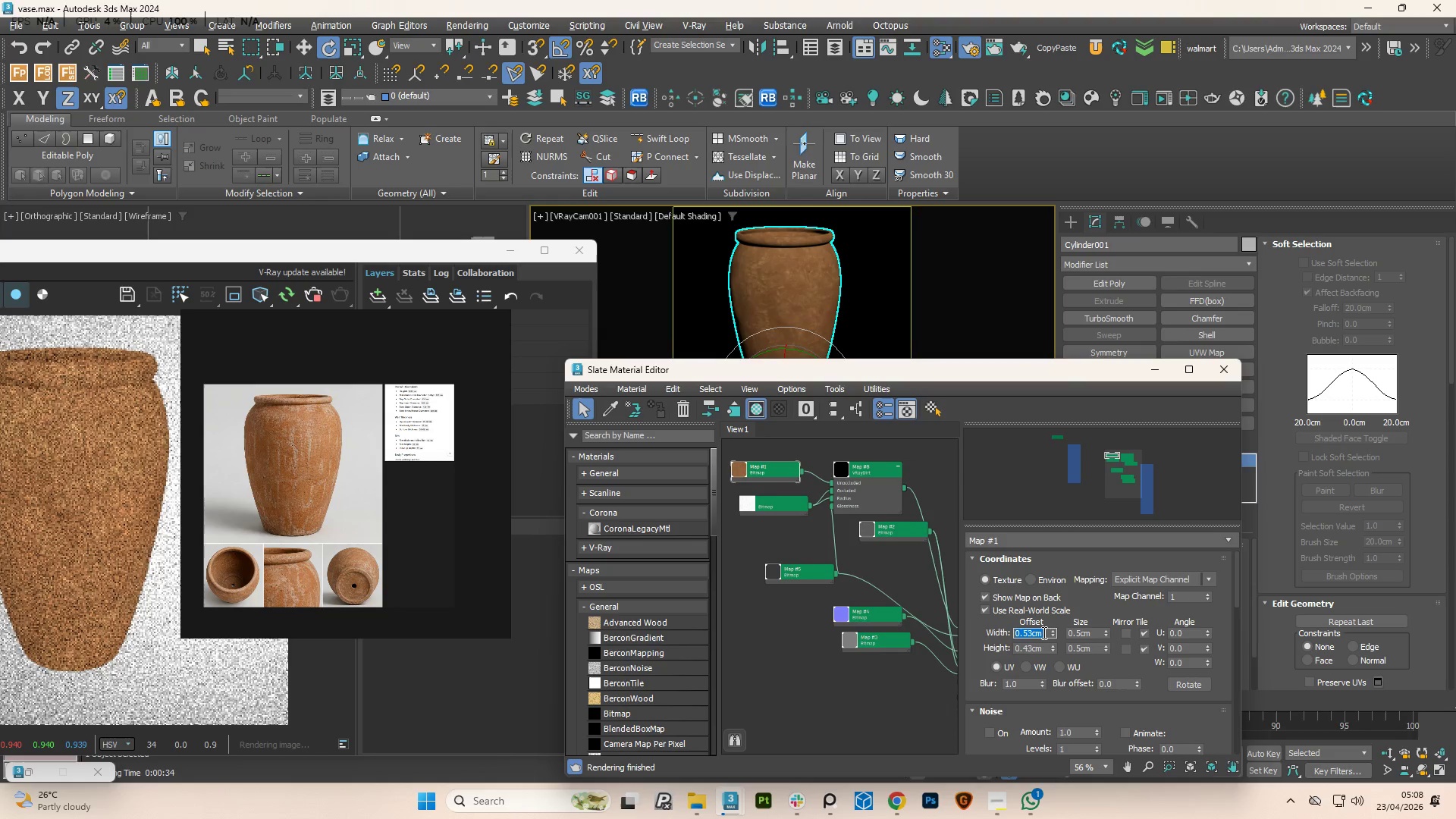 
hold_key(key=ControlLeft, duration=0.34)
 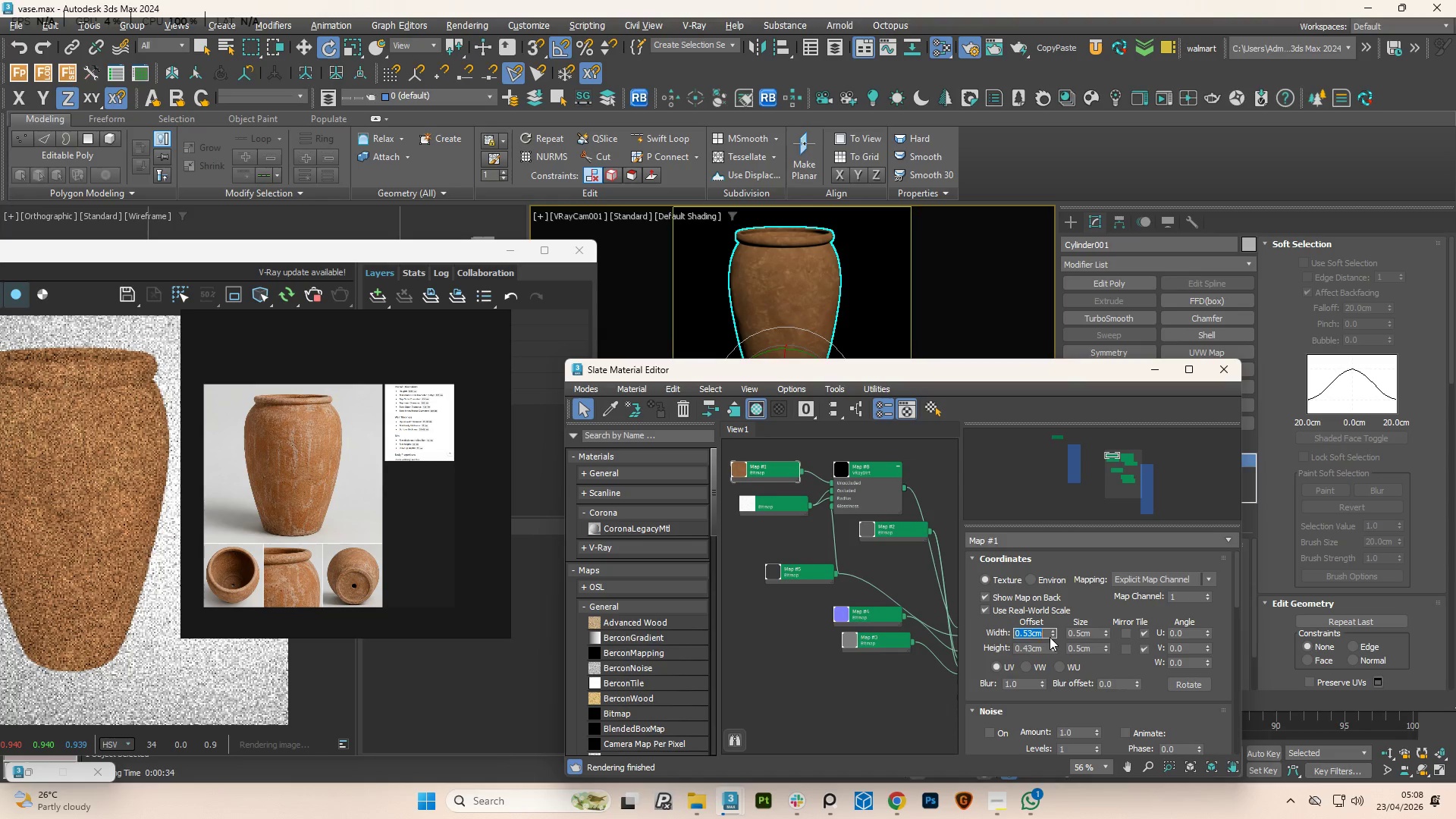 
left_click([1053, 637])
 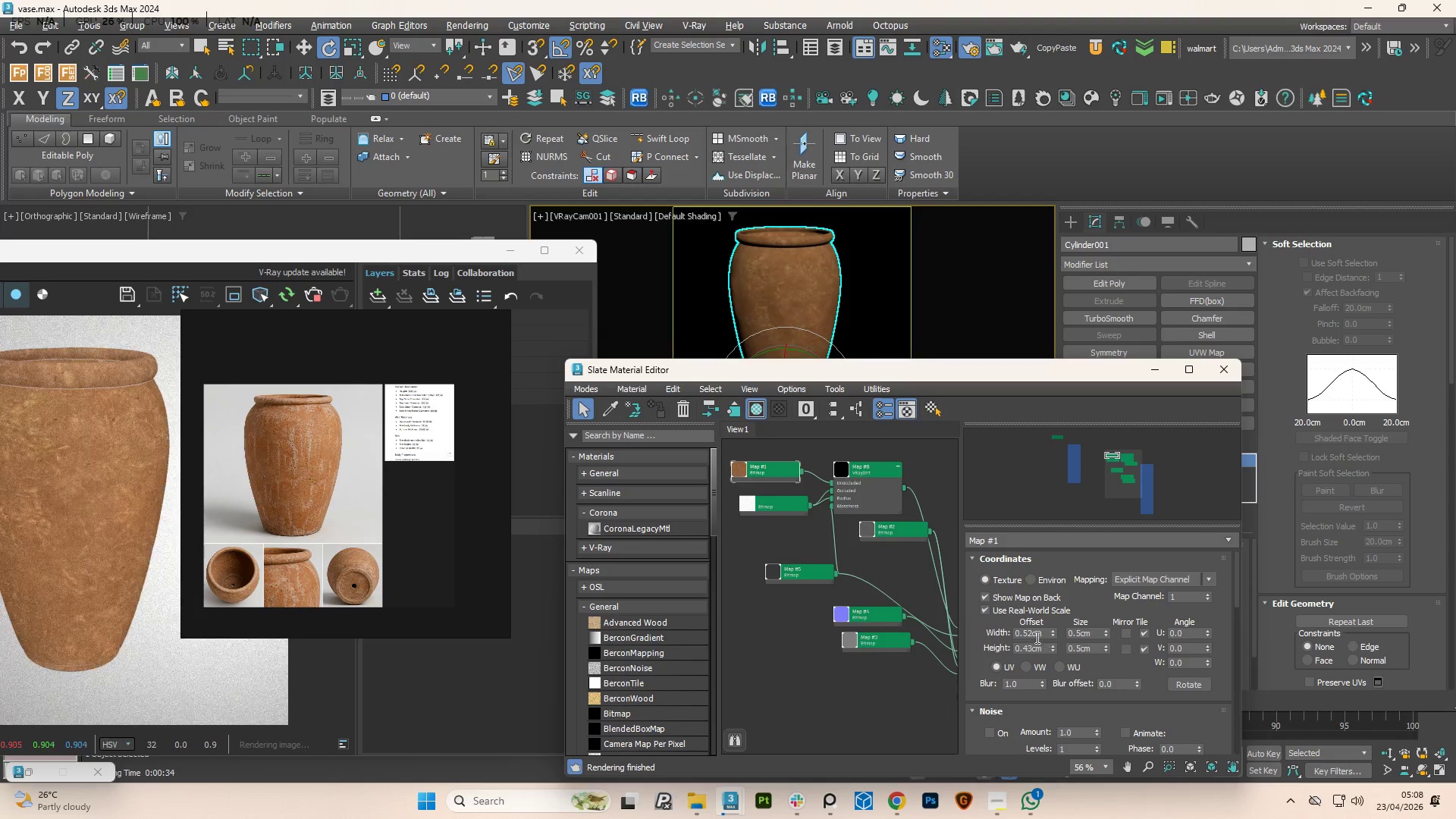 
wait(7.31)
 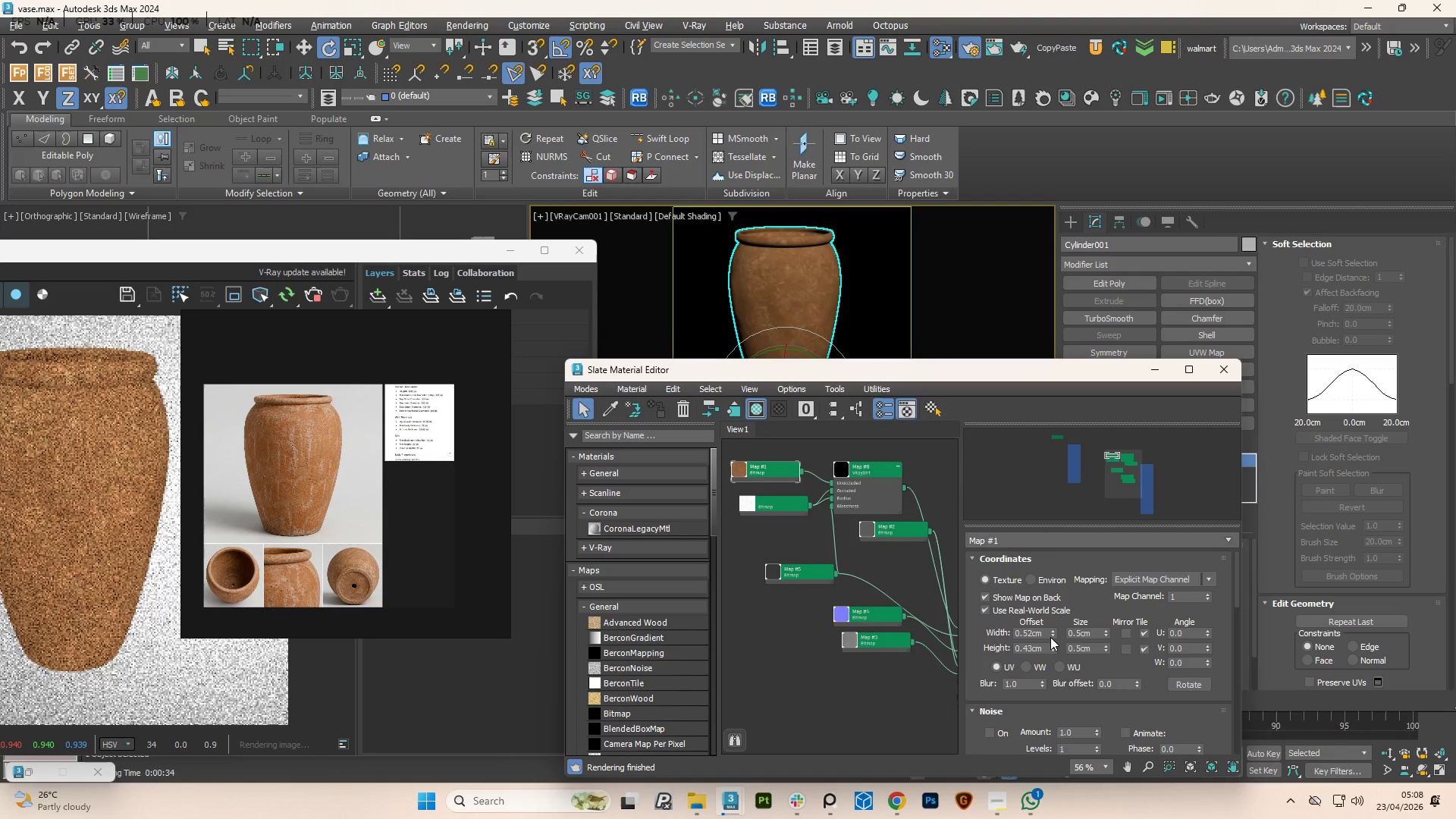 
left_click([1048, 632])
 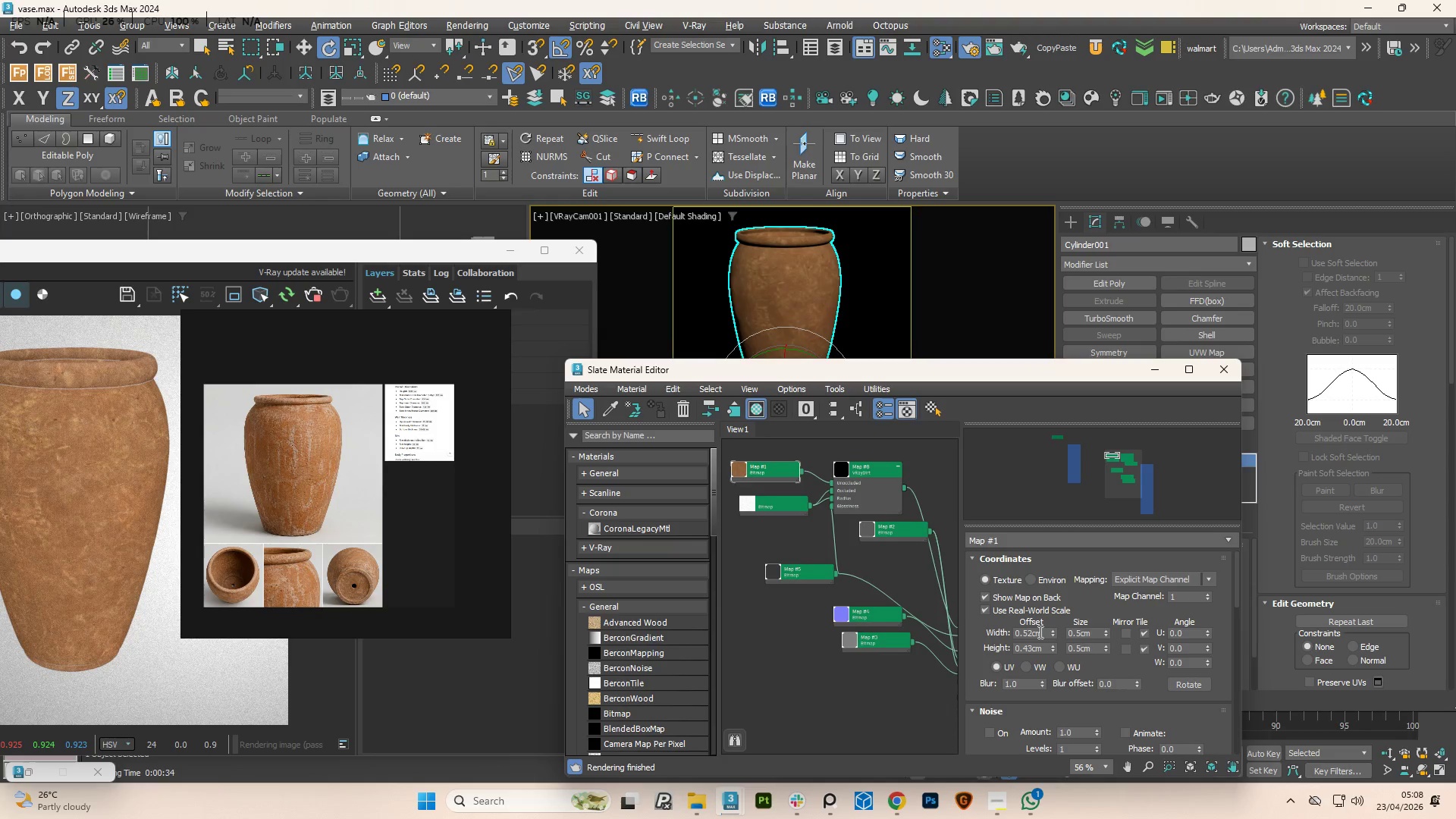 
double_click([1039, 632])
 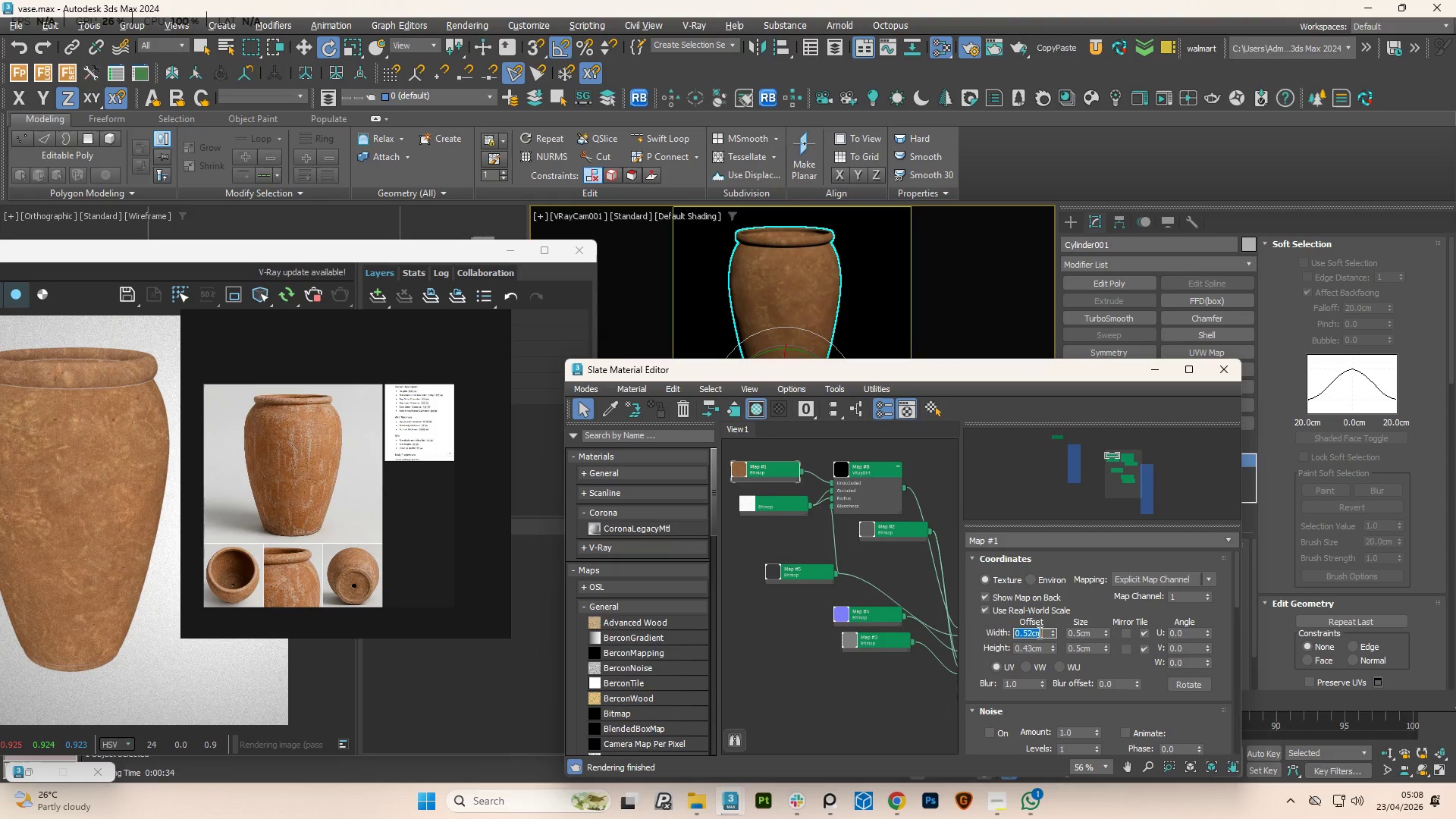 
hold_key(key=C, duration=2.16)
 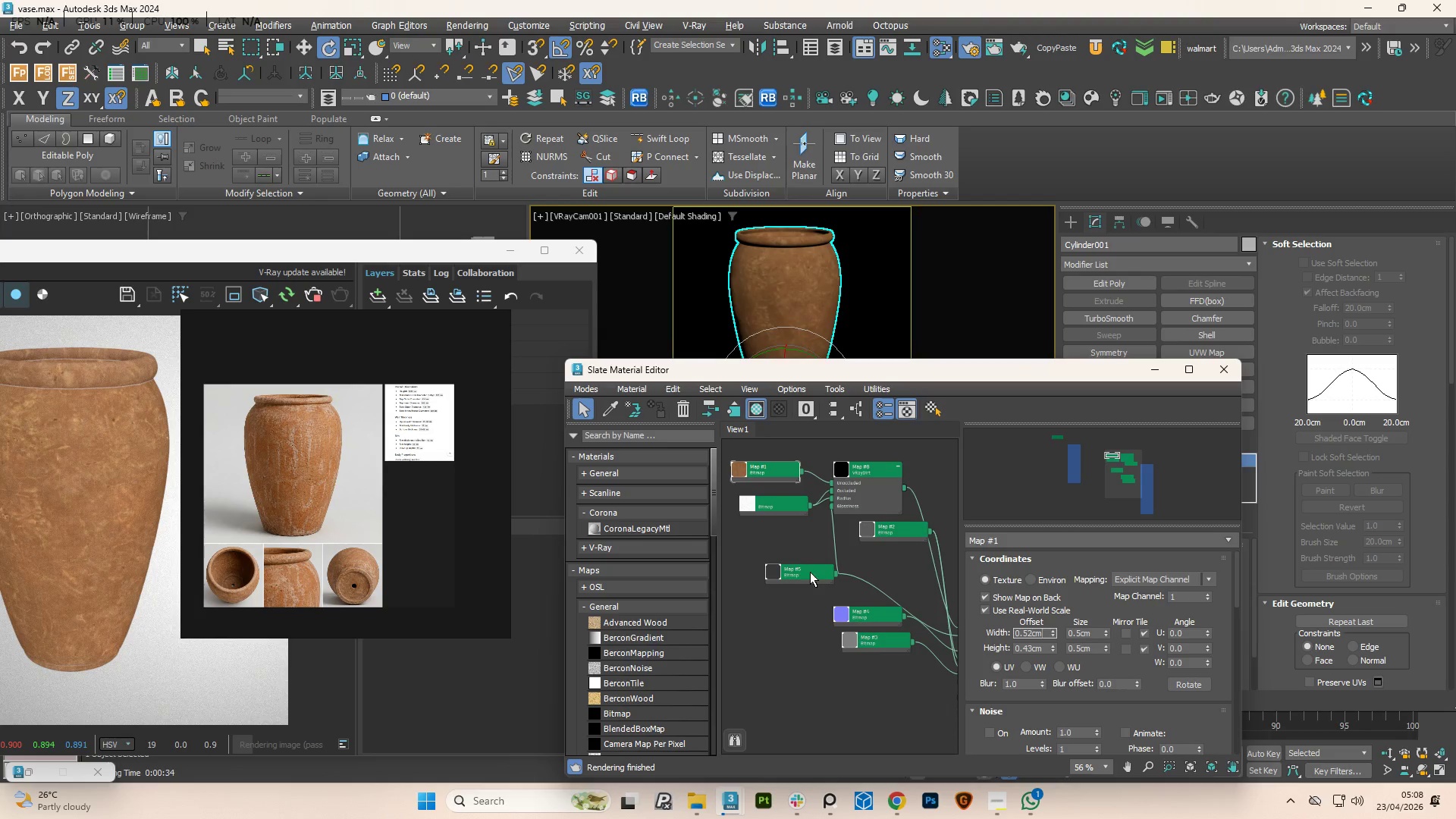 
key(Control+V)
 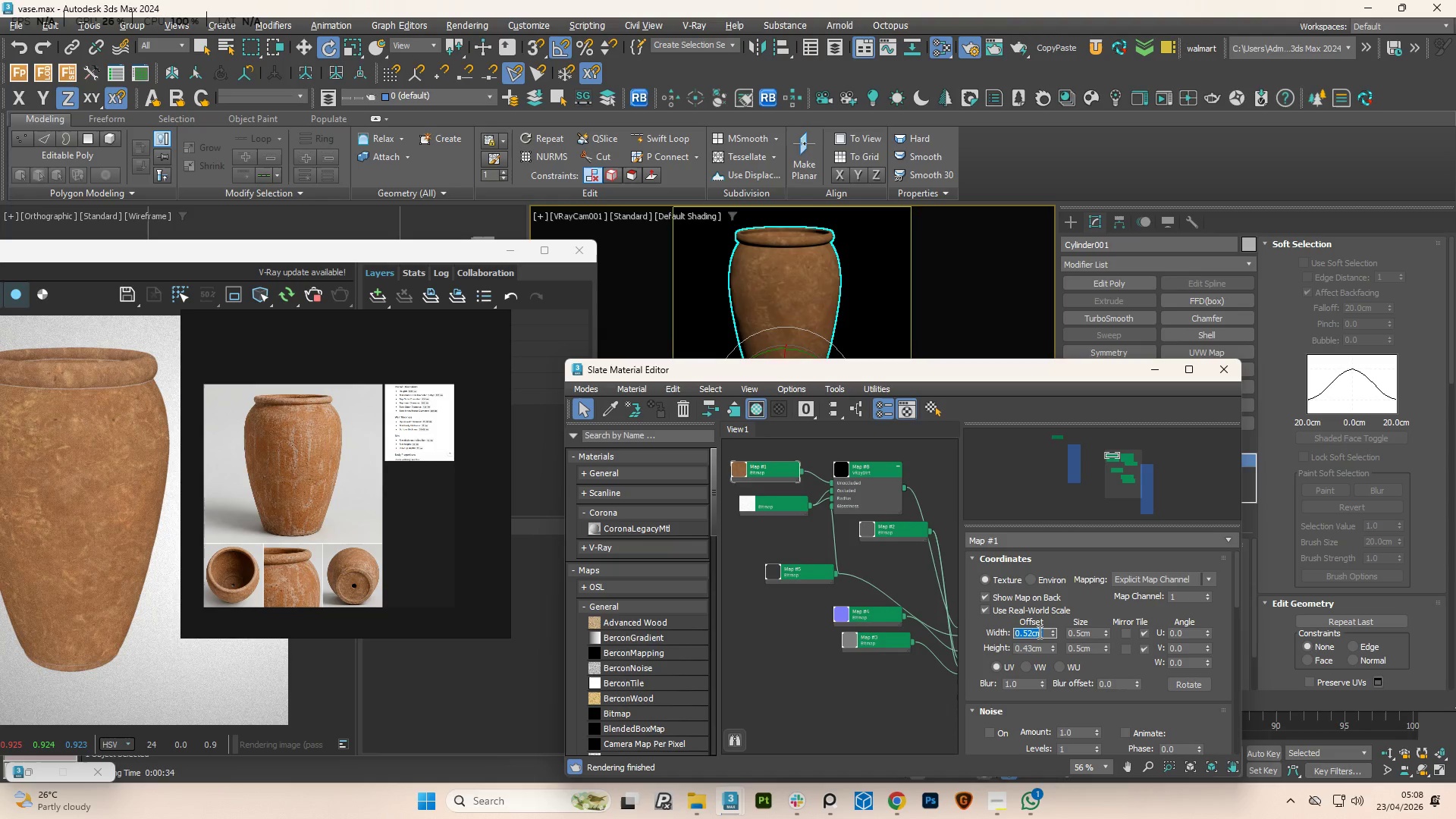 
left_click([847, 618])
 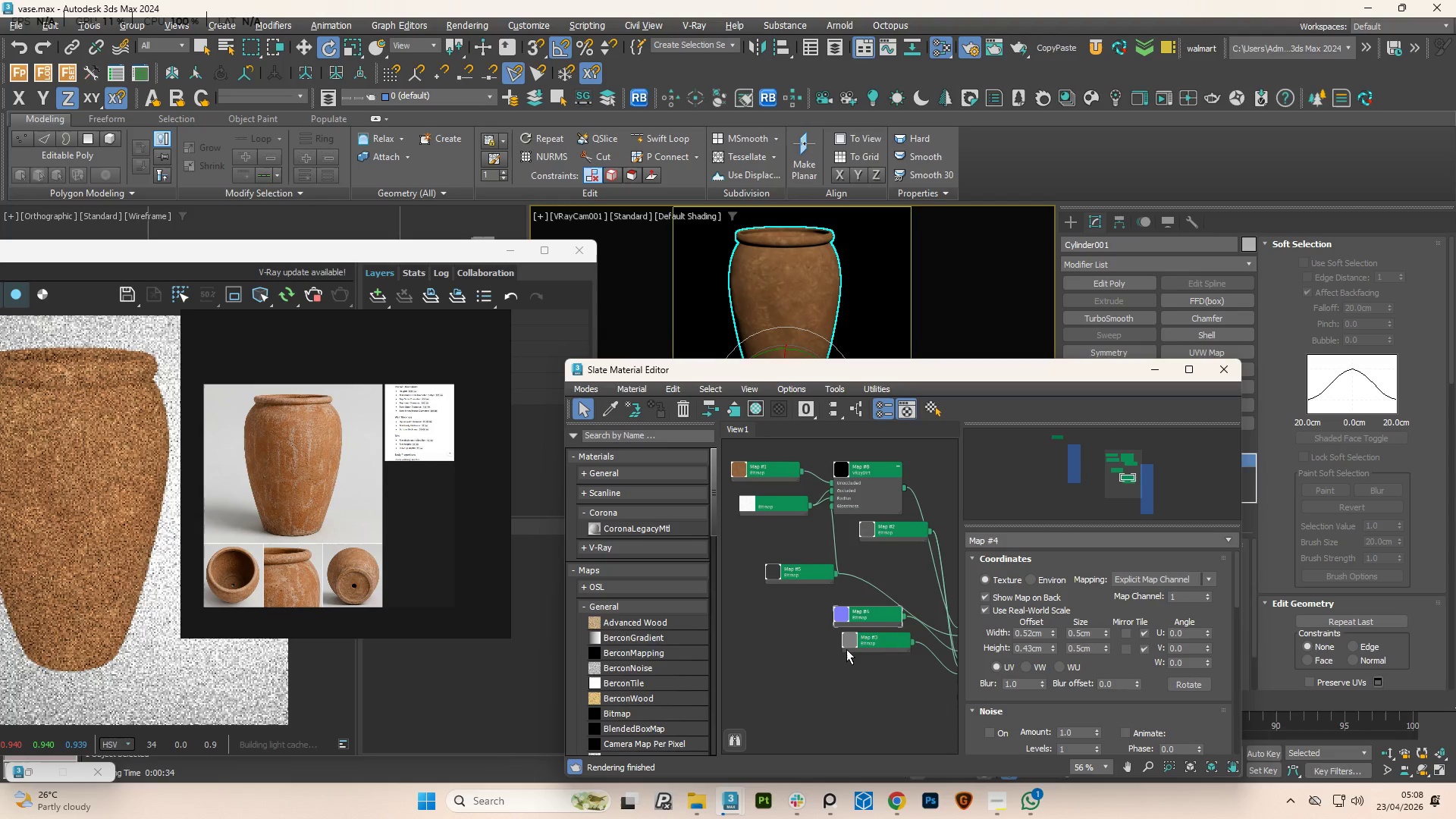 
left_click([853, 647])
 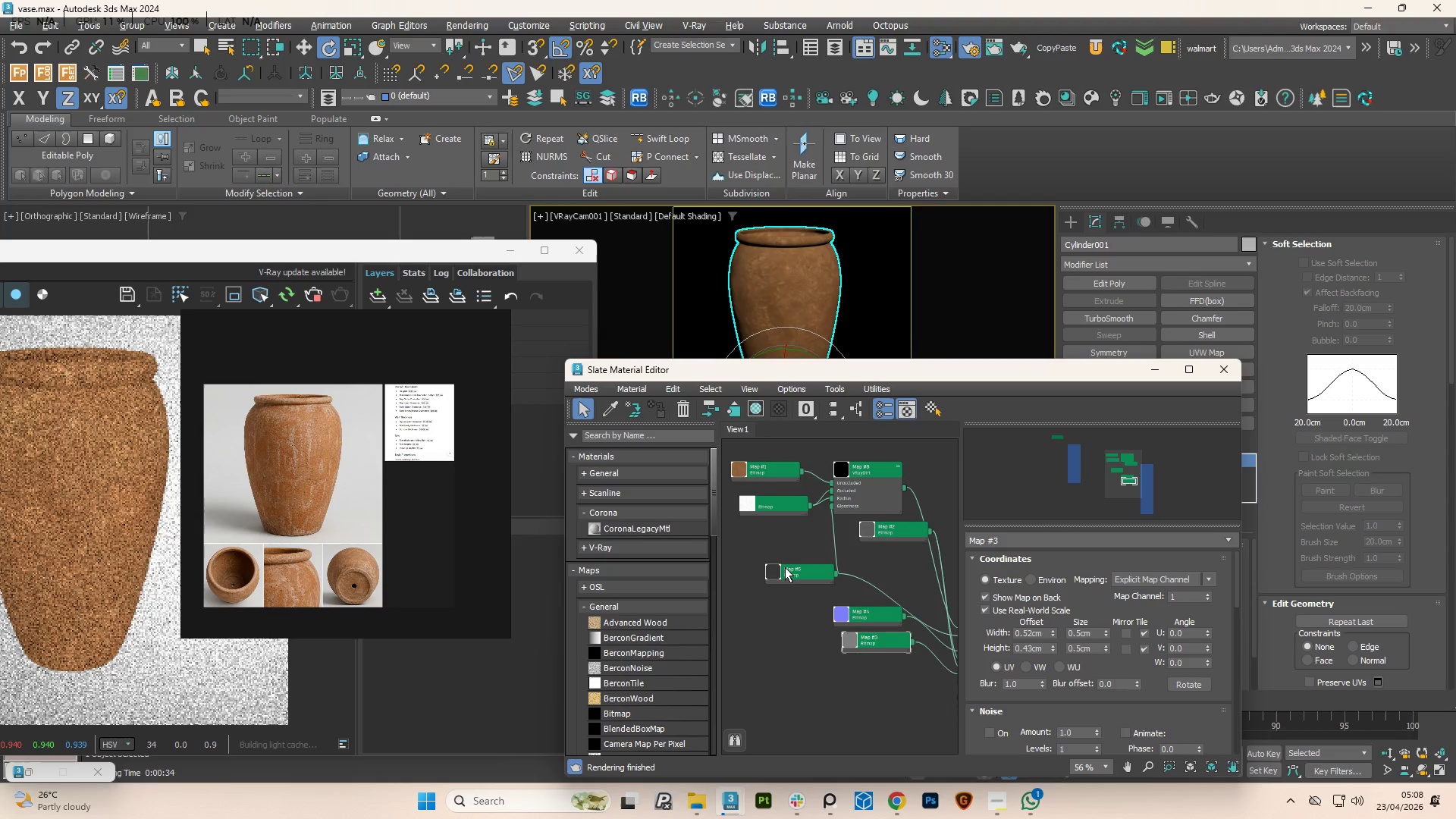 
left_click([785, 567])
 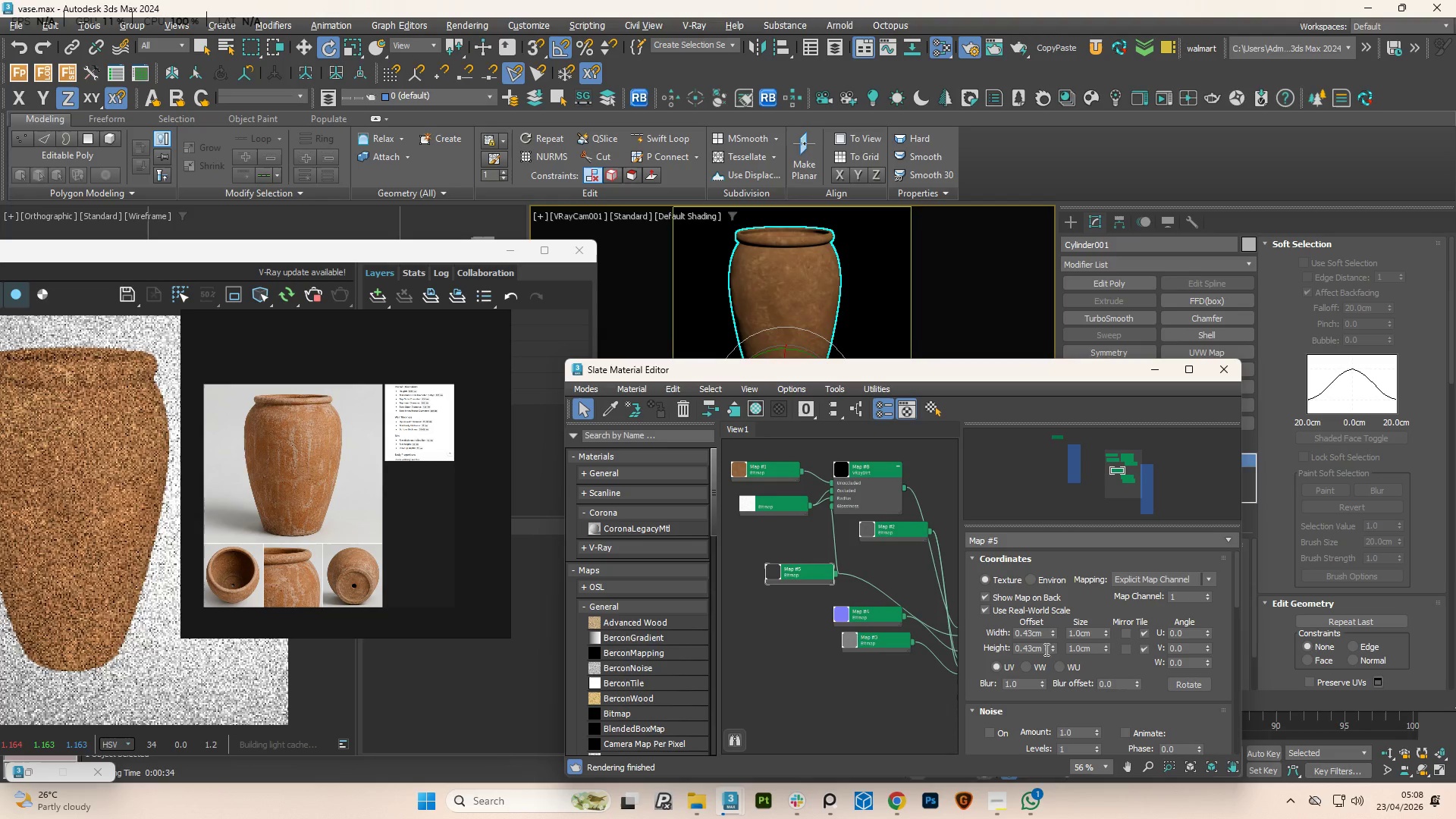 
left_click([1043, 627])
 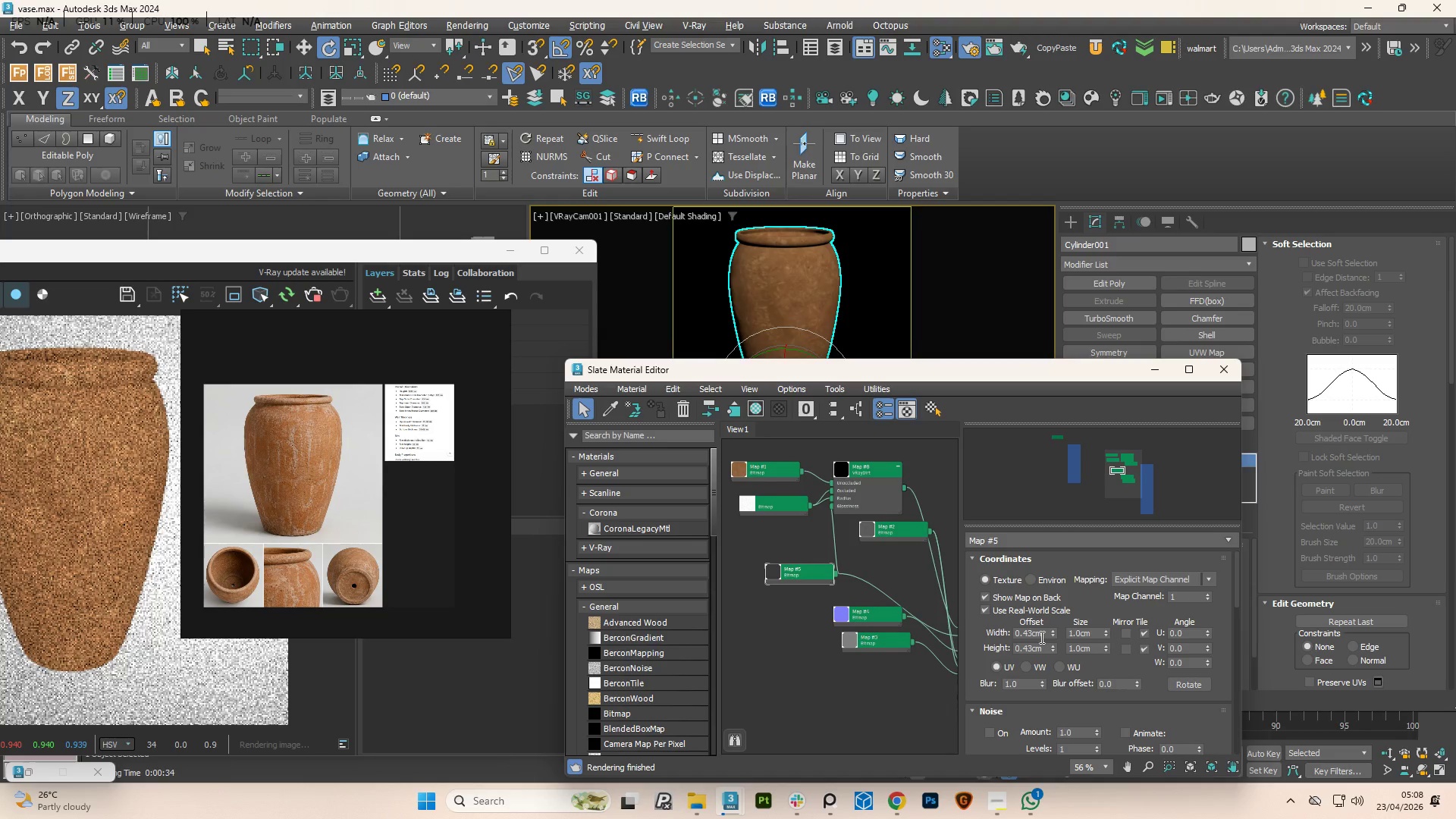 
double_click([1040, 637])
 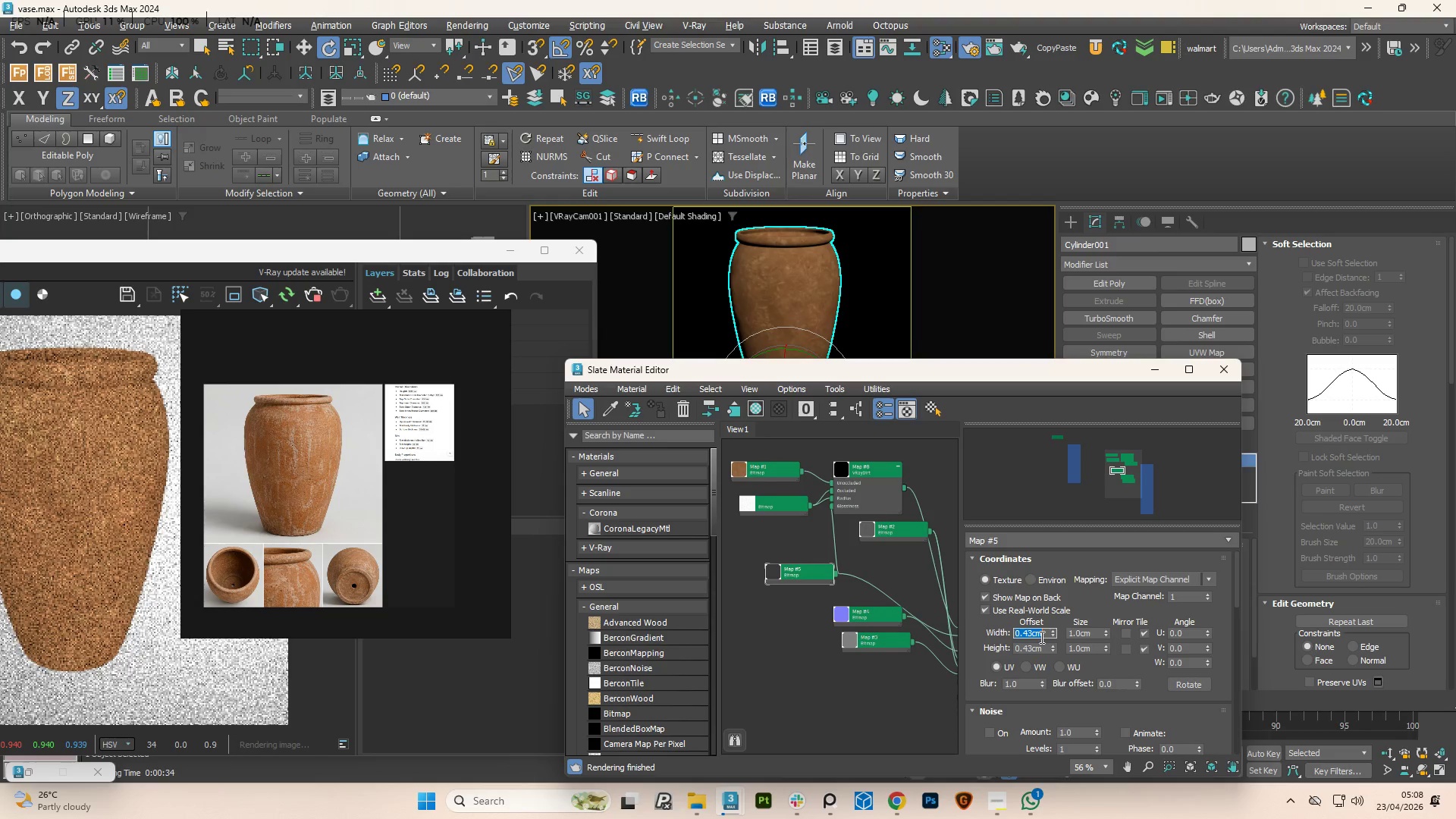 
key(Control+V)
 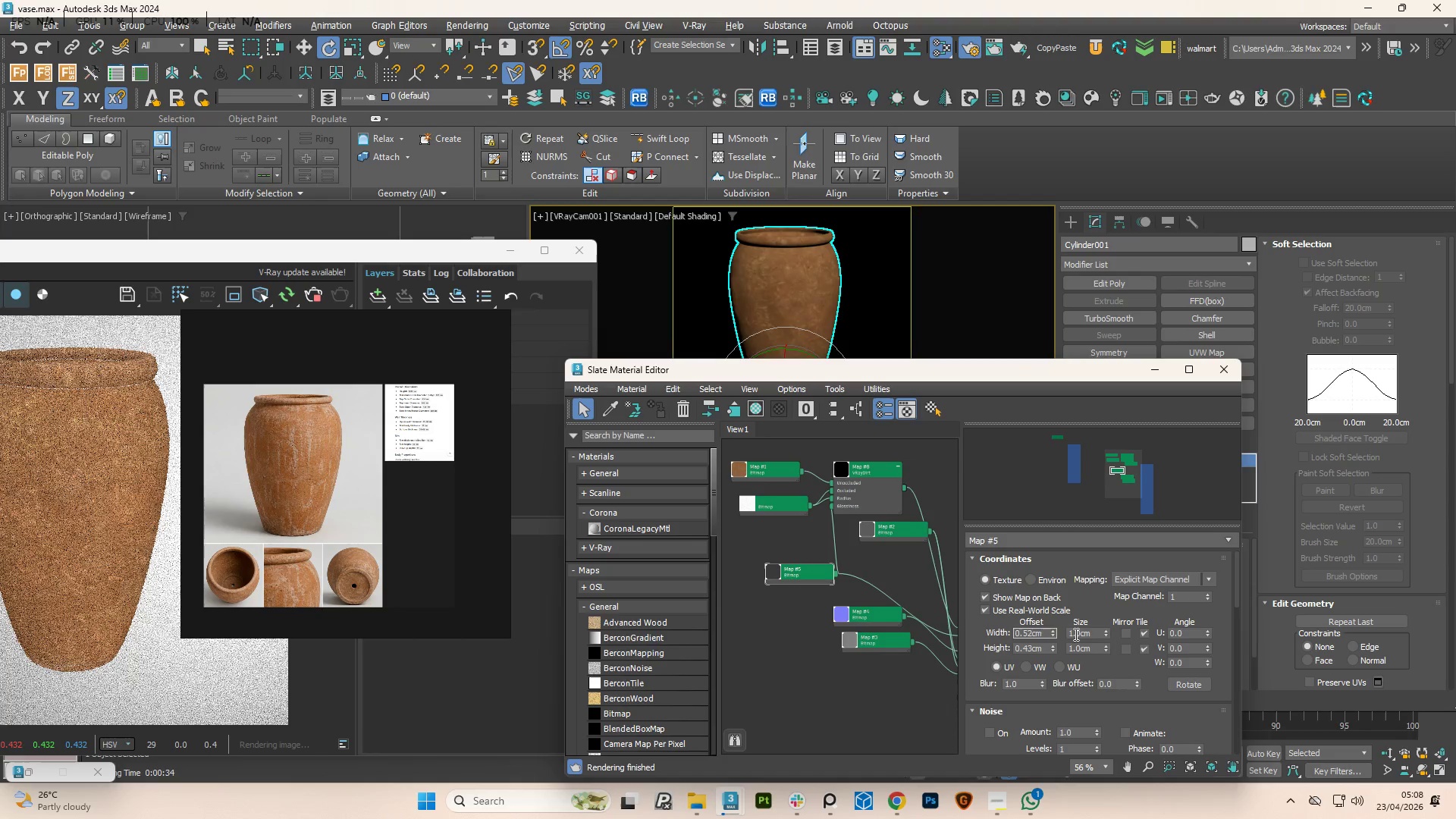 
double_click([1075, 634])
 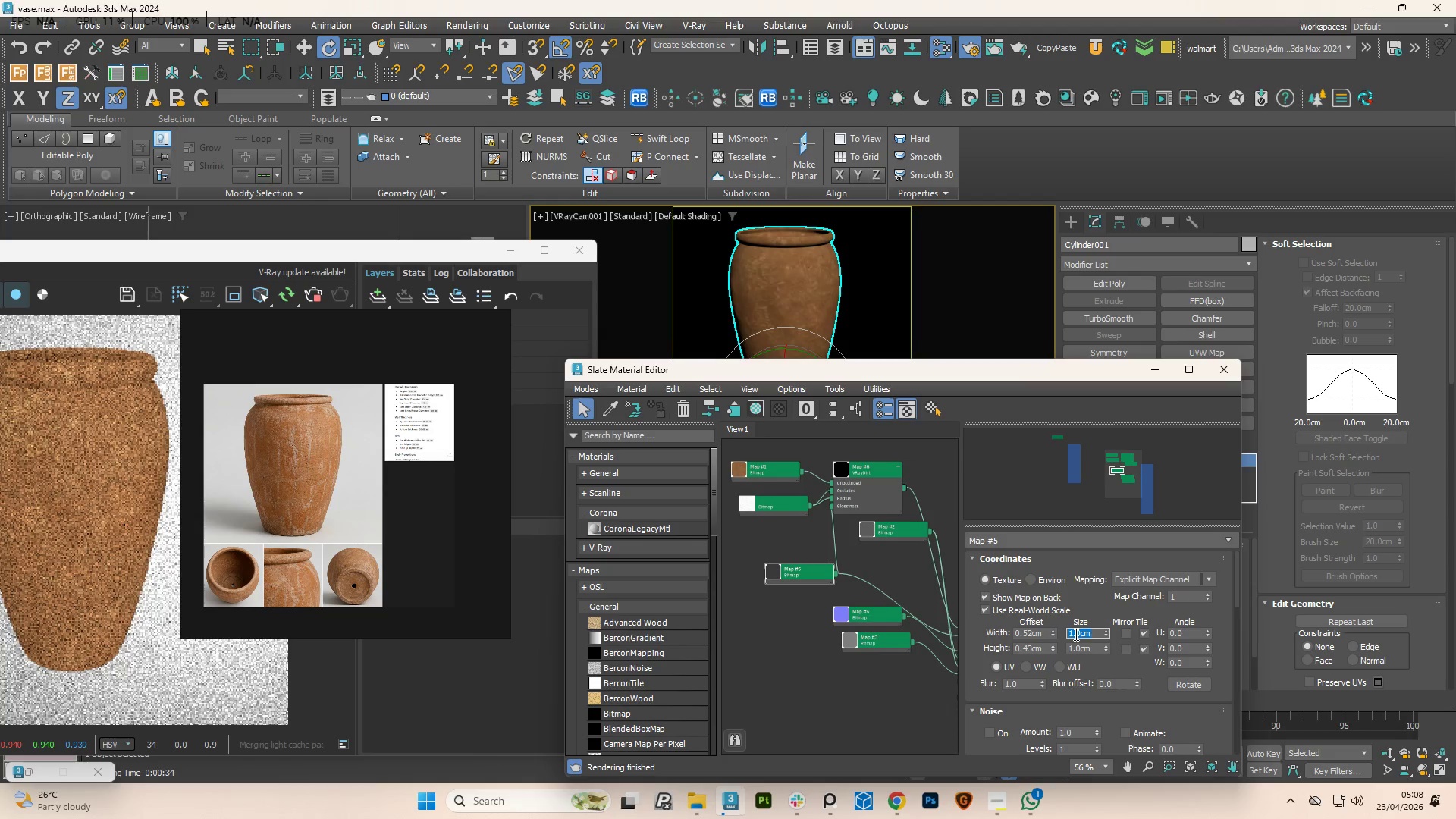 
key(NumpadDecimal)
 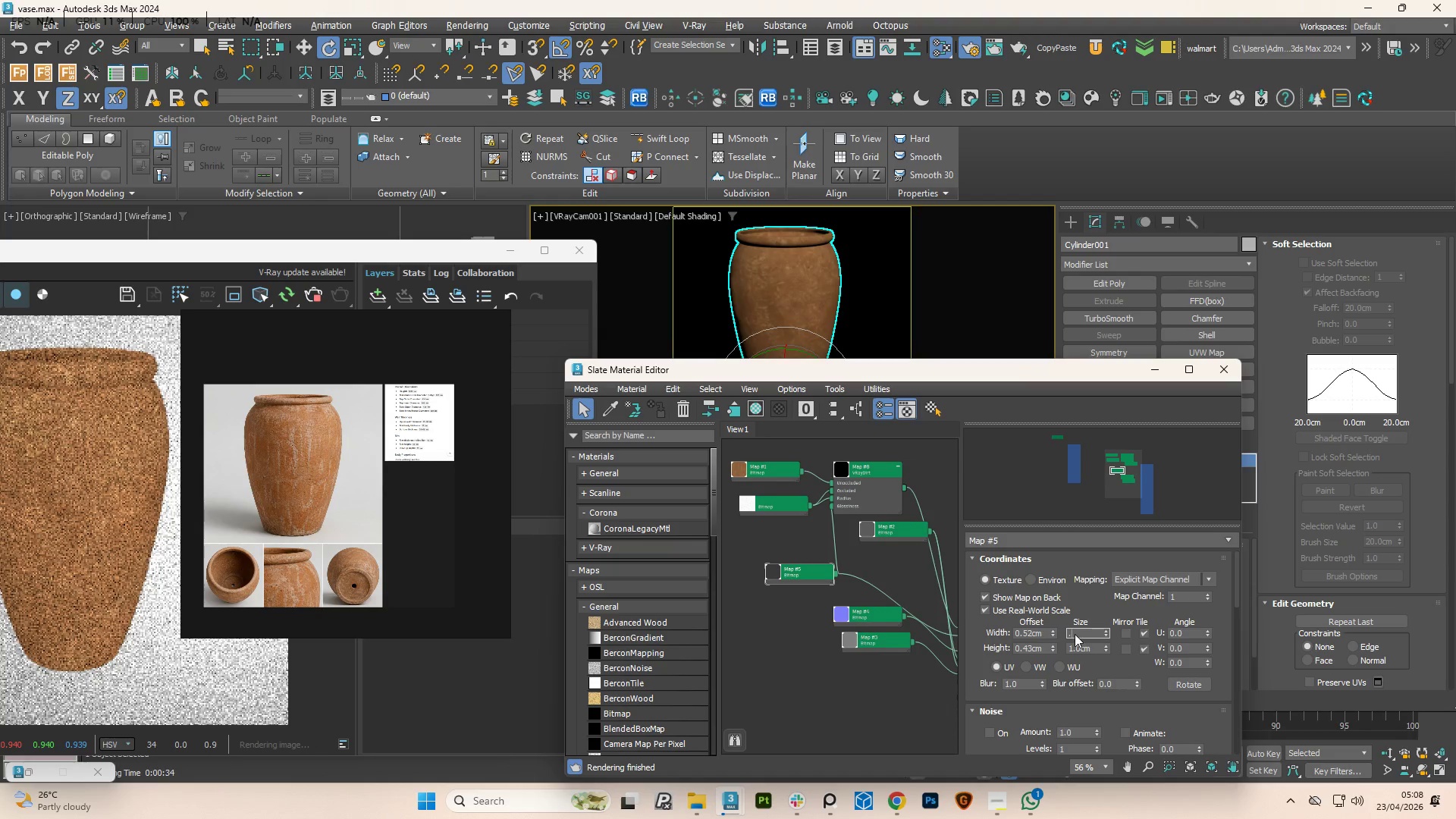 
key(Numpad0)
 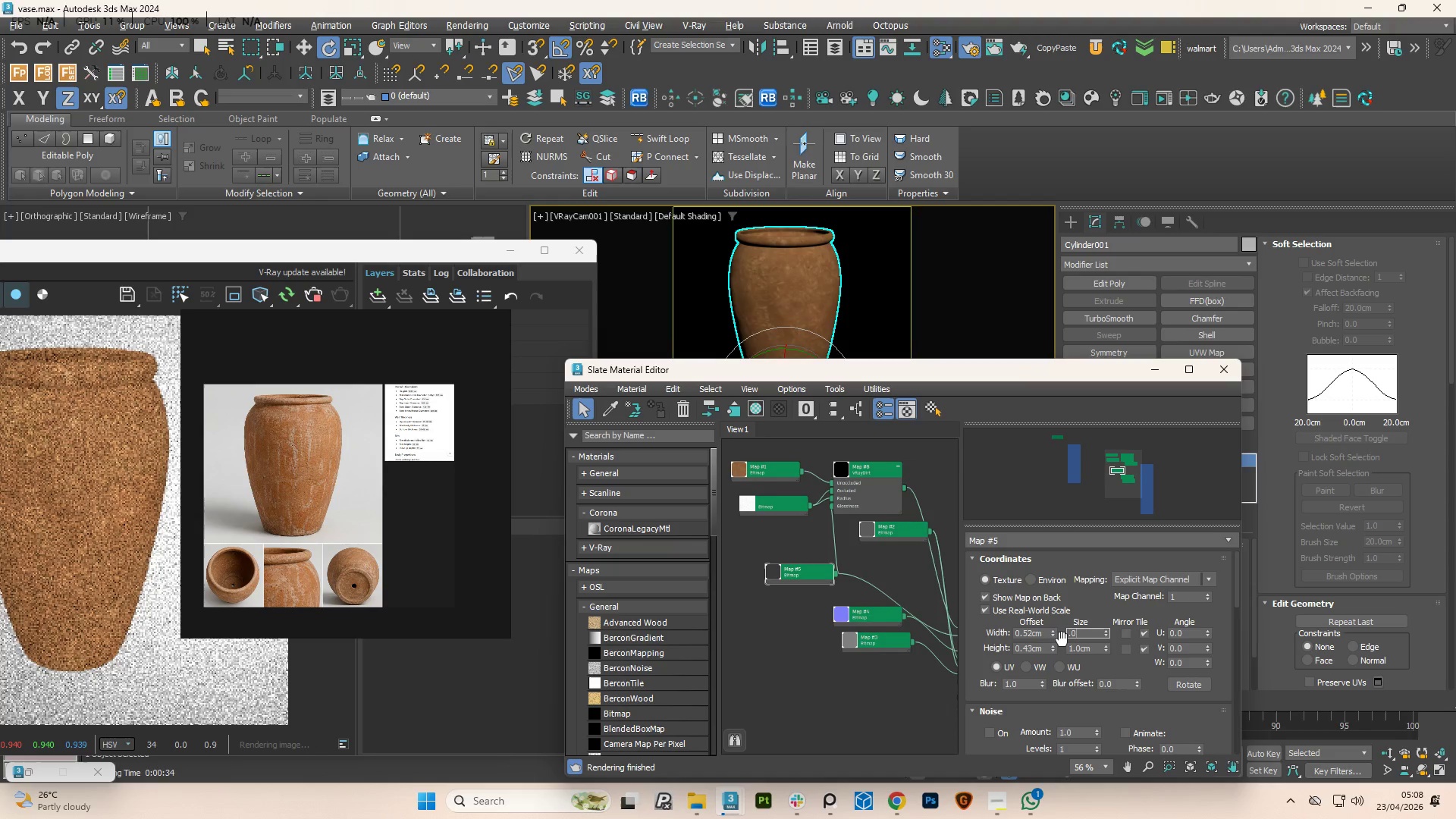 
key(Numpad5)
 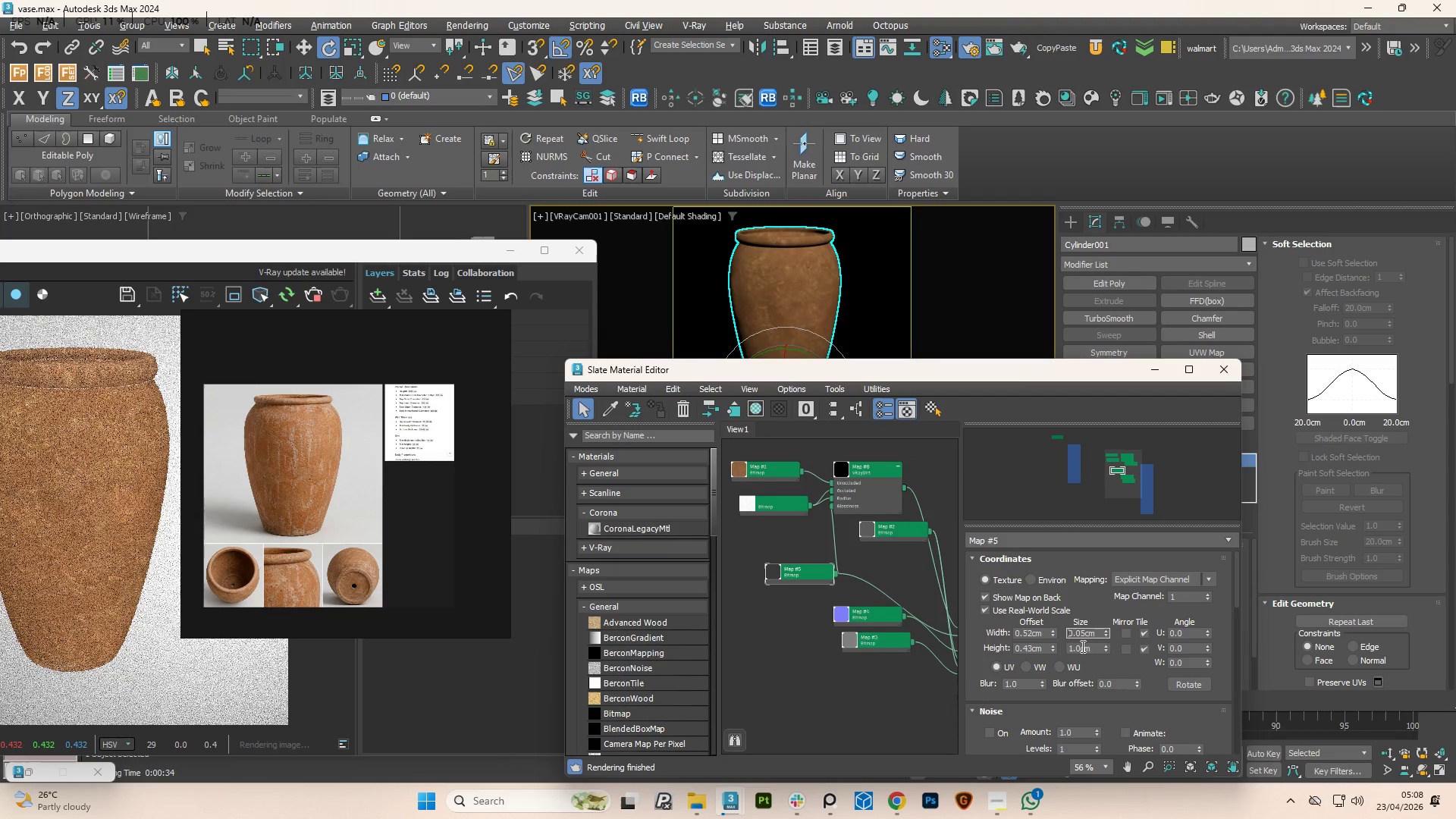 
double_click([1081, 646])
 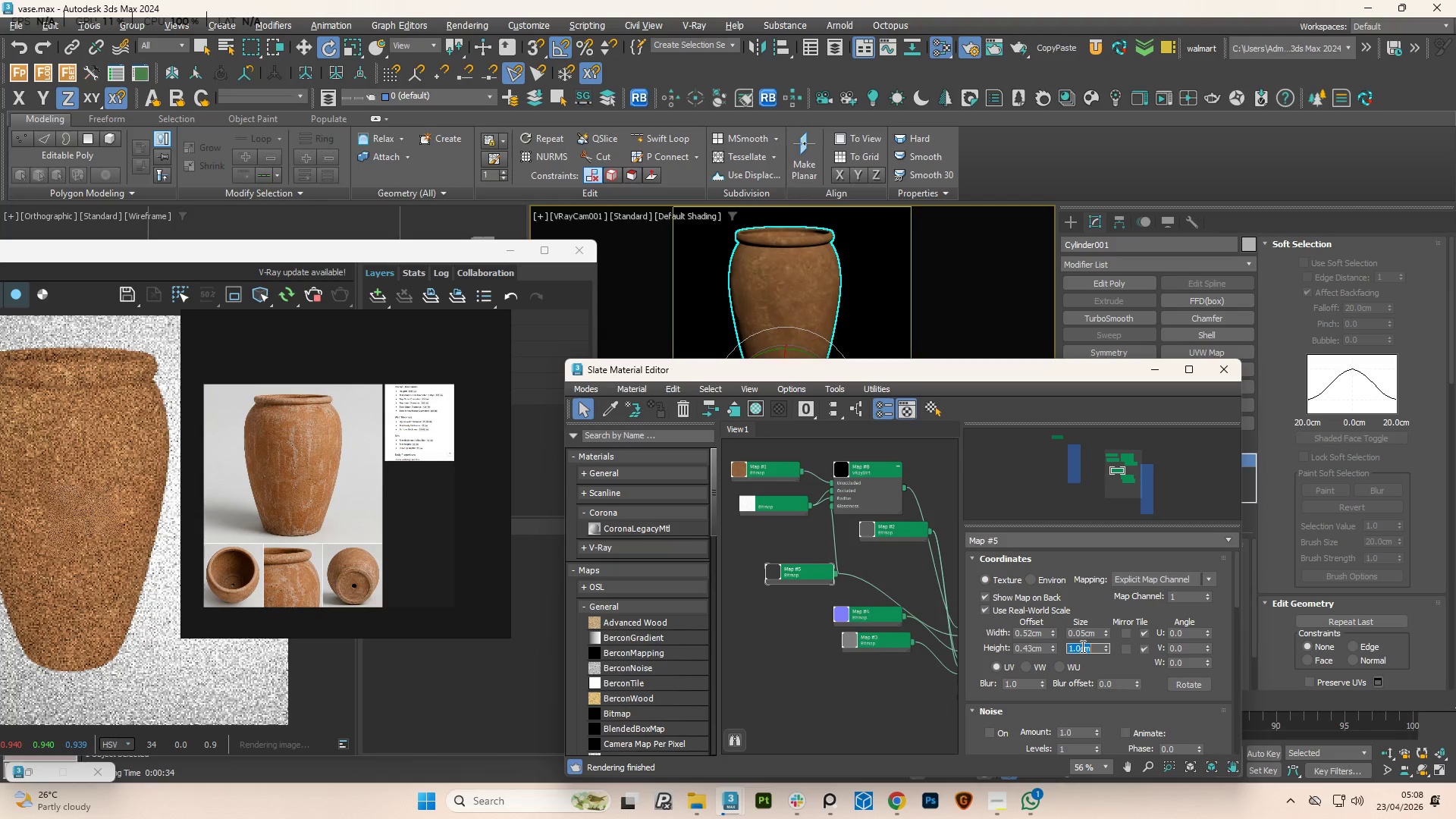 
key(NumpadDecimal)
 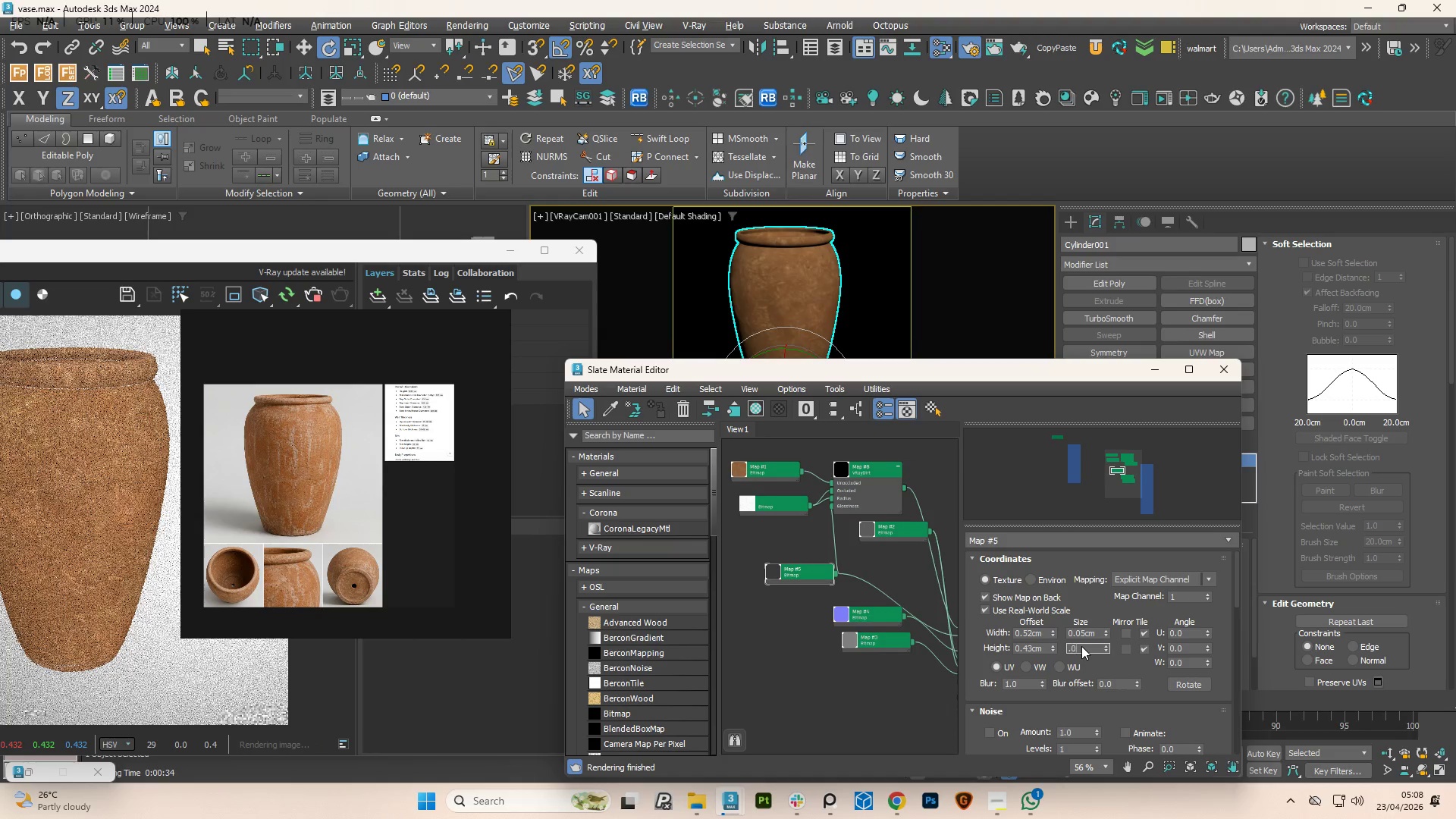 
key(Numpad0)
 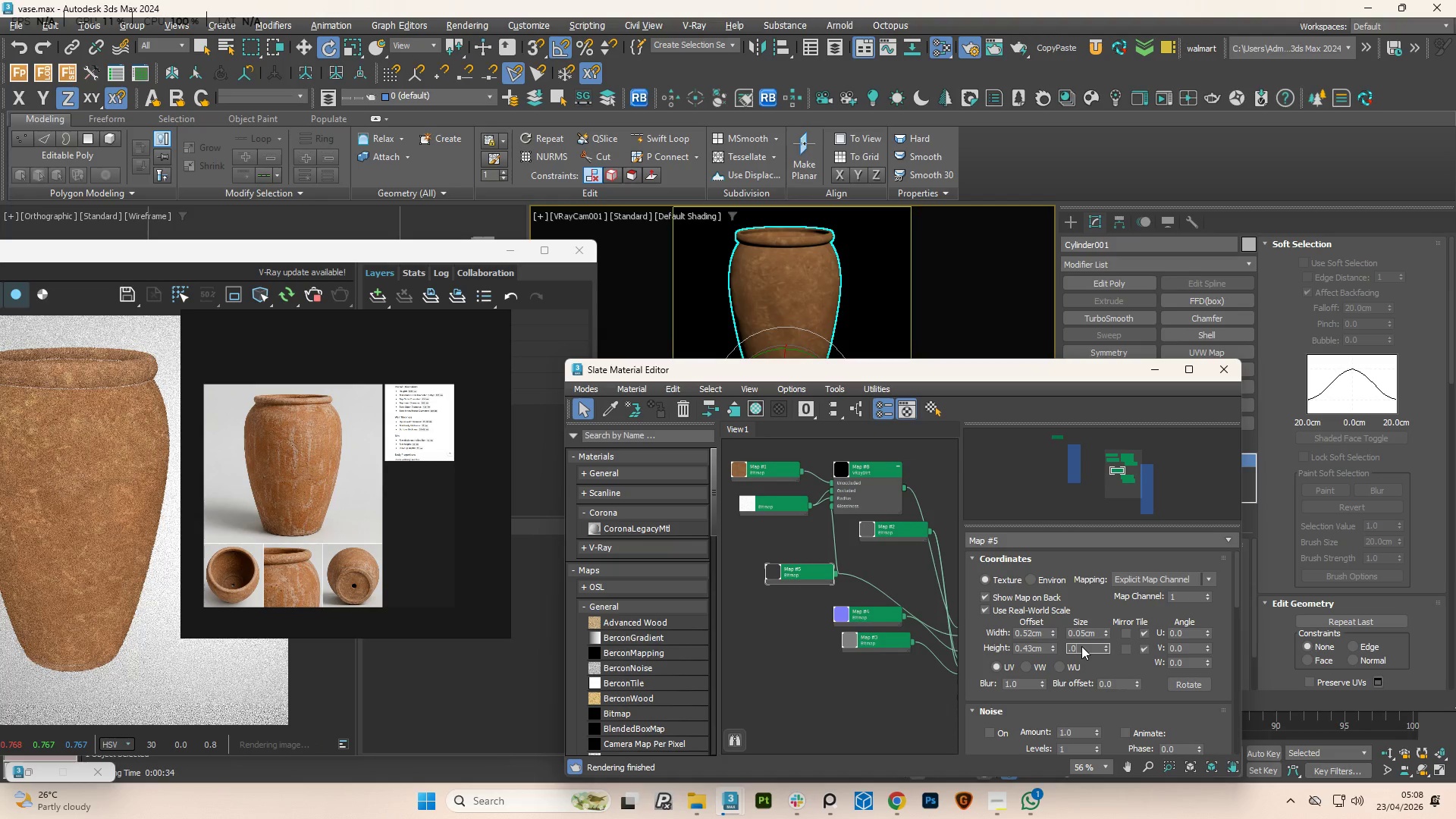 
key(Numpad5)
 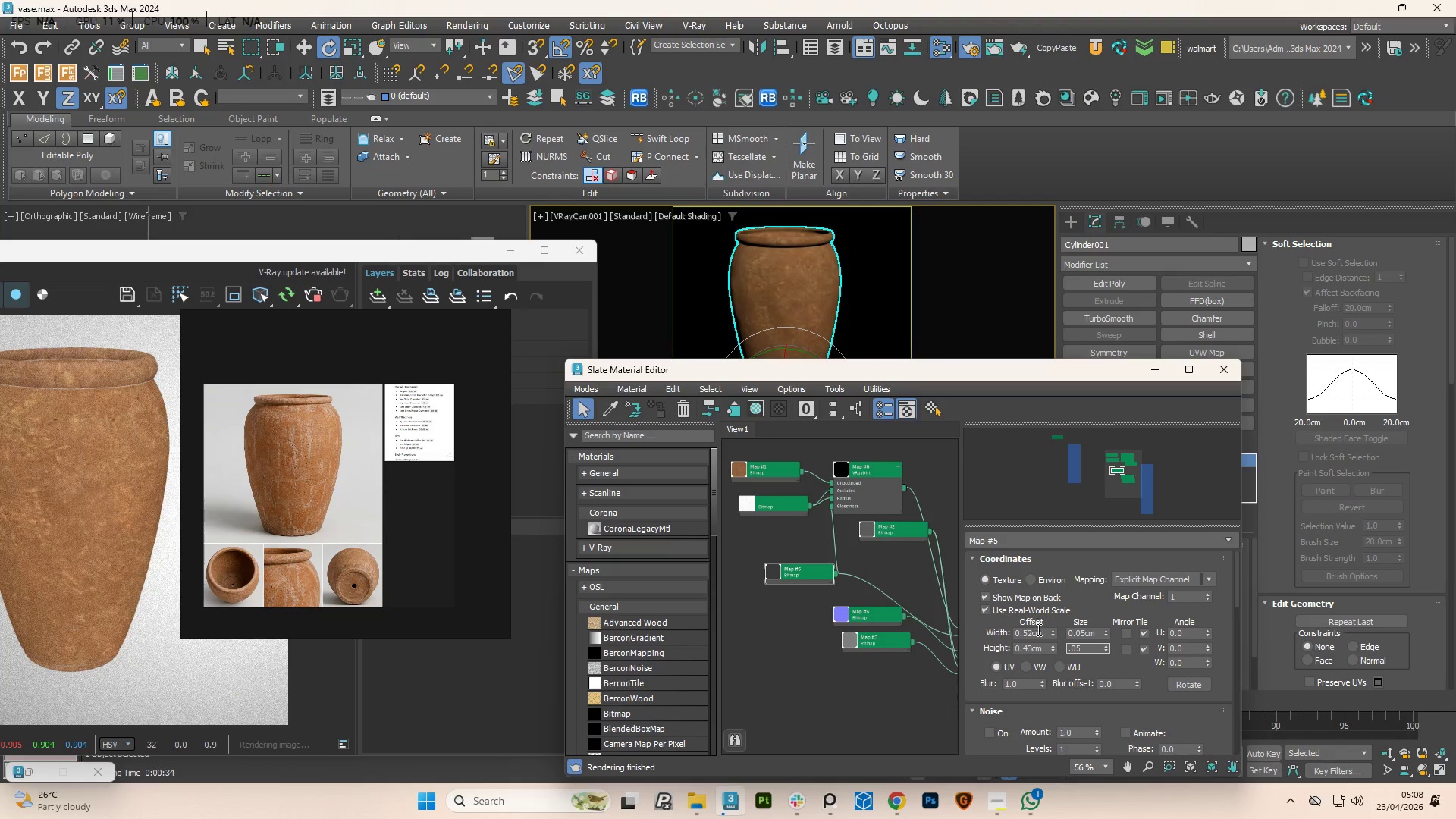 
left_click([1037, 632])
 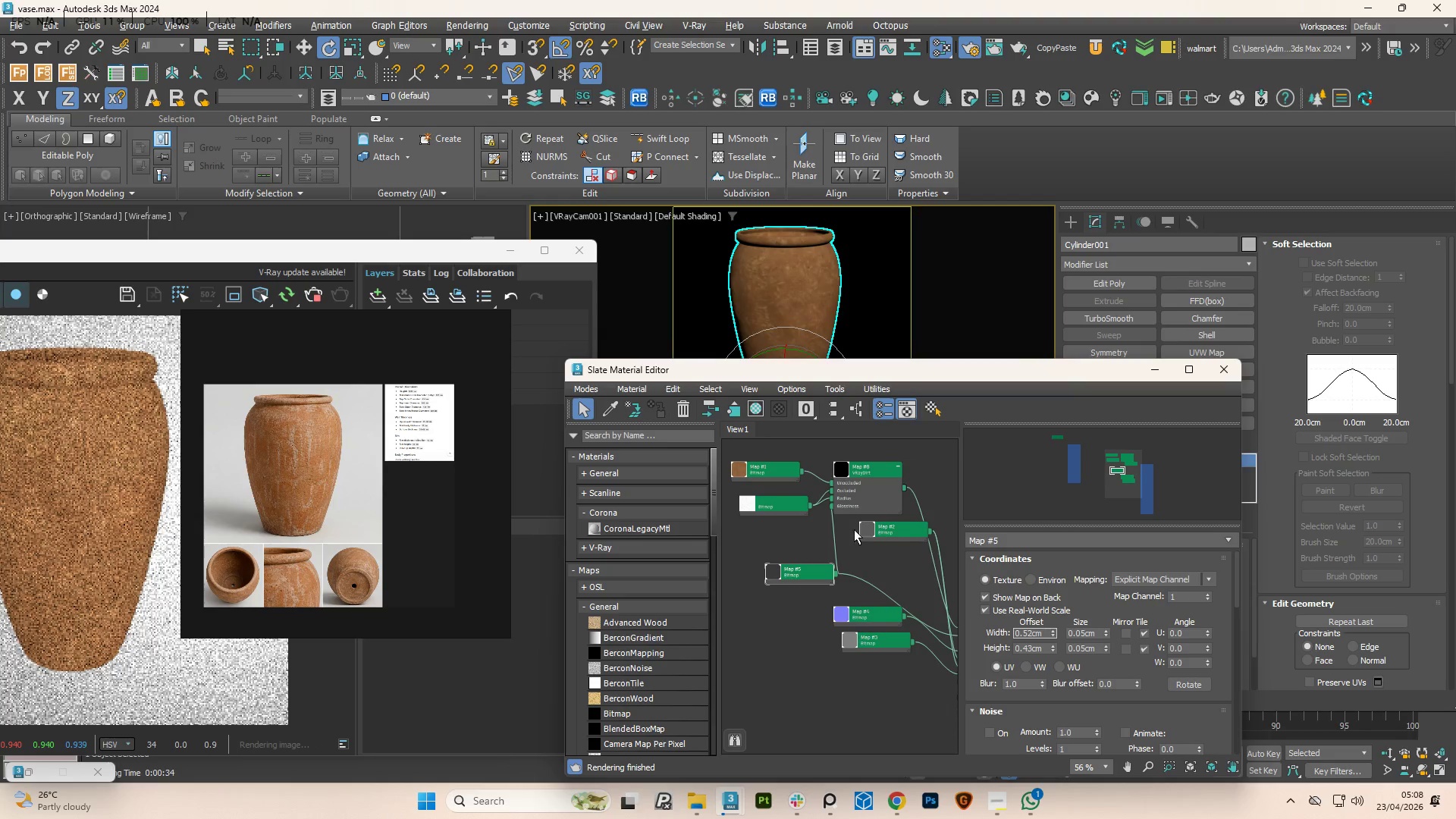 
left_click([872, 534])
 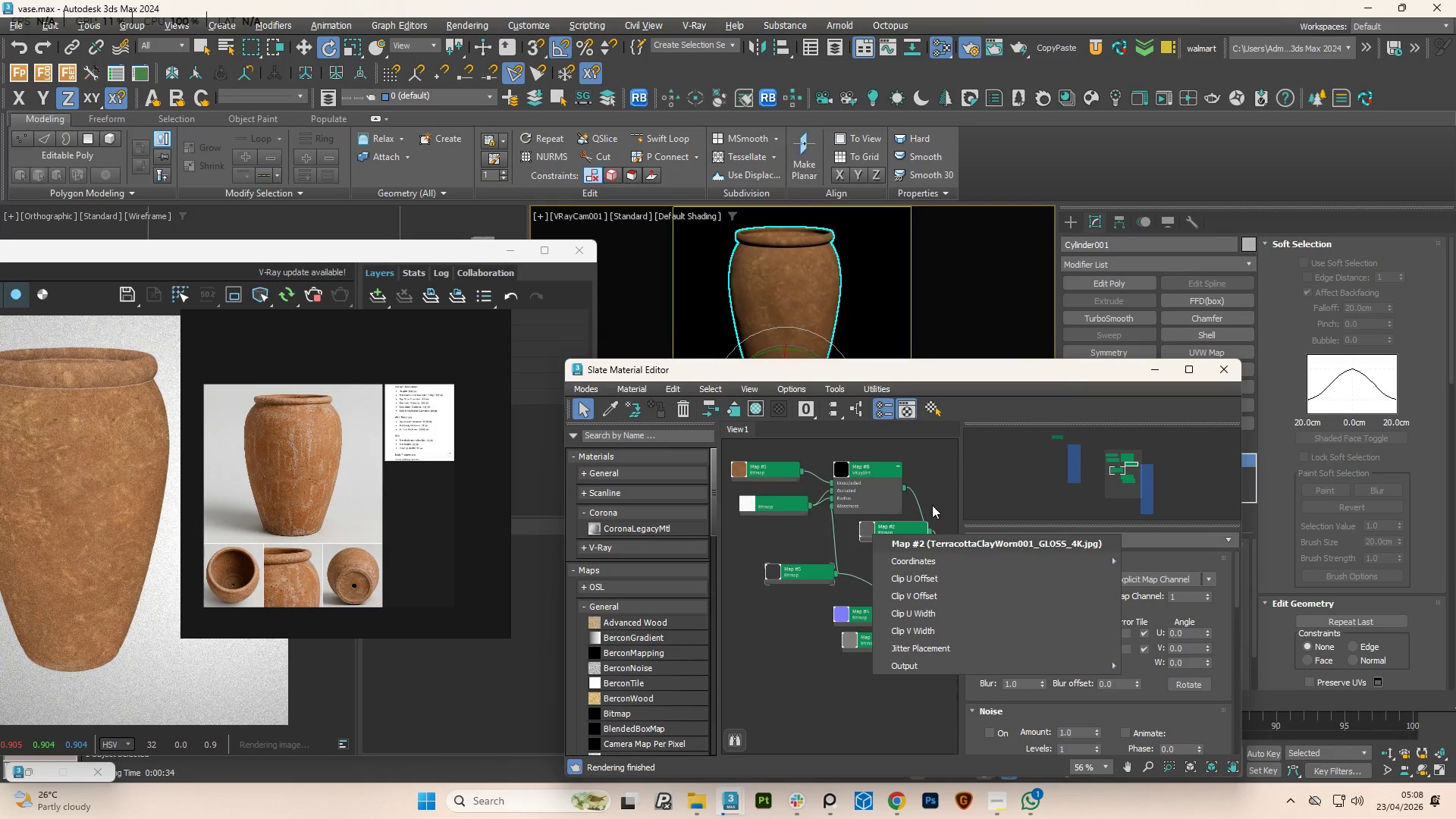 
left_click([936, 494])
 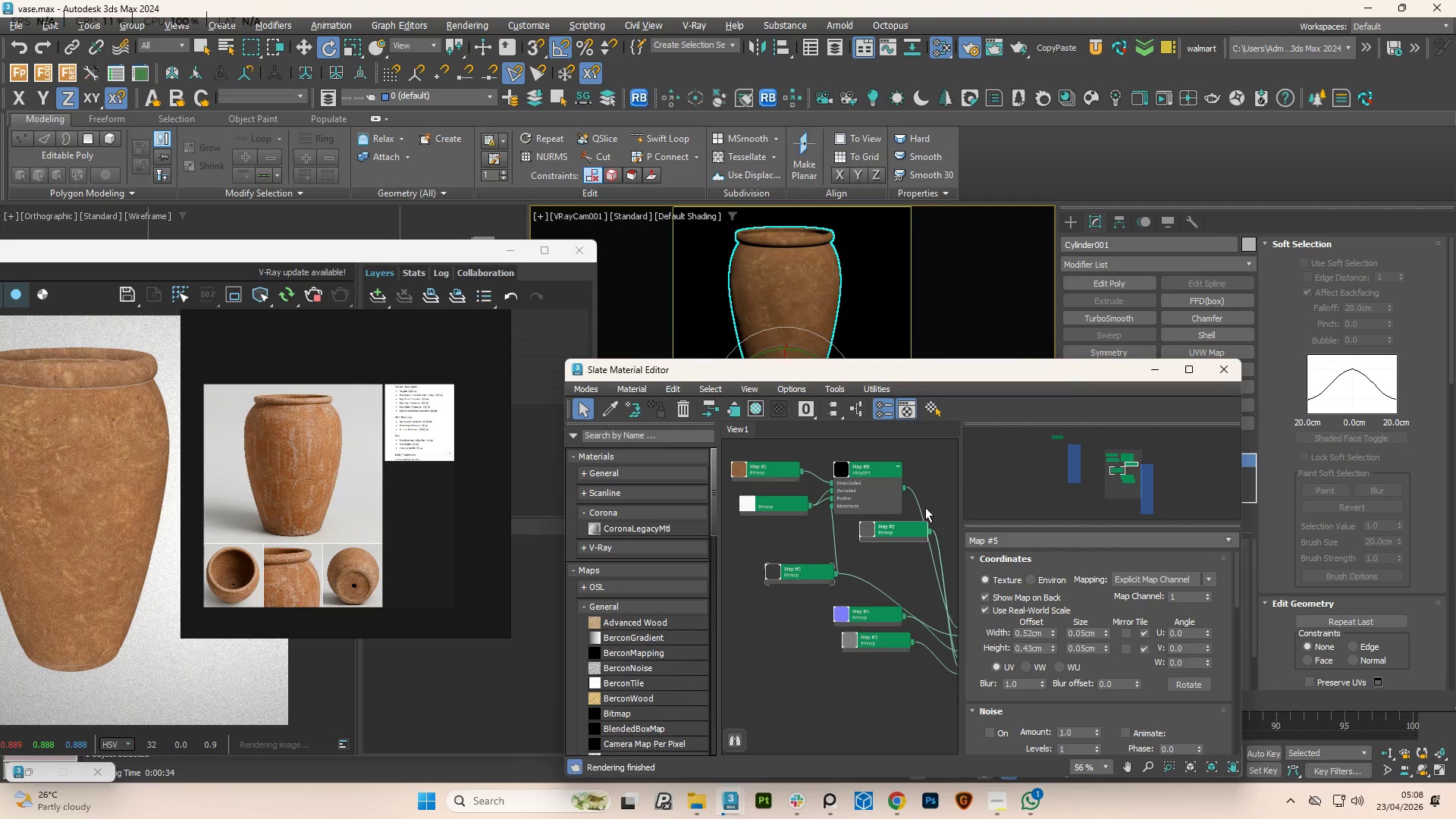 
left_click([890, 535])
 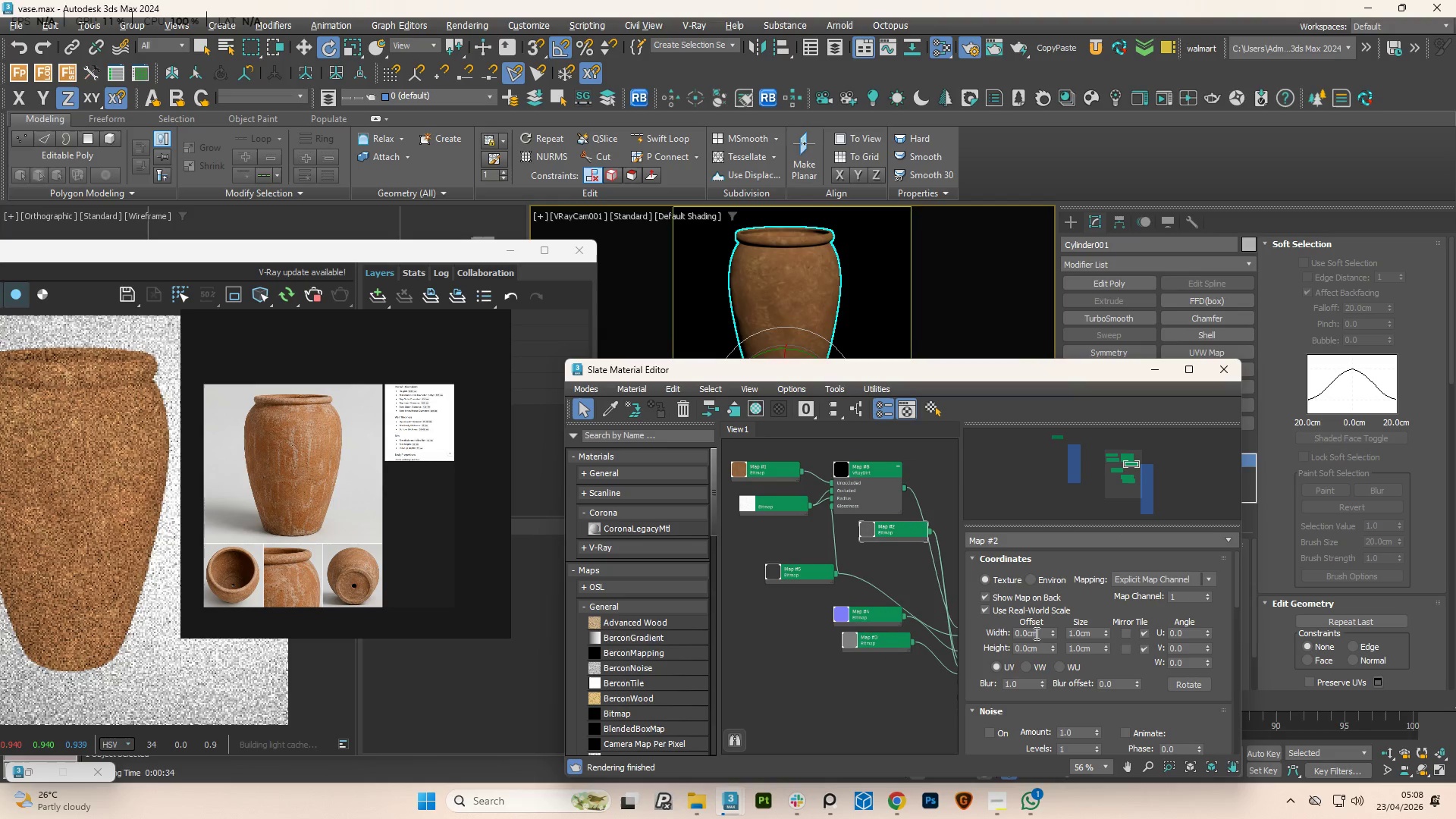 
double_click([1034, 631])
 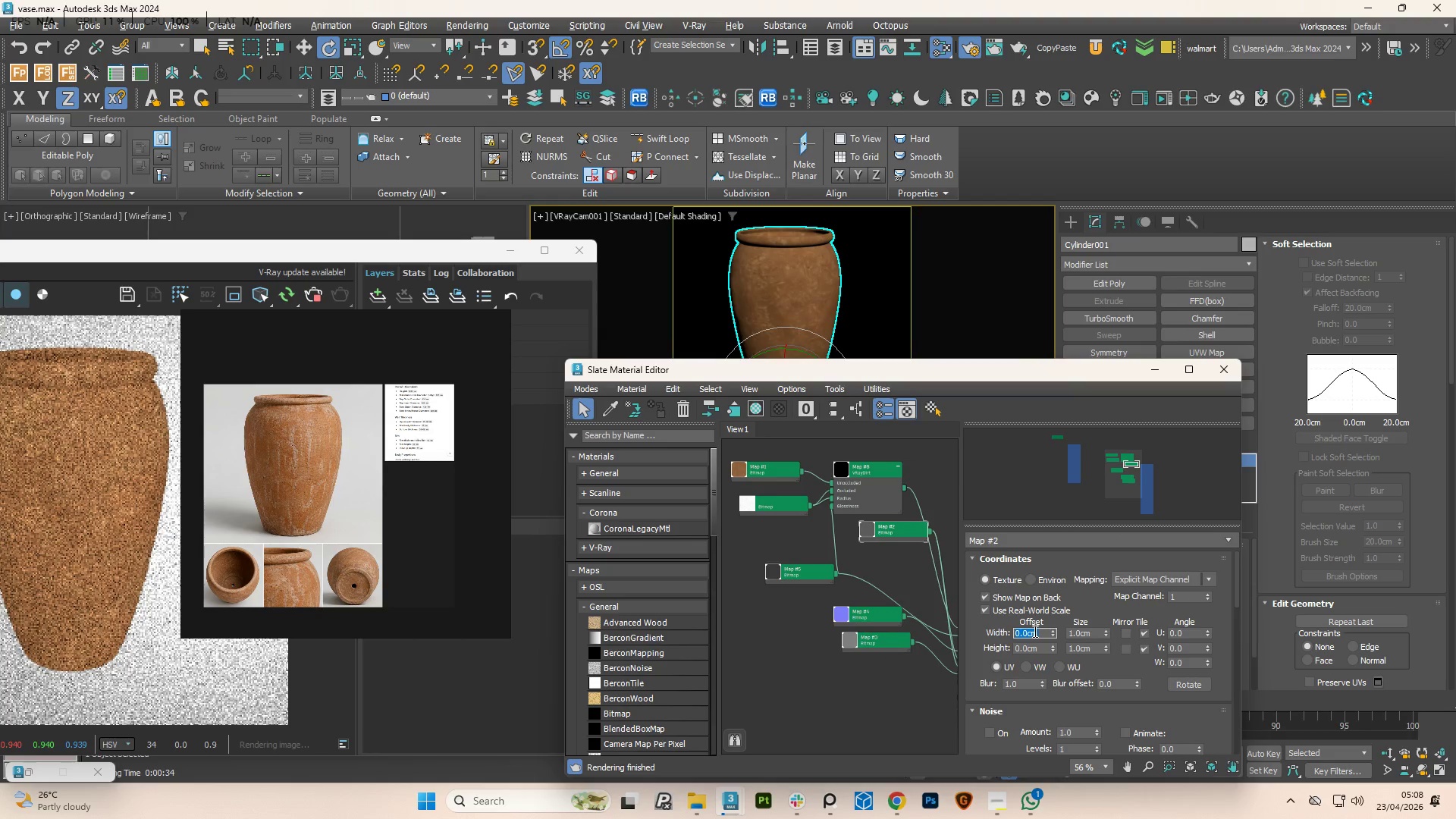 
key(Control+V)
 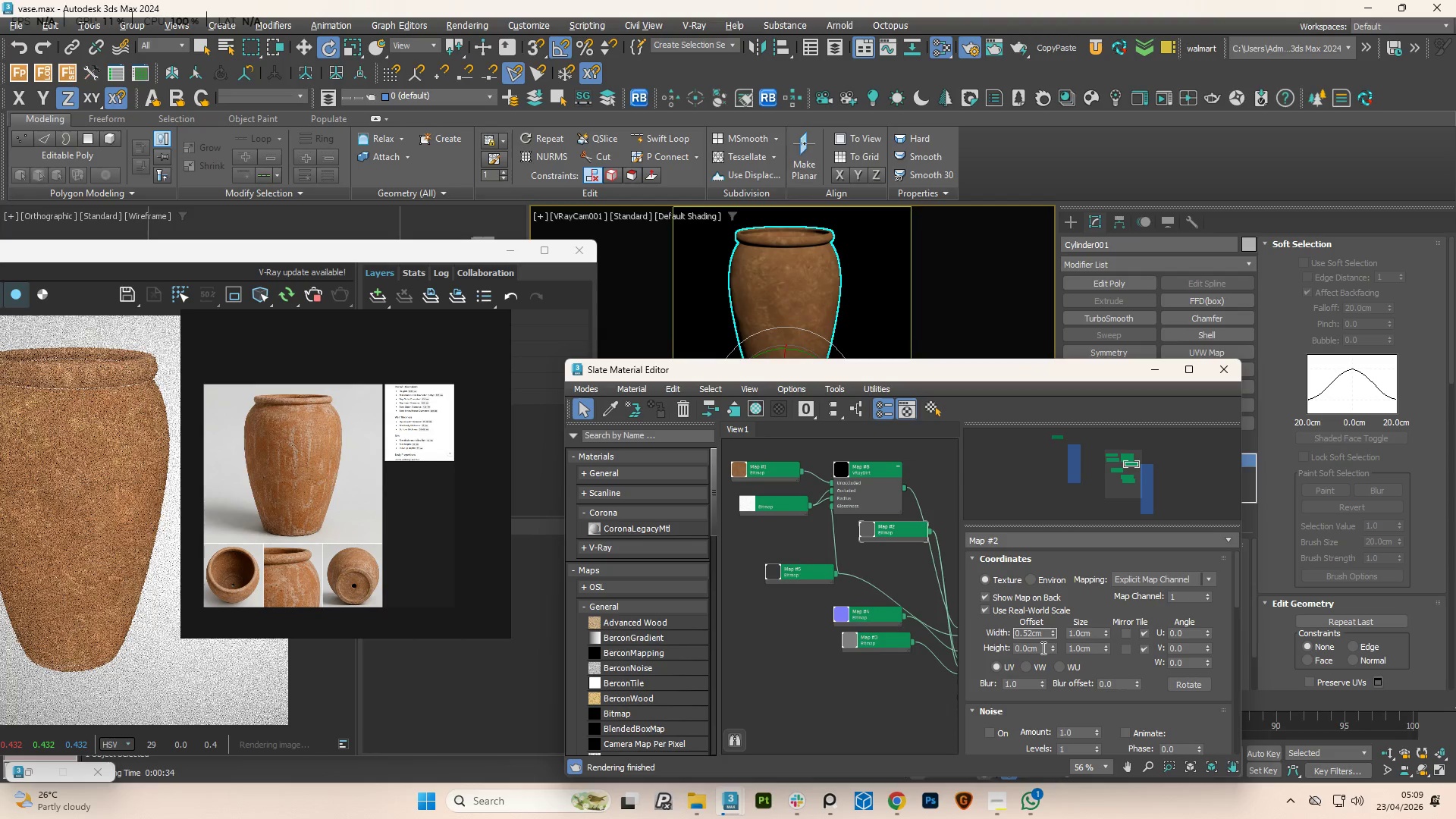 
double_click([1042, 648])
 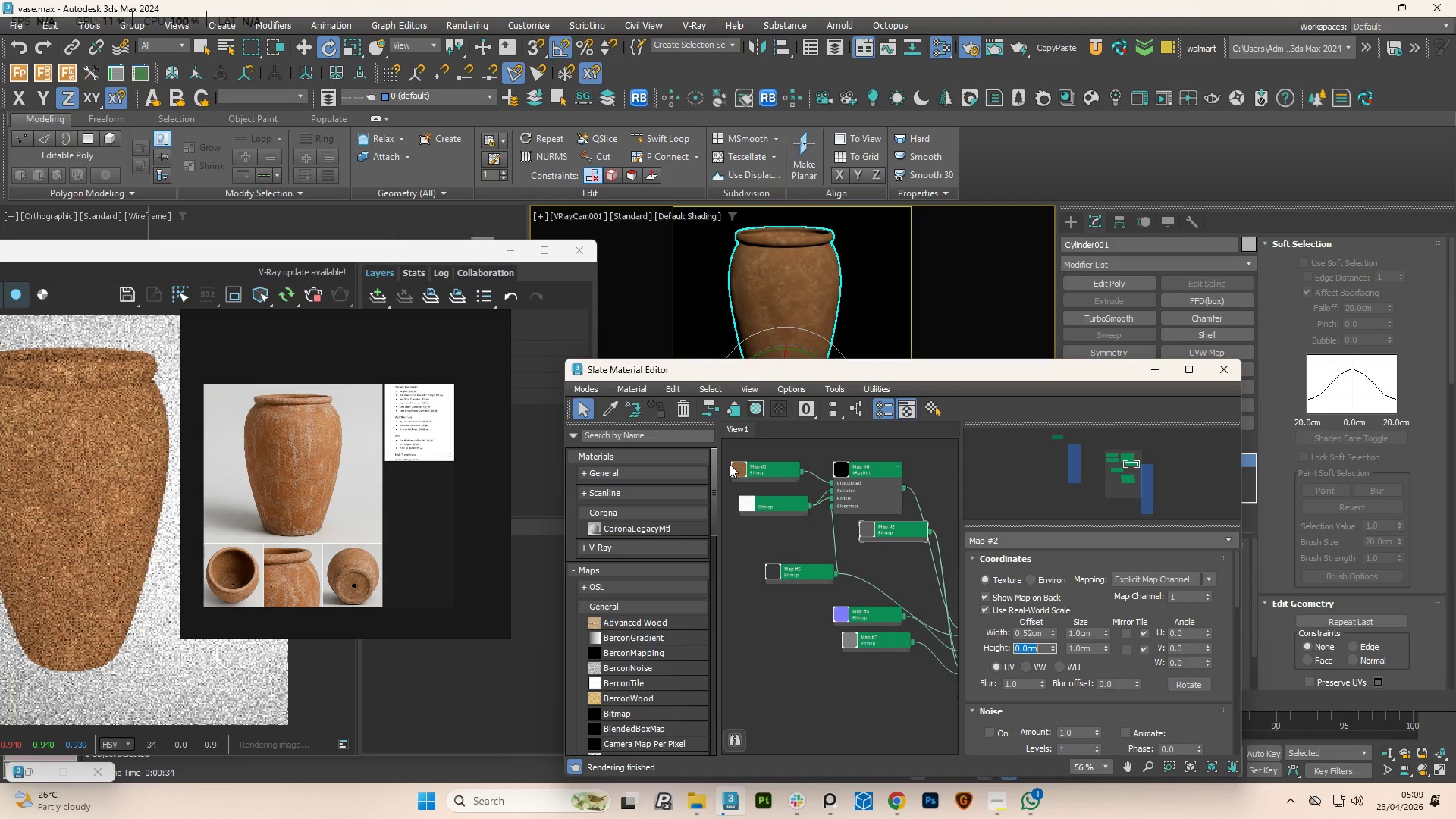 
double_click([734, 464])
 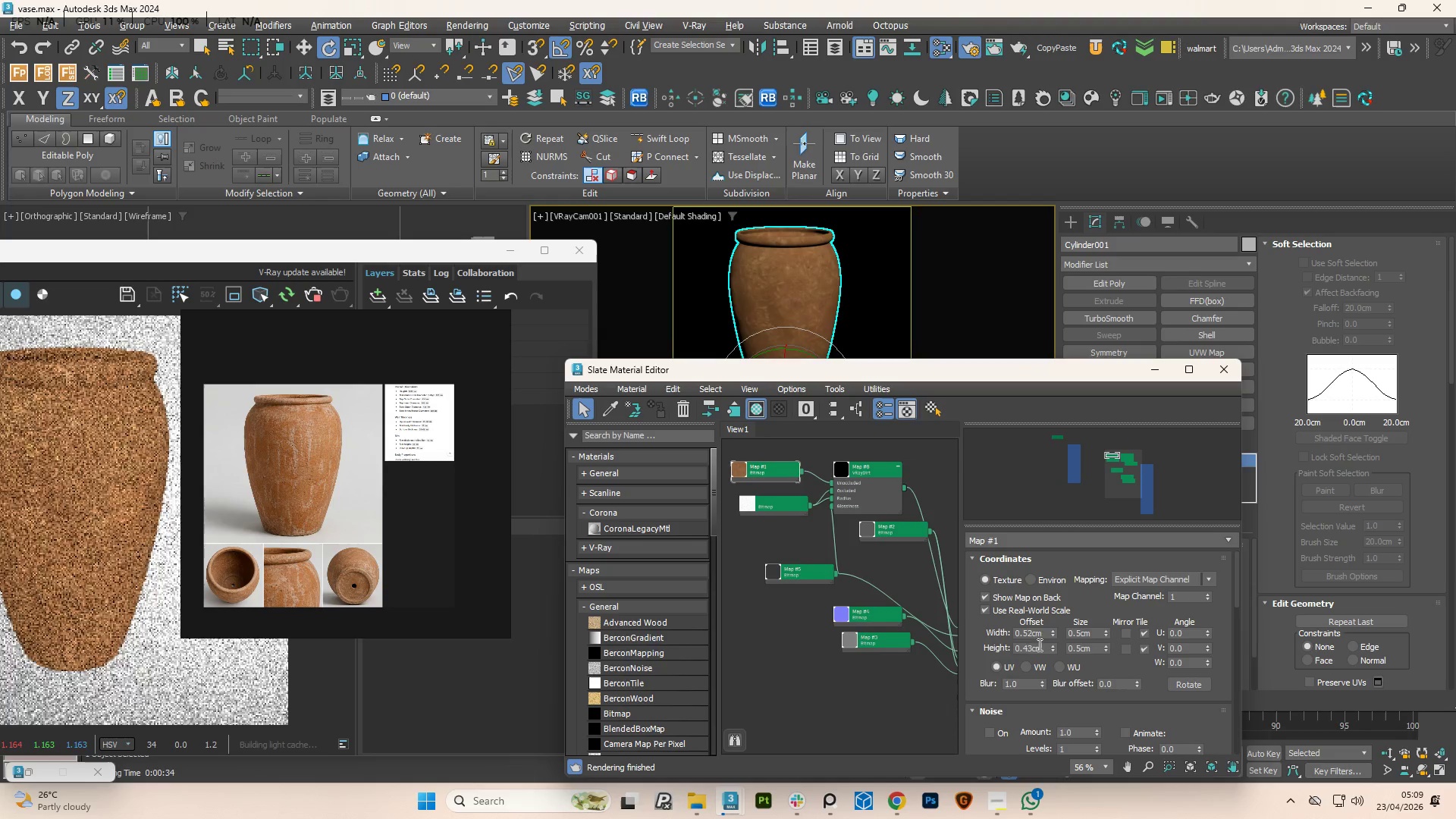 
double_click([1034, 645])
 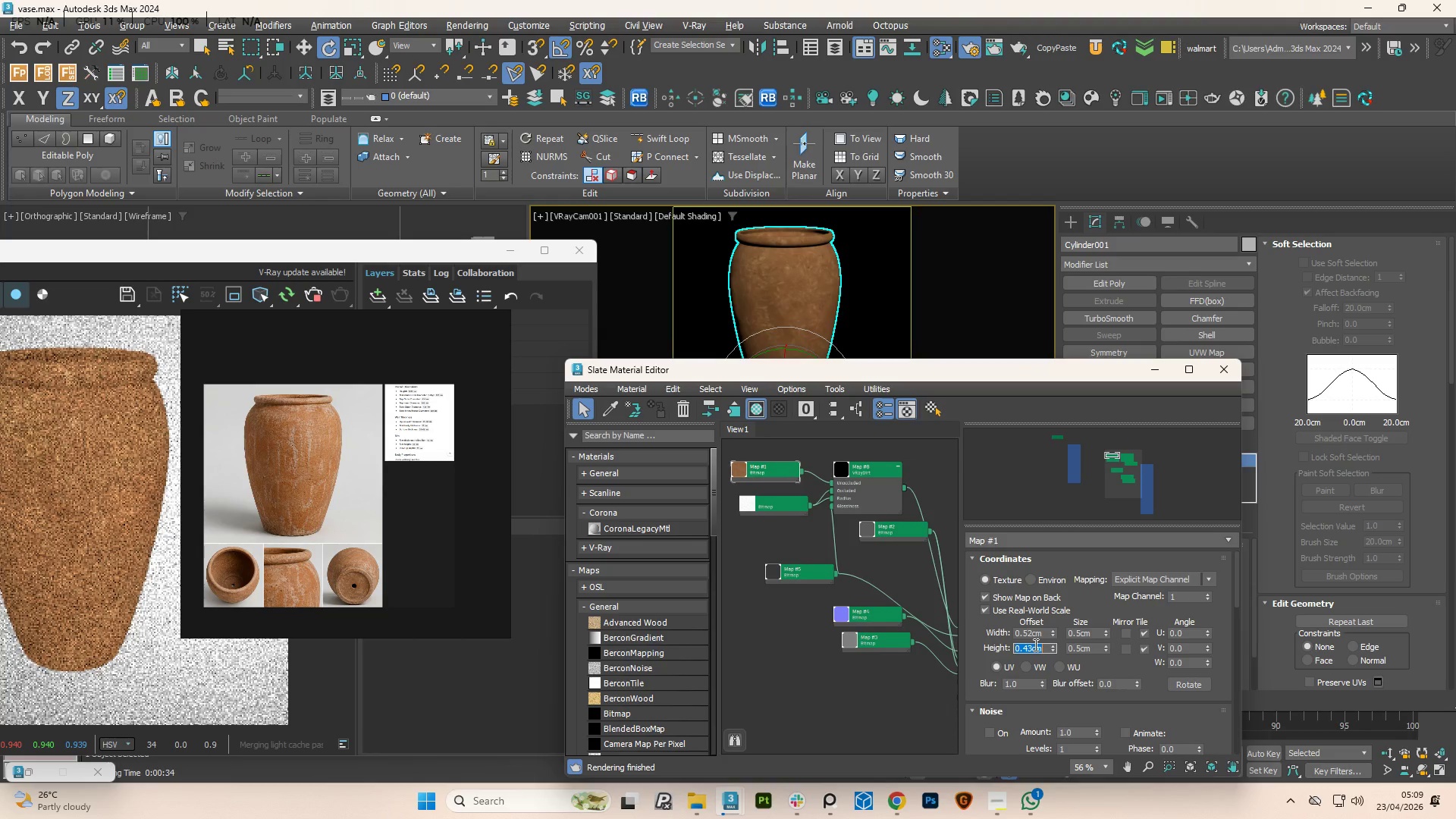 
key(Control+C)
 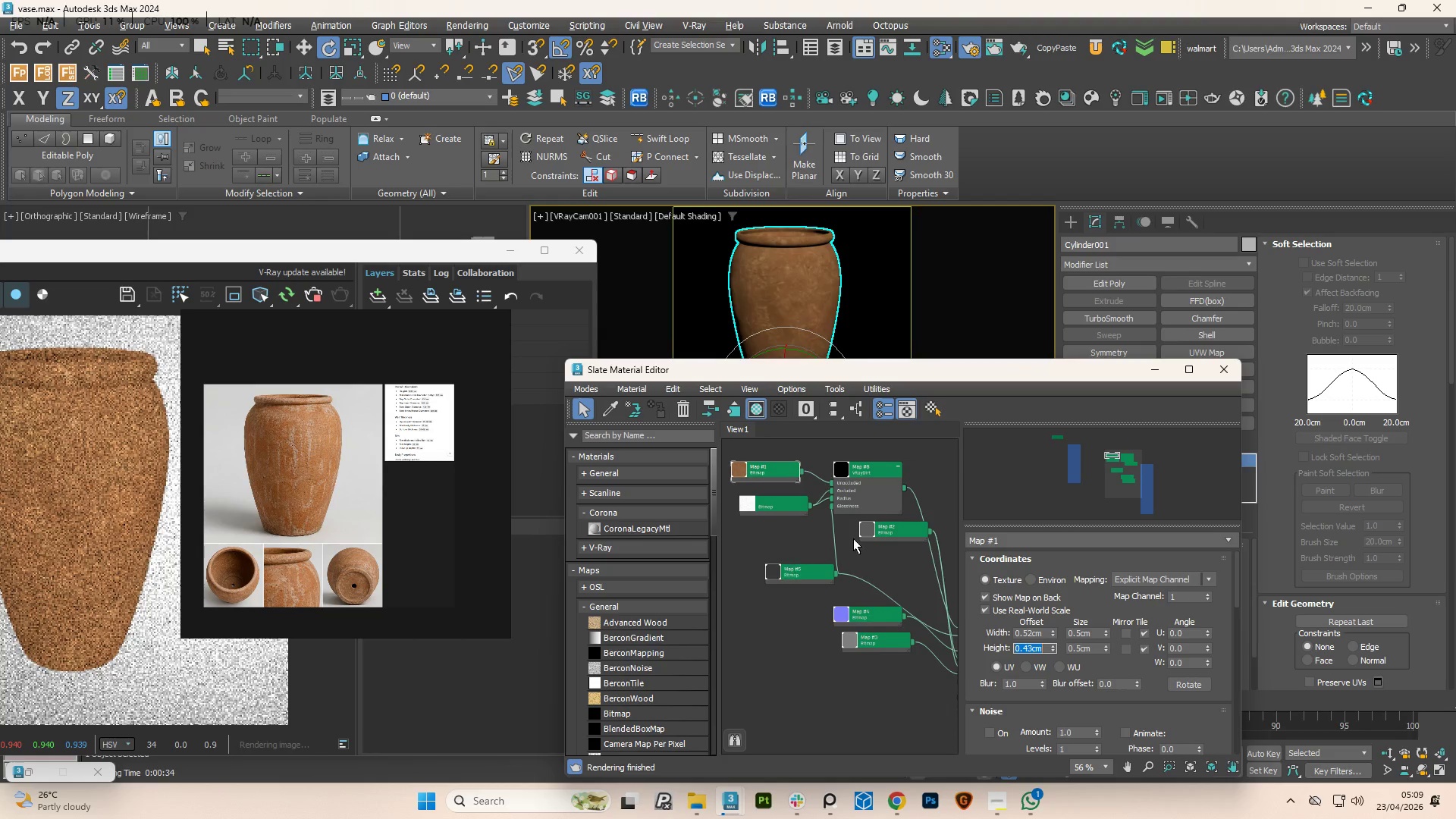 
left_click([867, 529])
 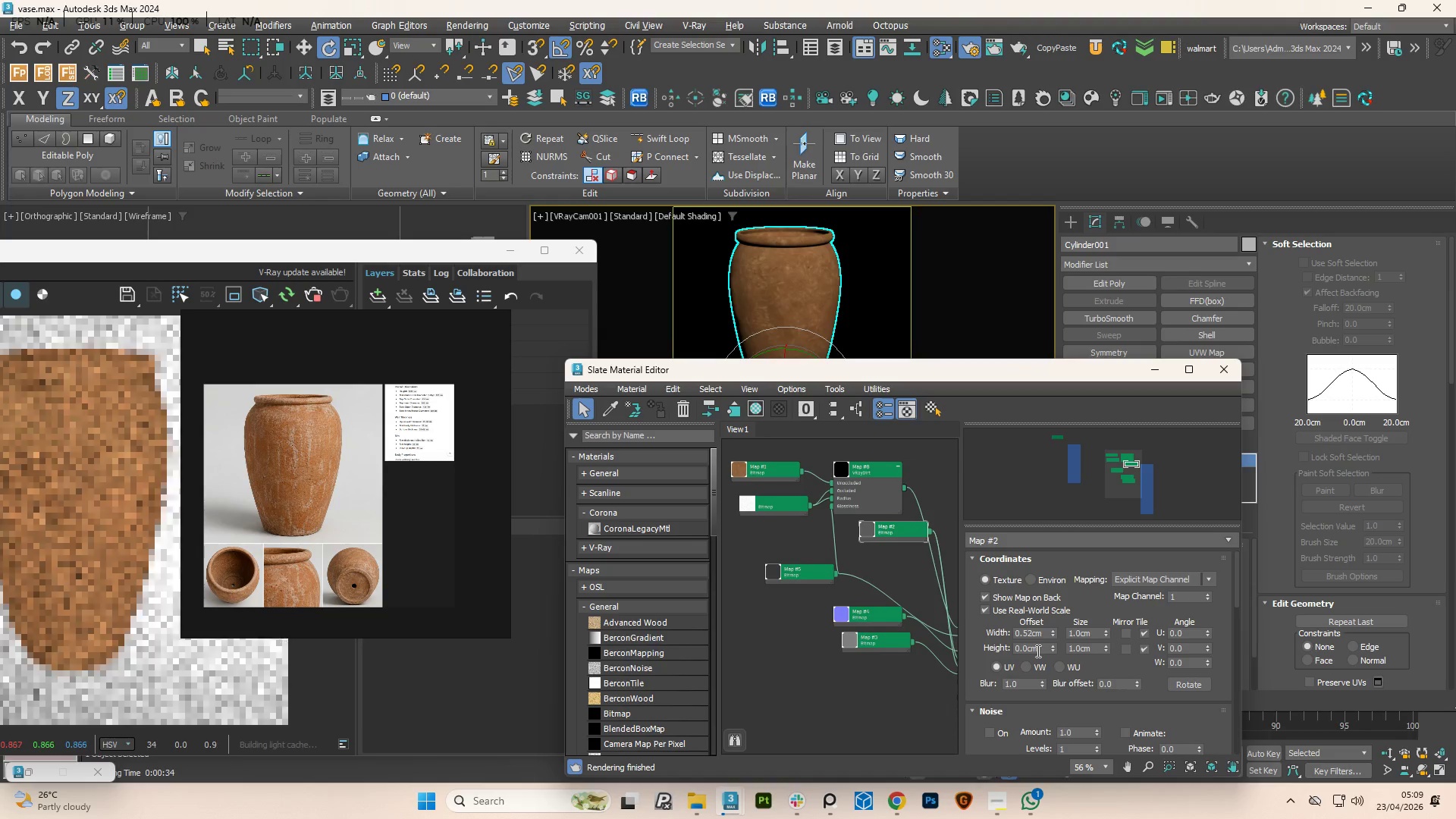 
double_click([1037, 651])
 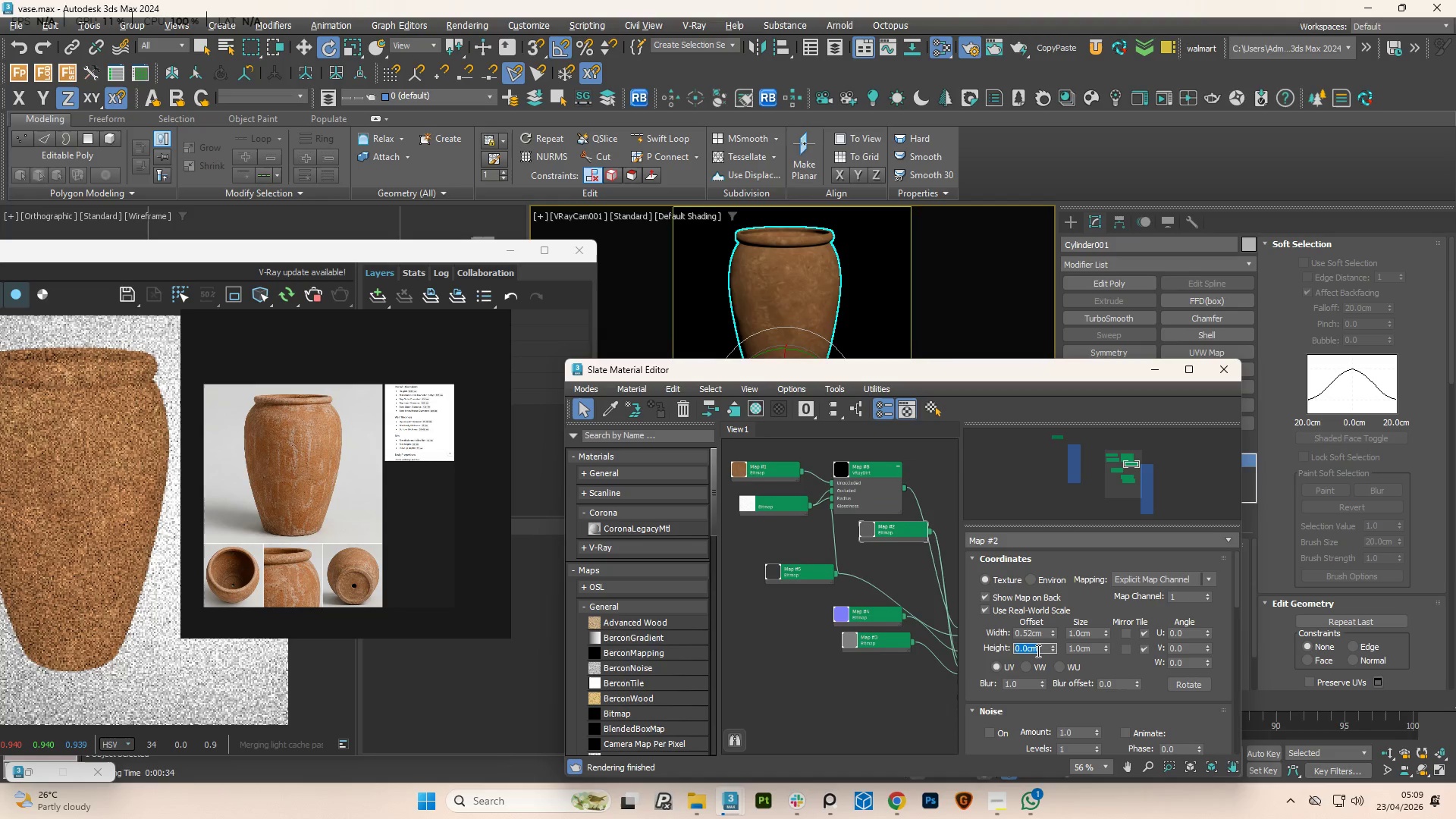 
key(Control+V)
 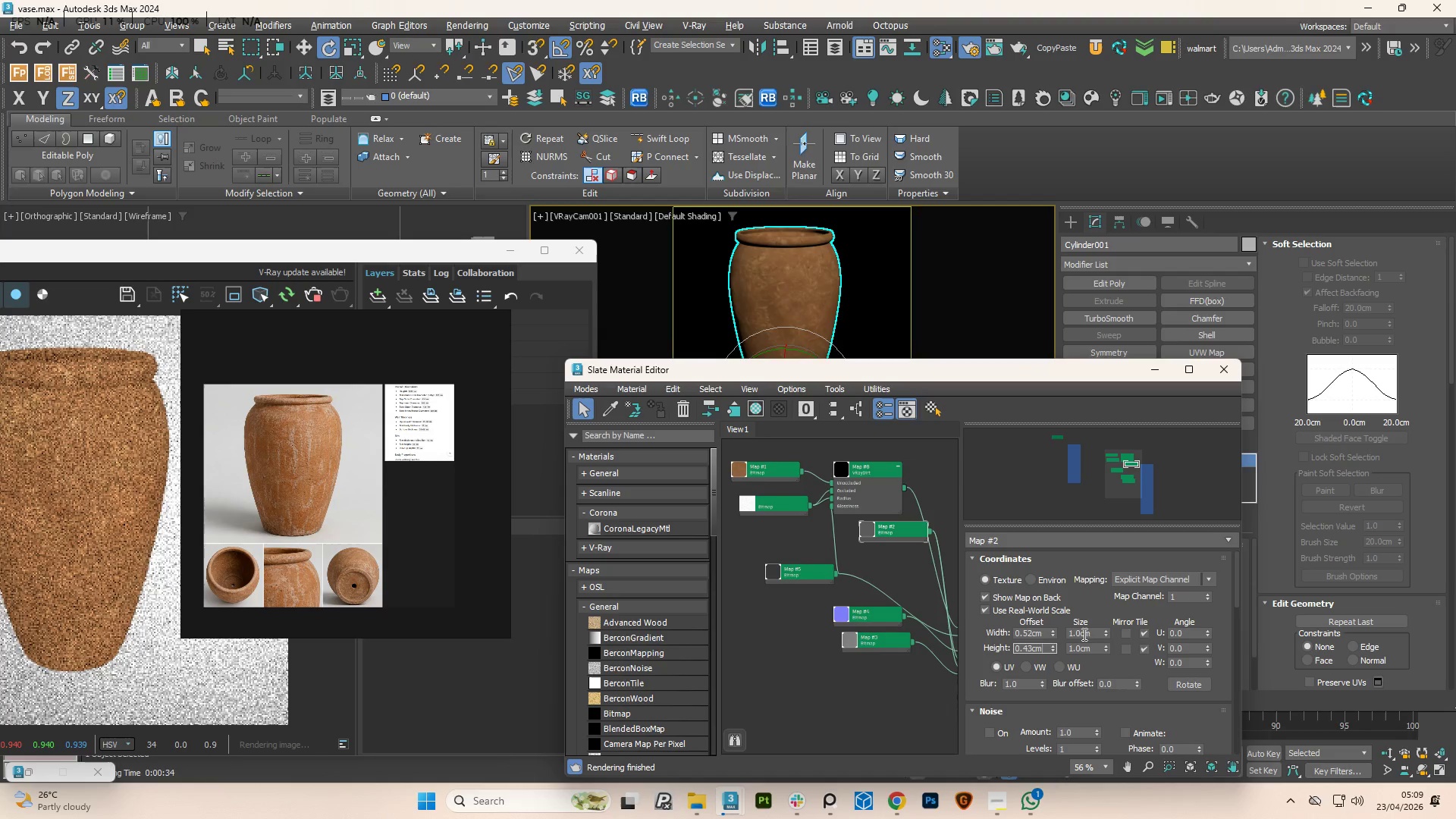 
double_click([1083, 634])
 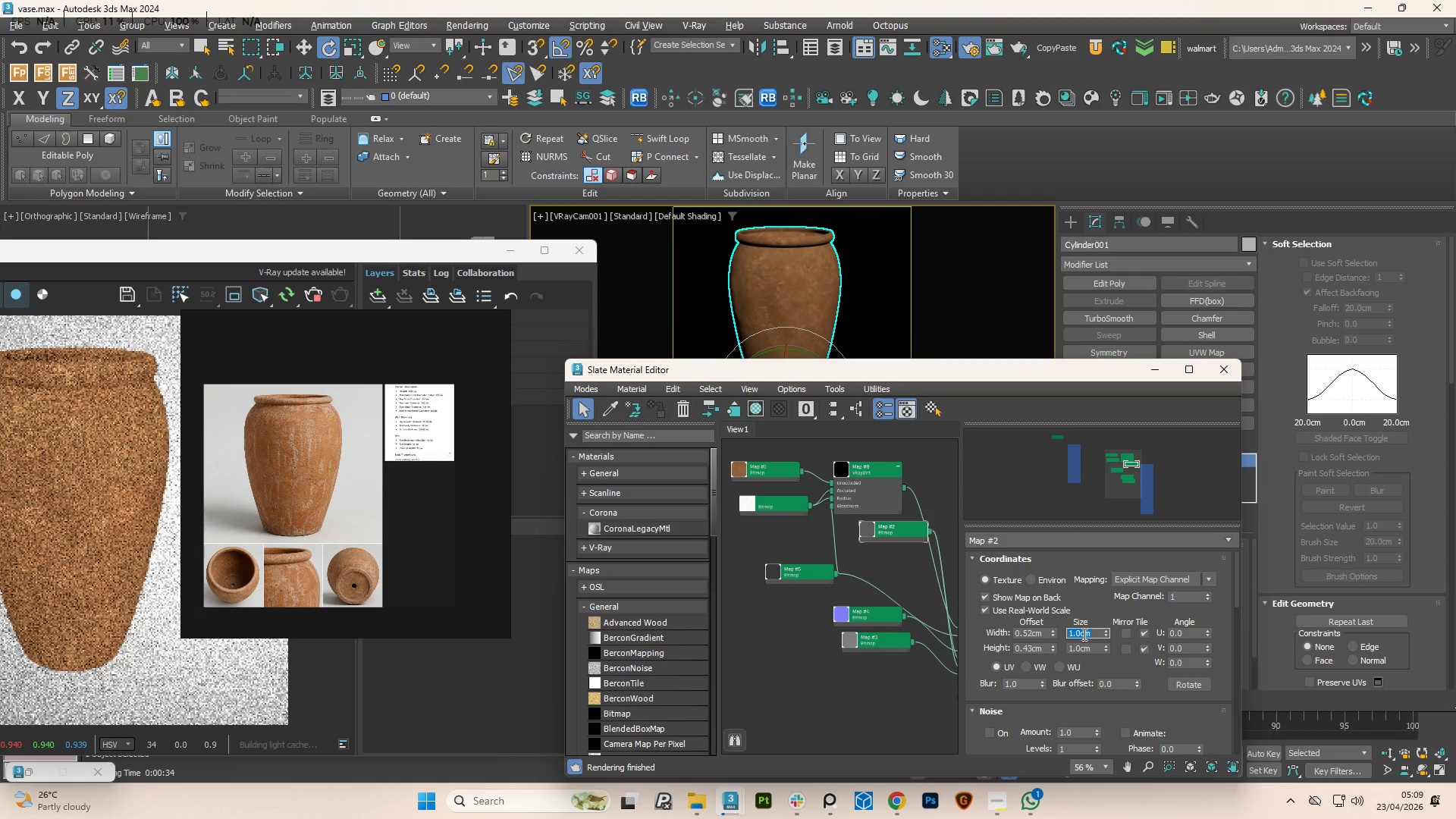 
key(NumpadDecimal)
 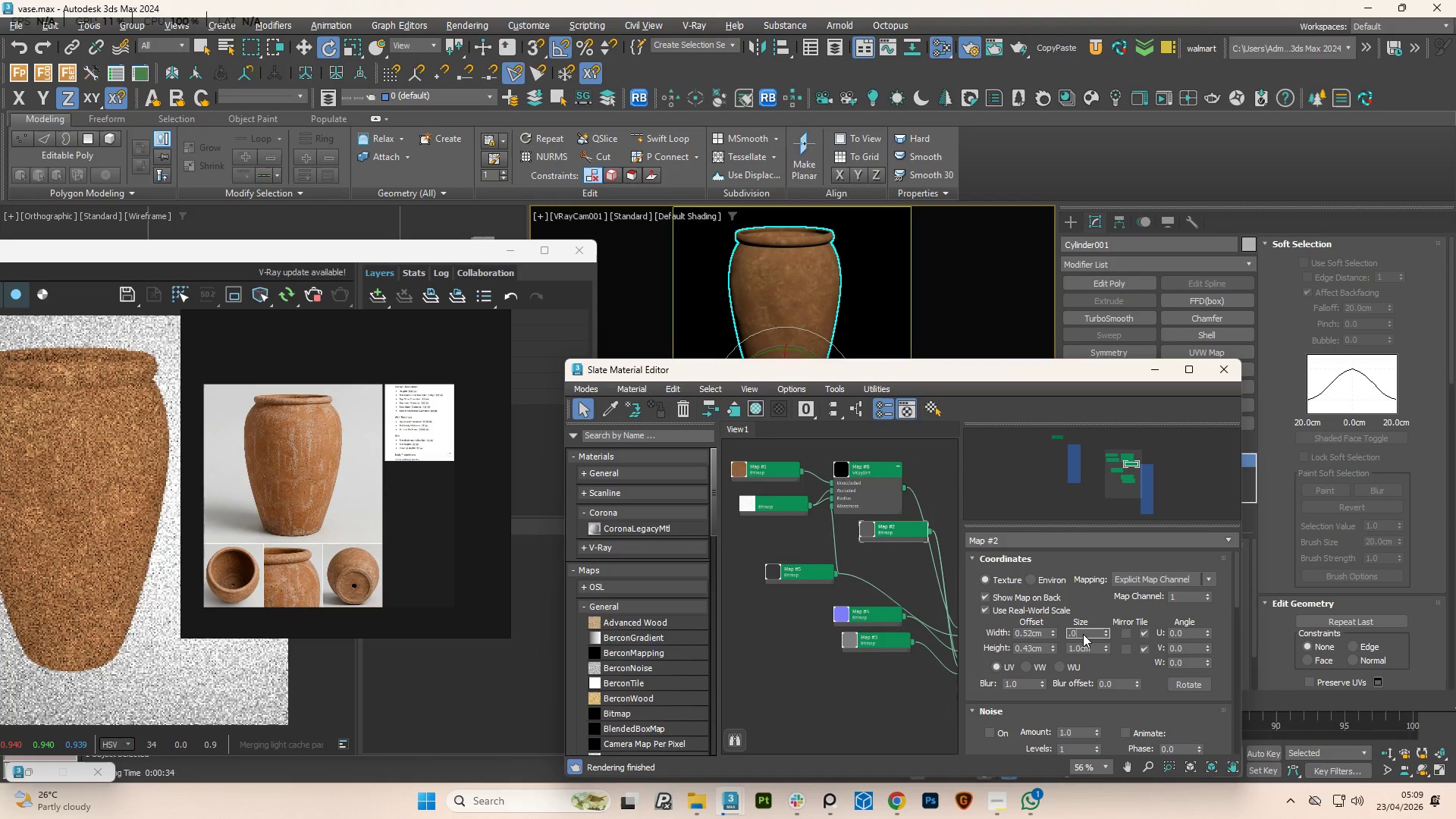 
key(Numpad0)
 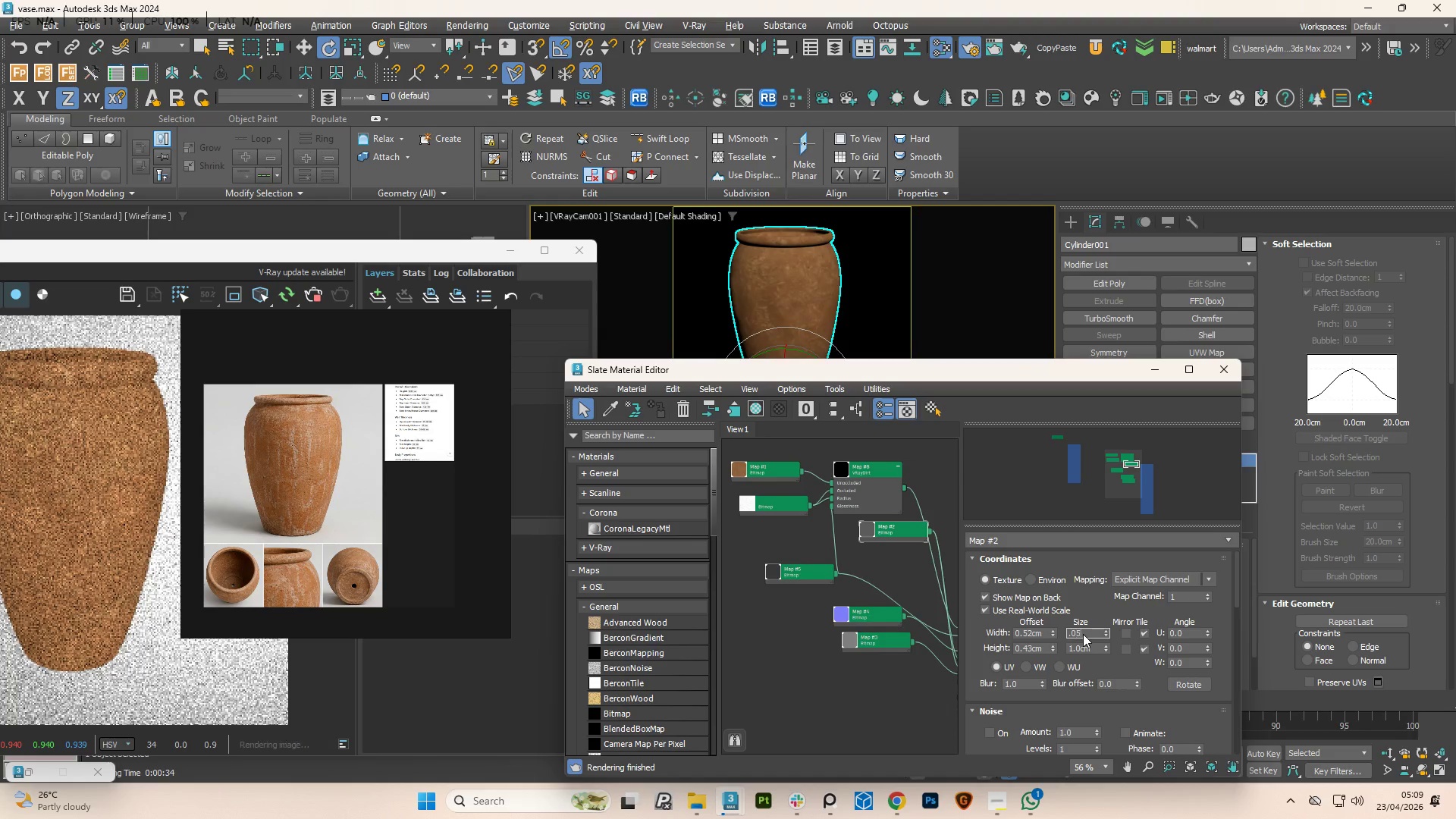 
key(Numpad5)
 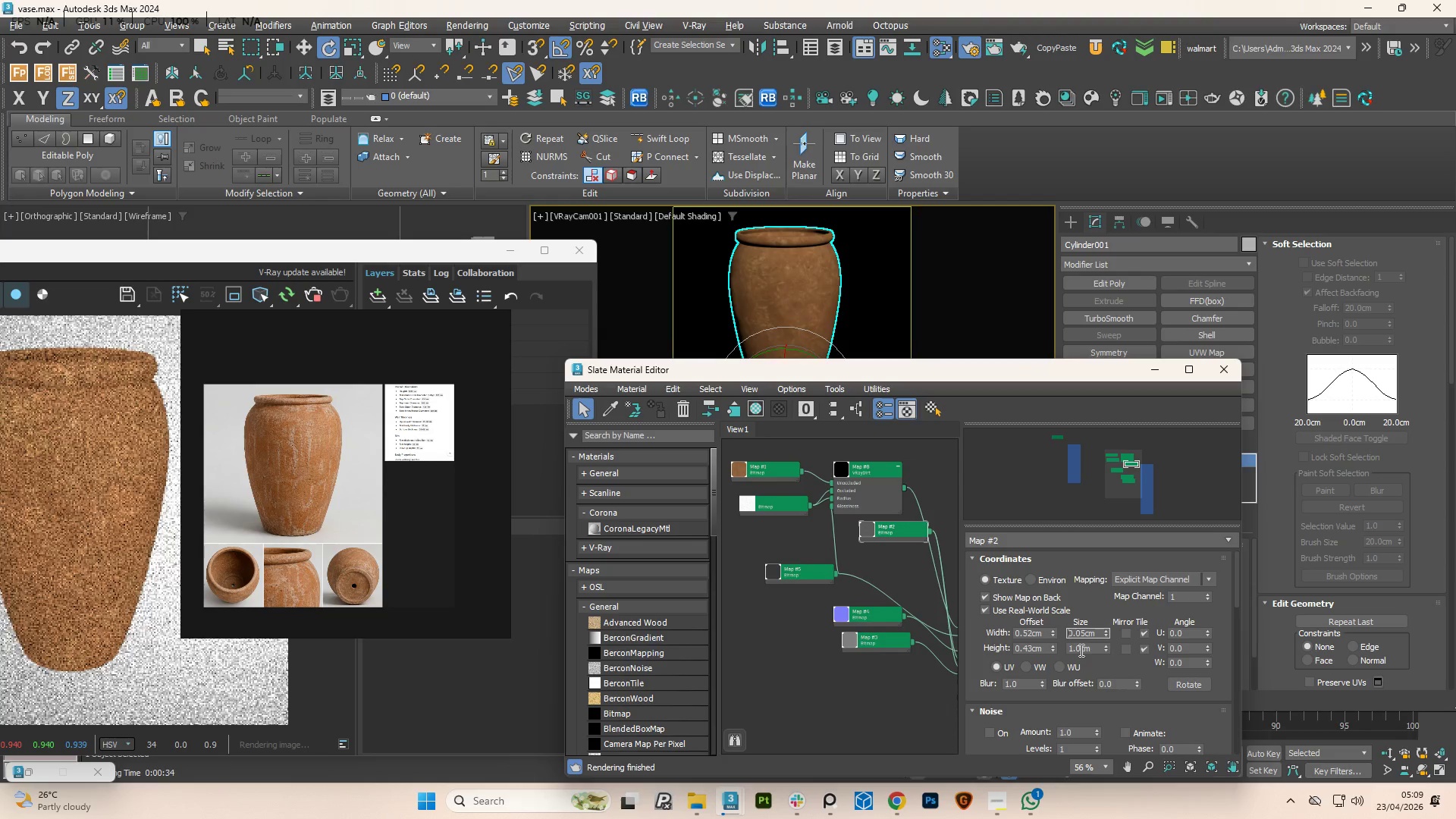 
double_click([1080, 650])
 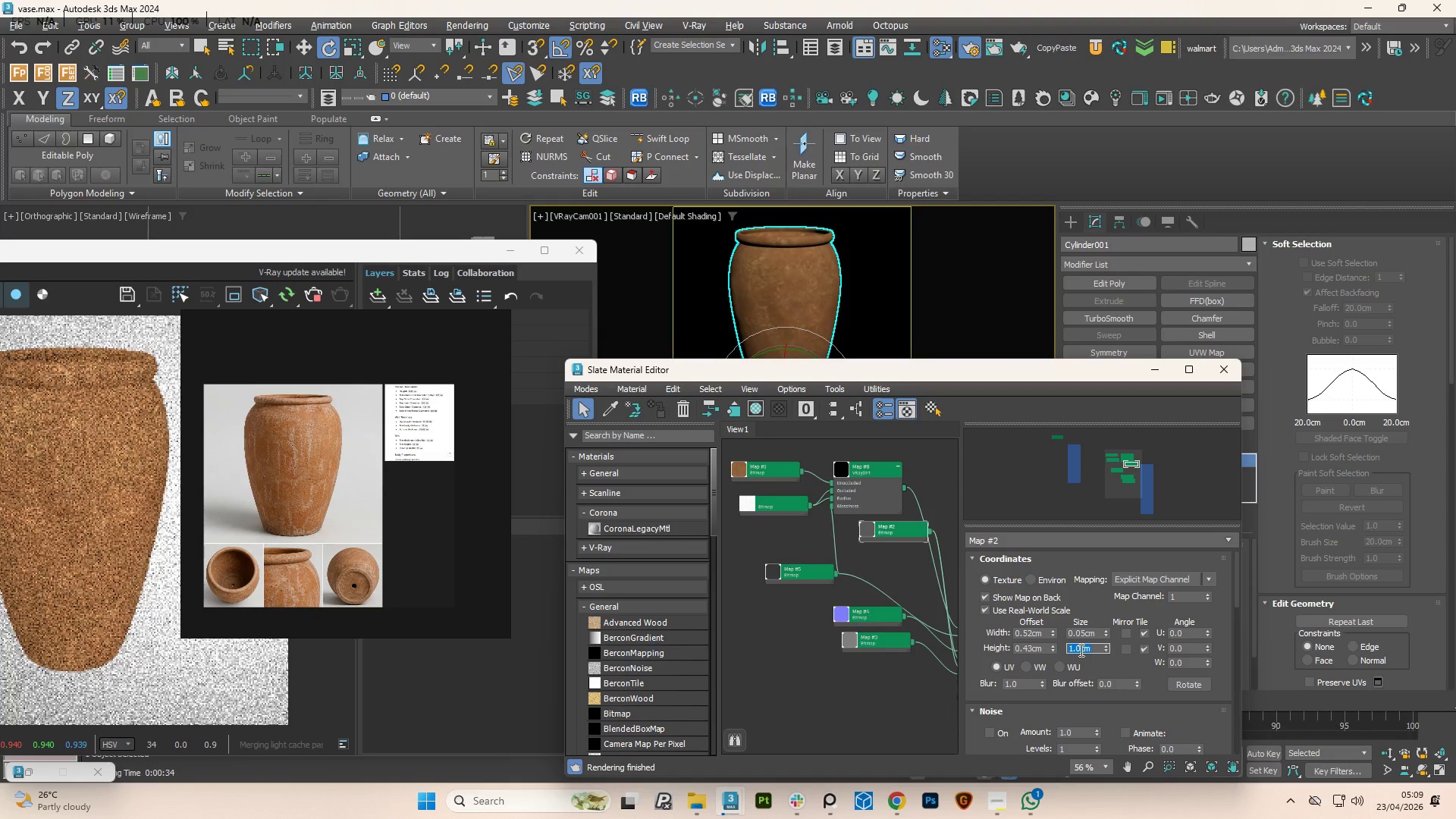 
key(NumpadDecimal)
 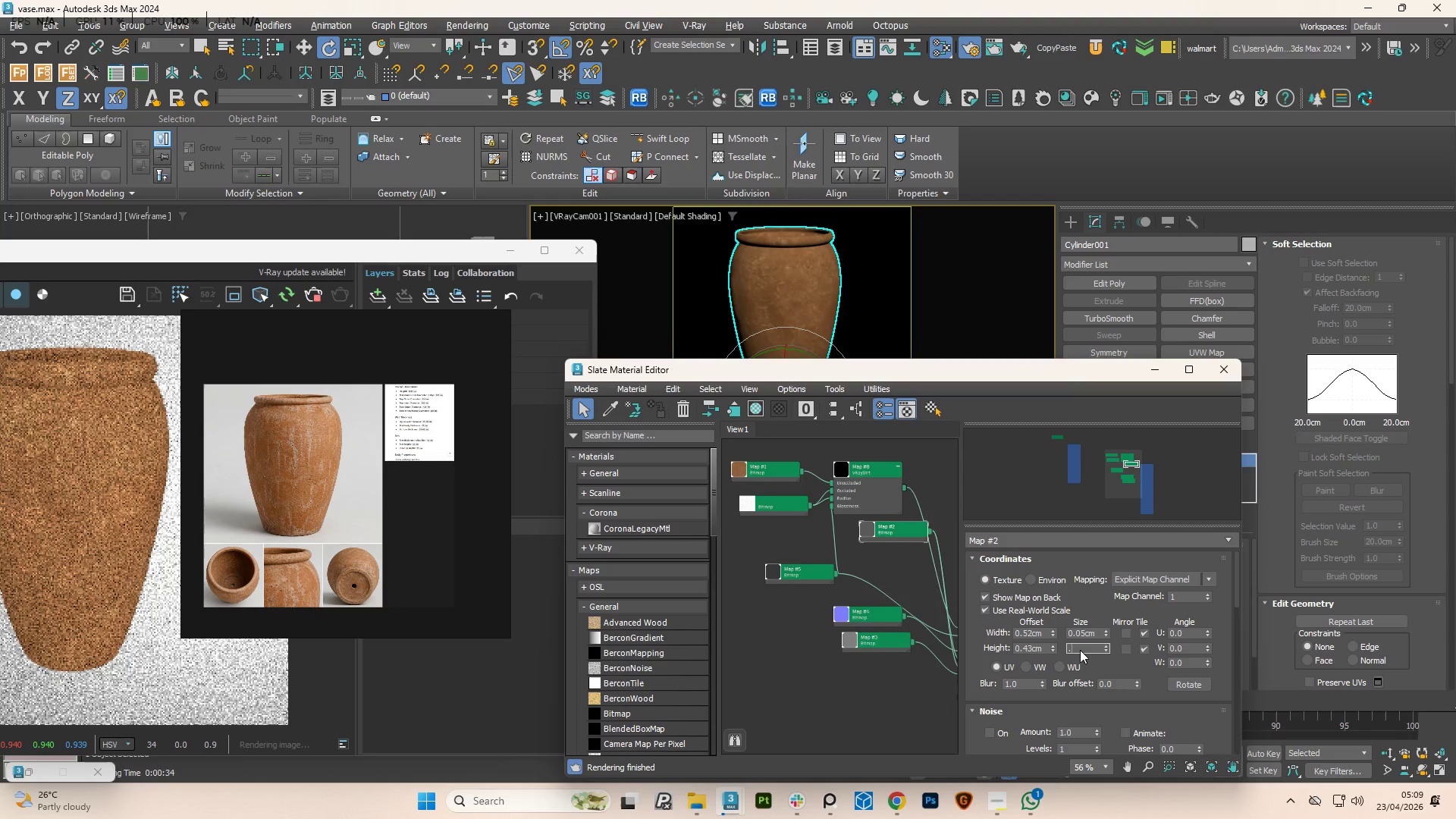 
key(Numpad0)
 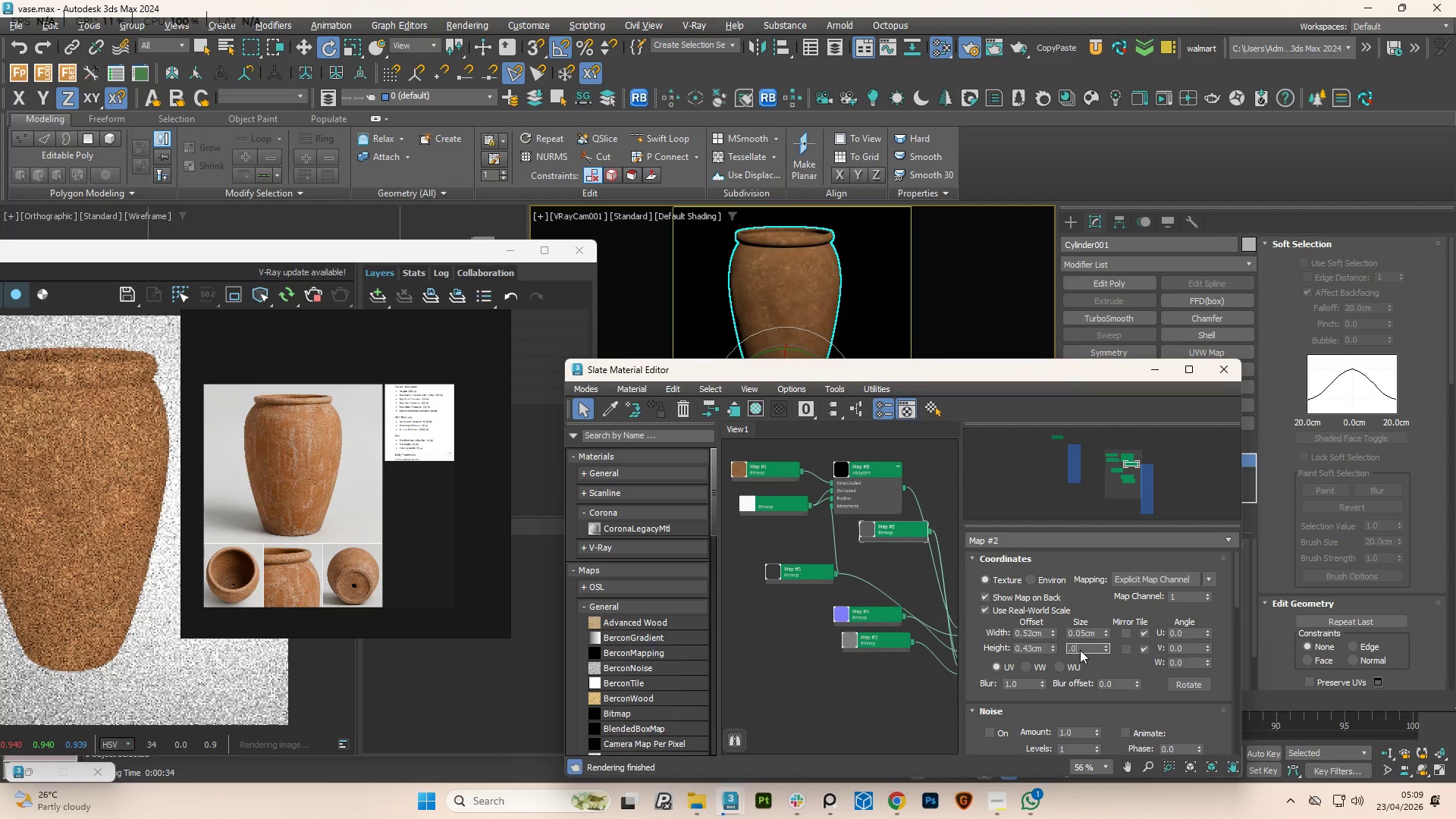 
key(Numpad5)
 